 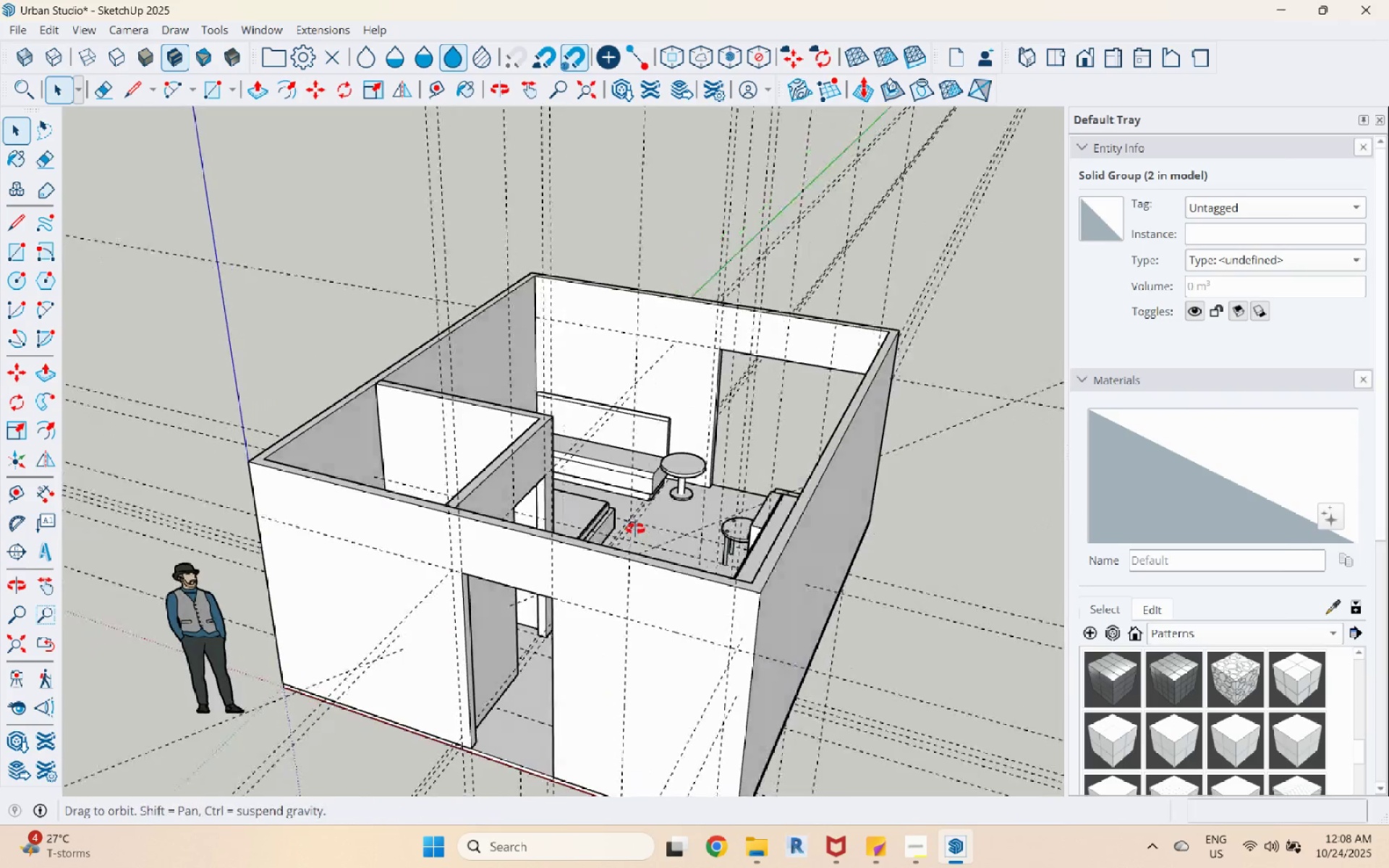 
scroll: coordinate [663, 507], scroll_direction: up, amount: 7.0
 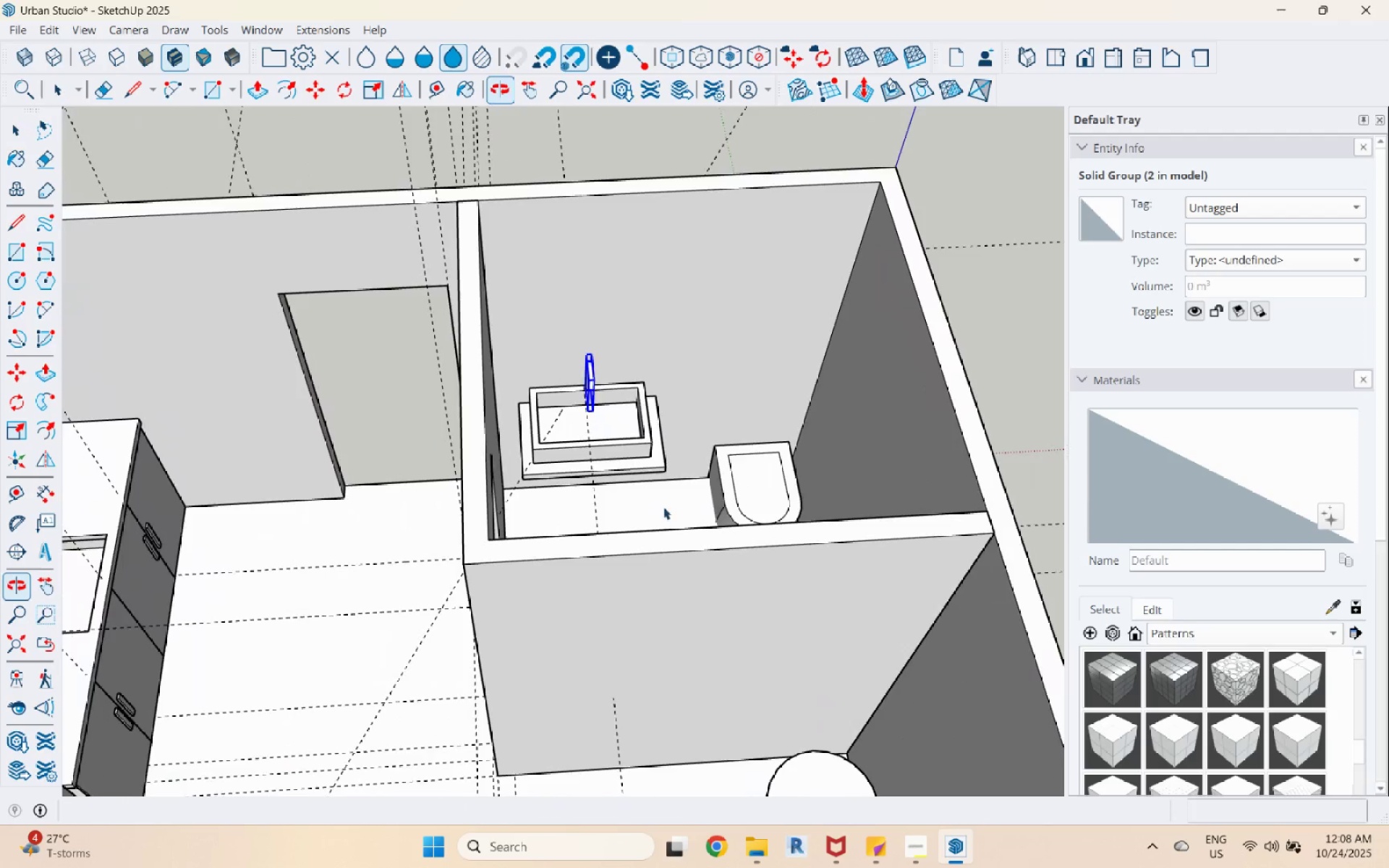 
key(Escape)
 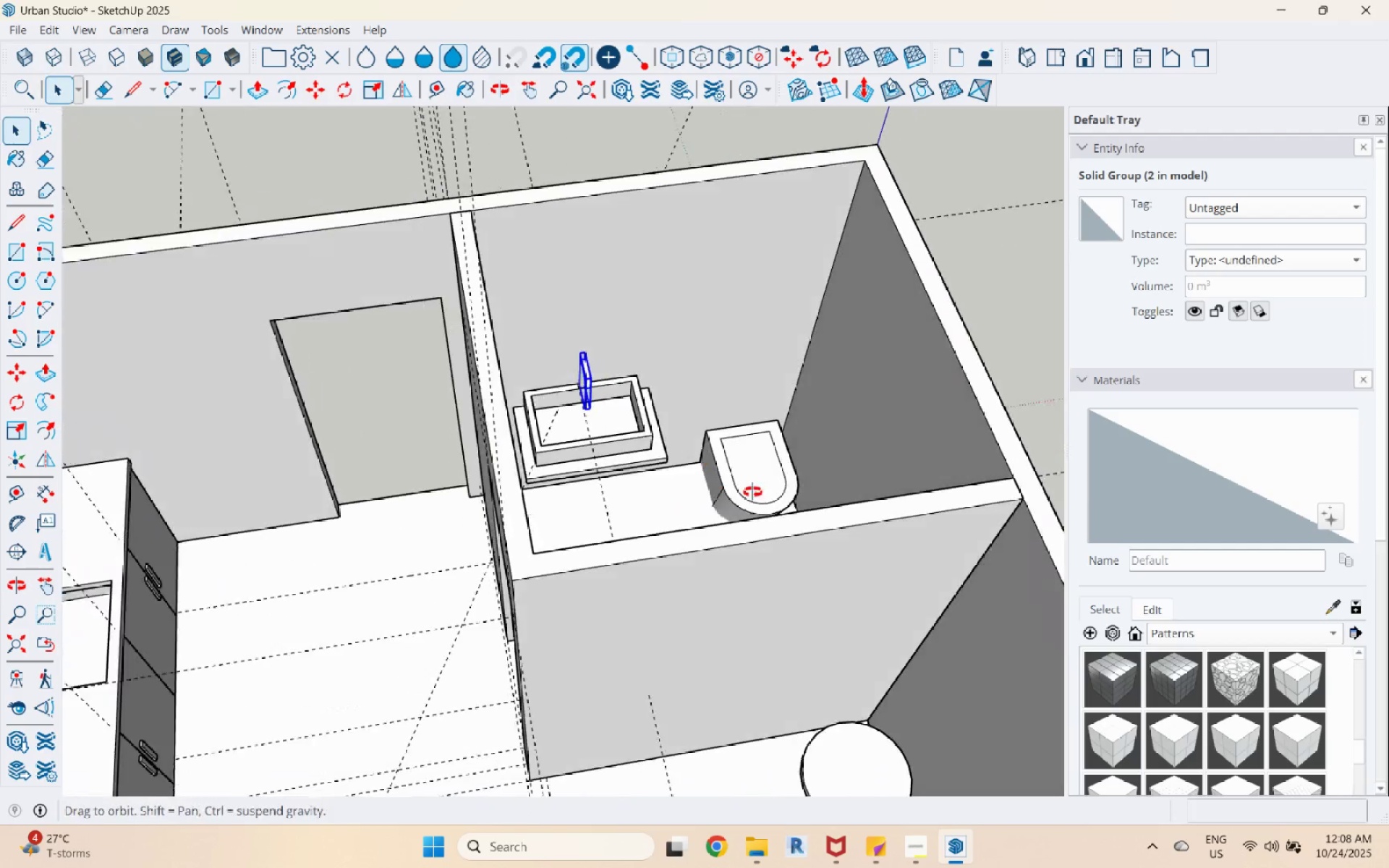 
key(Escape)
 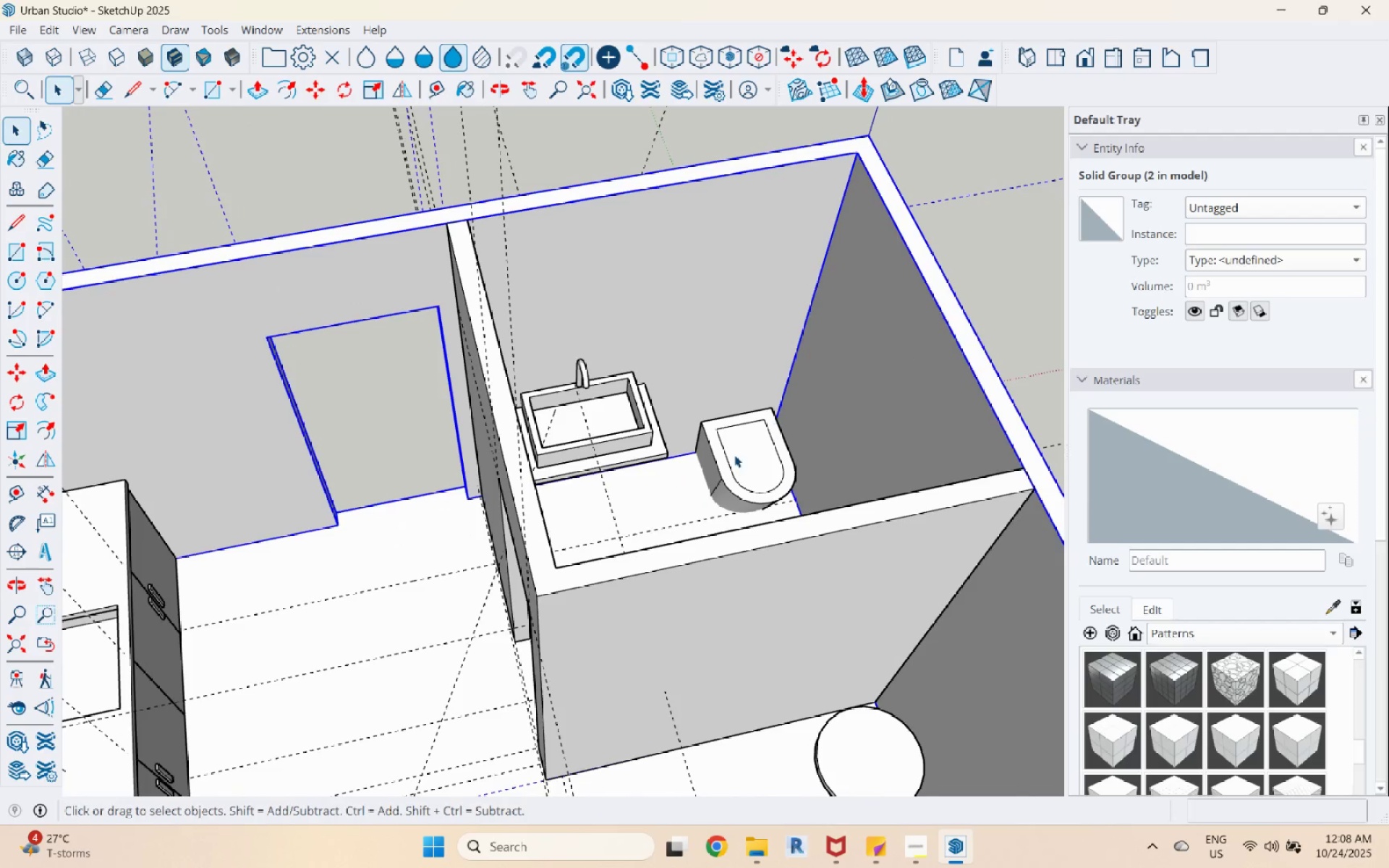 
double_click([734, 455])
 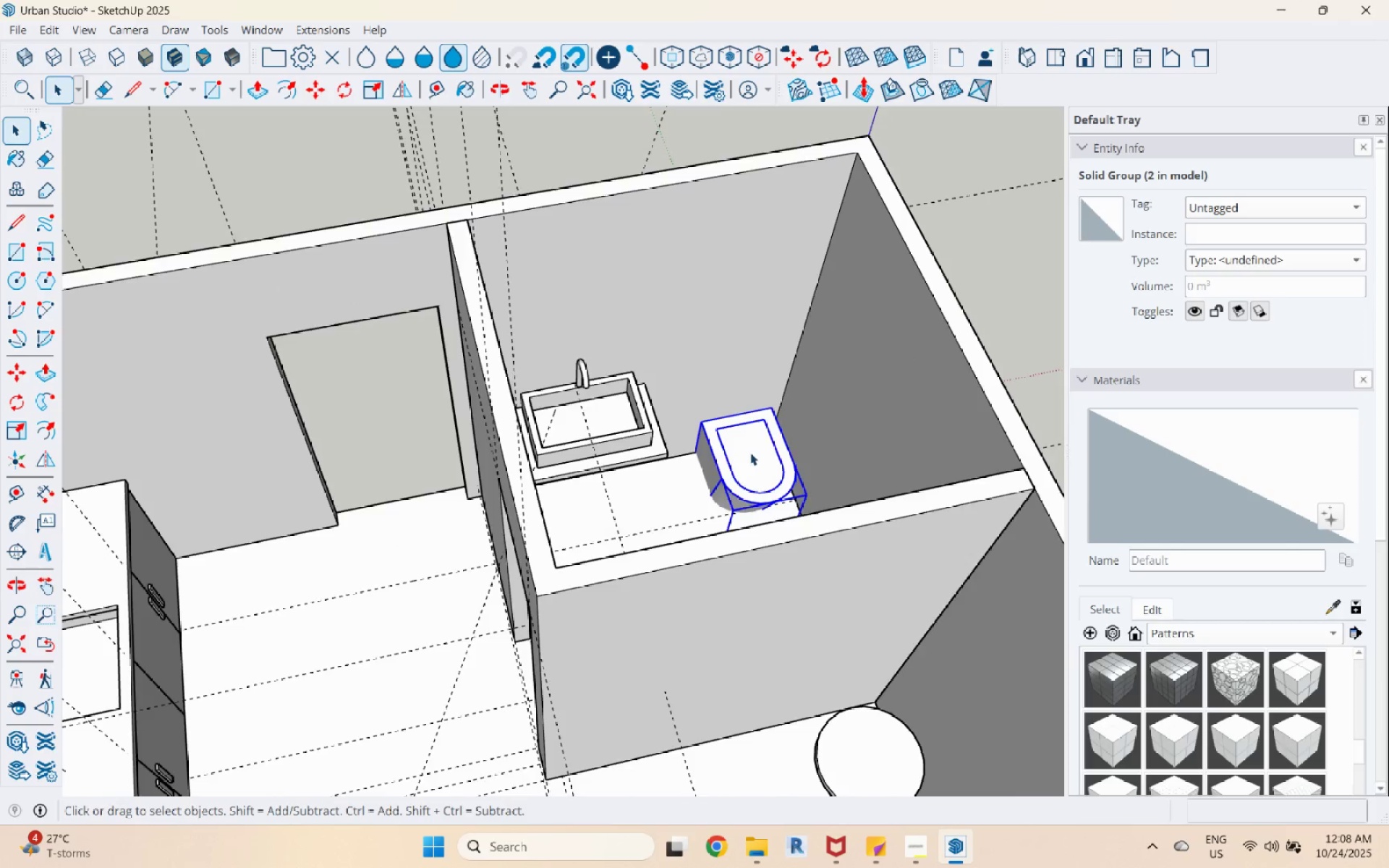 
scroll: coordinate [750, 453], scroll_direction: up, amount: 6.0
 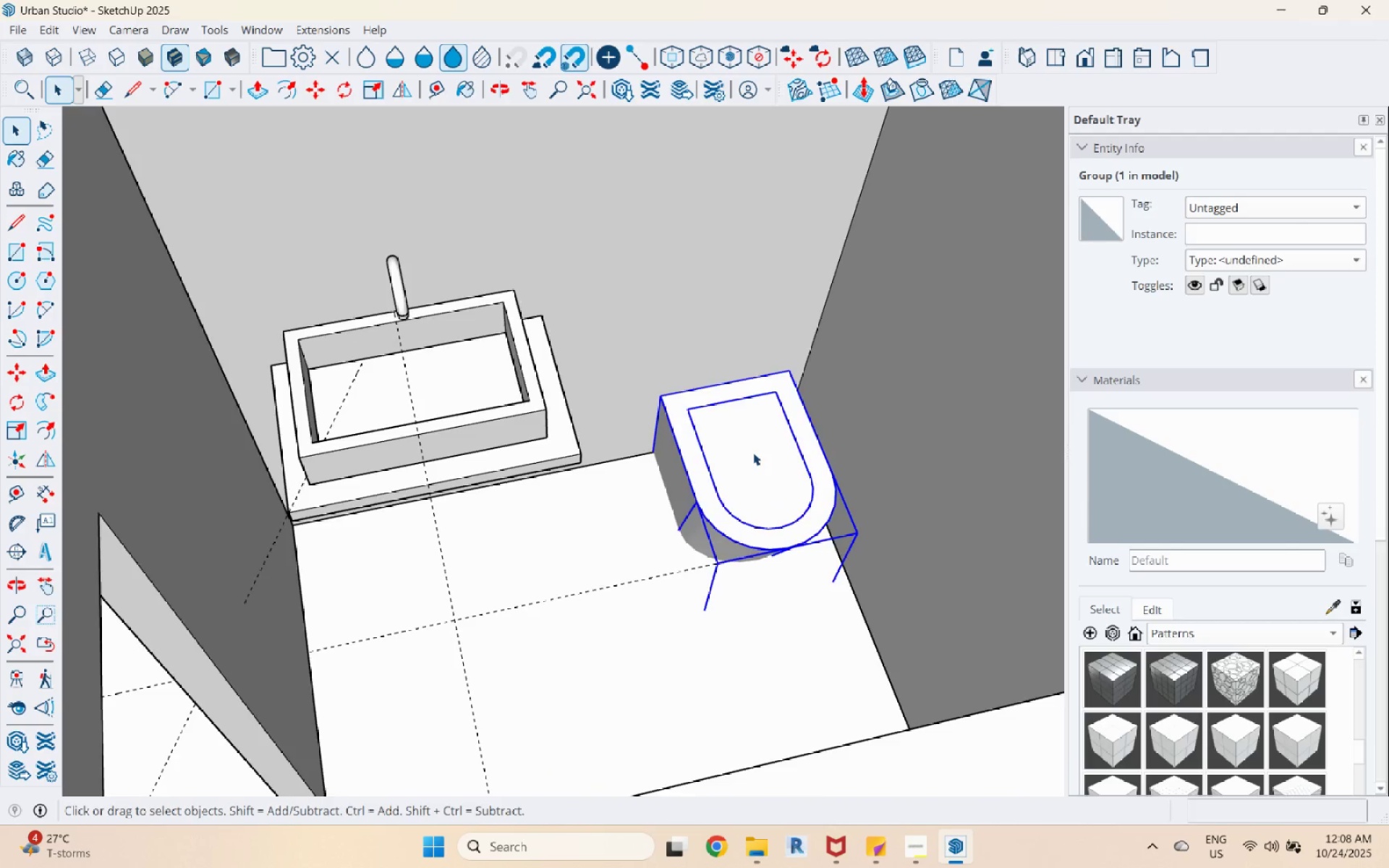 
double_click([753, 453])
 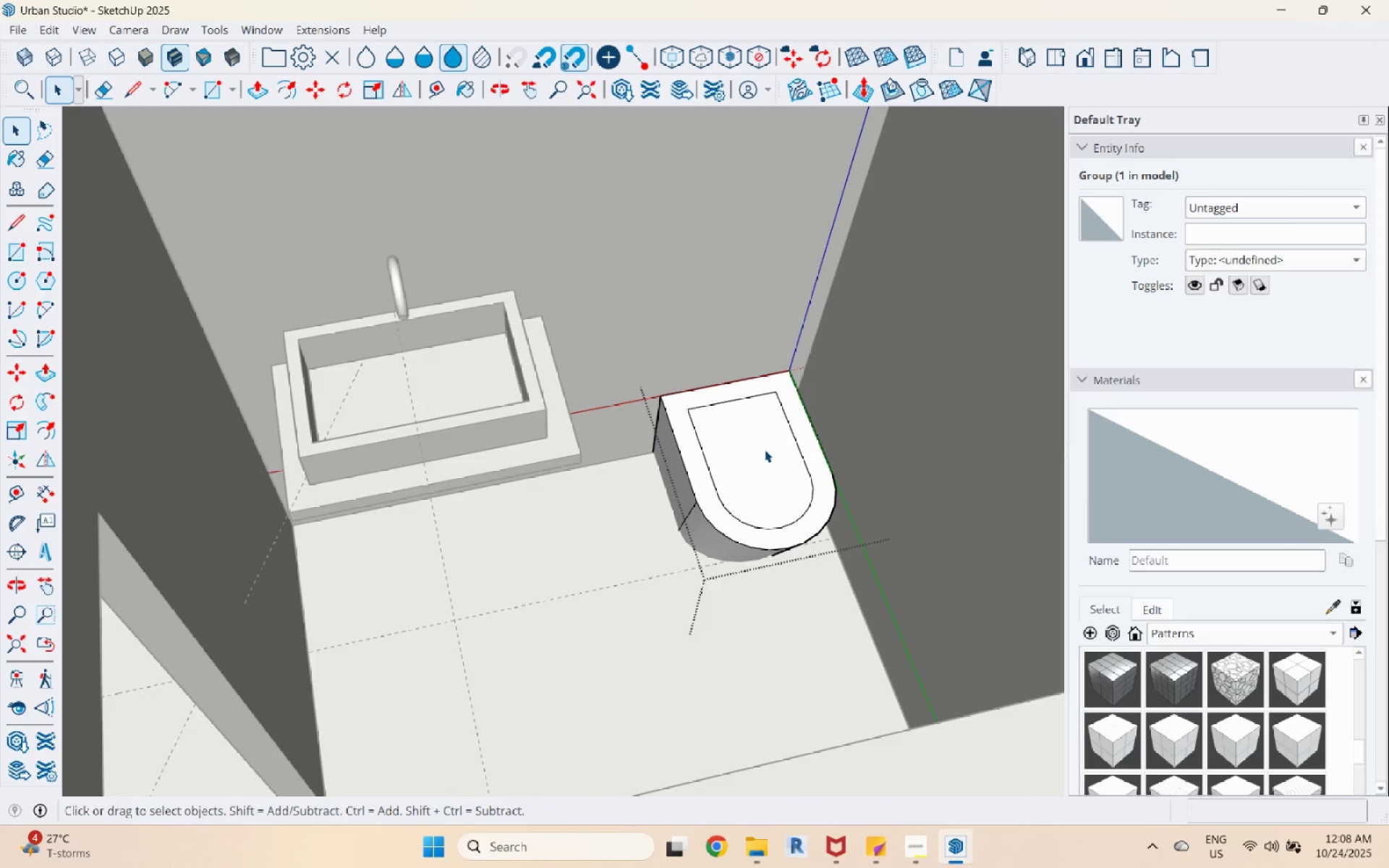 
triple_click([765, 450])
 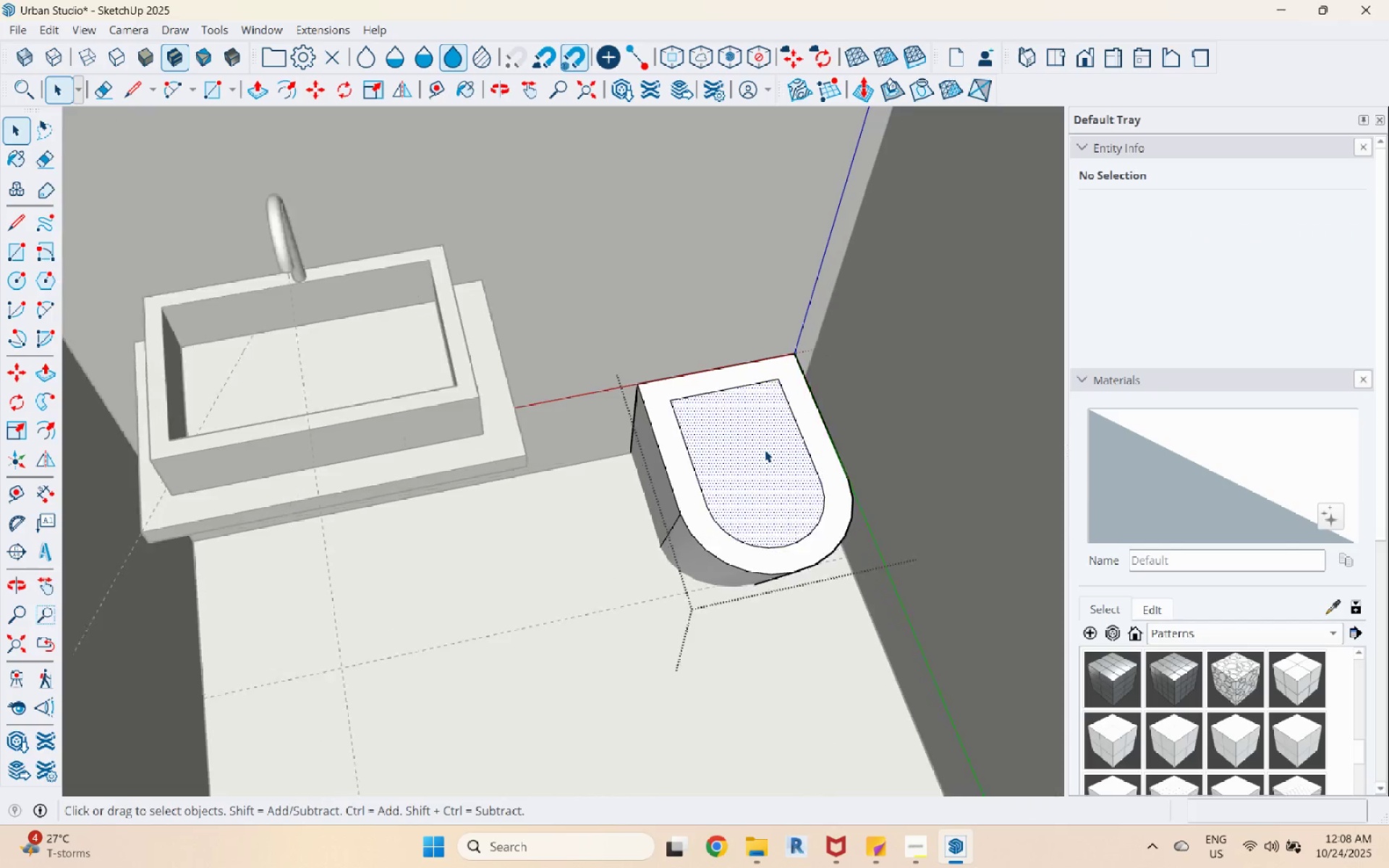 
scroll: coordinate [765, 450], scroll_direction: up, amount: 4.0
 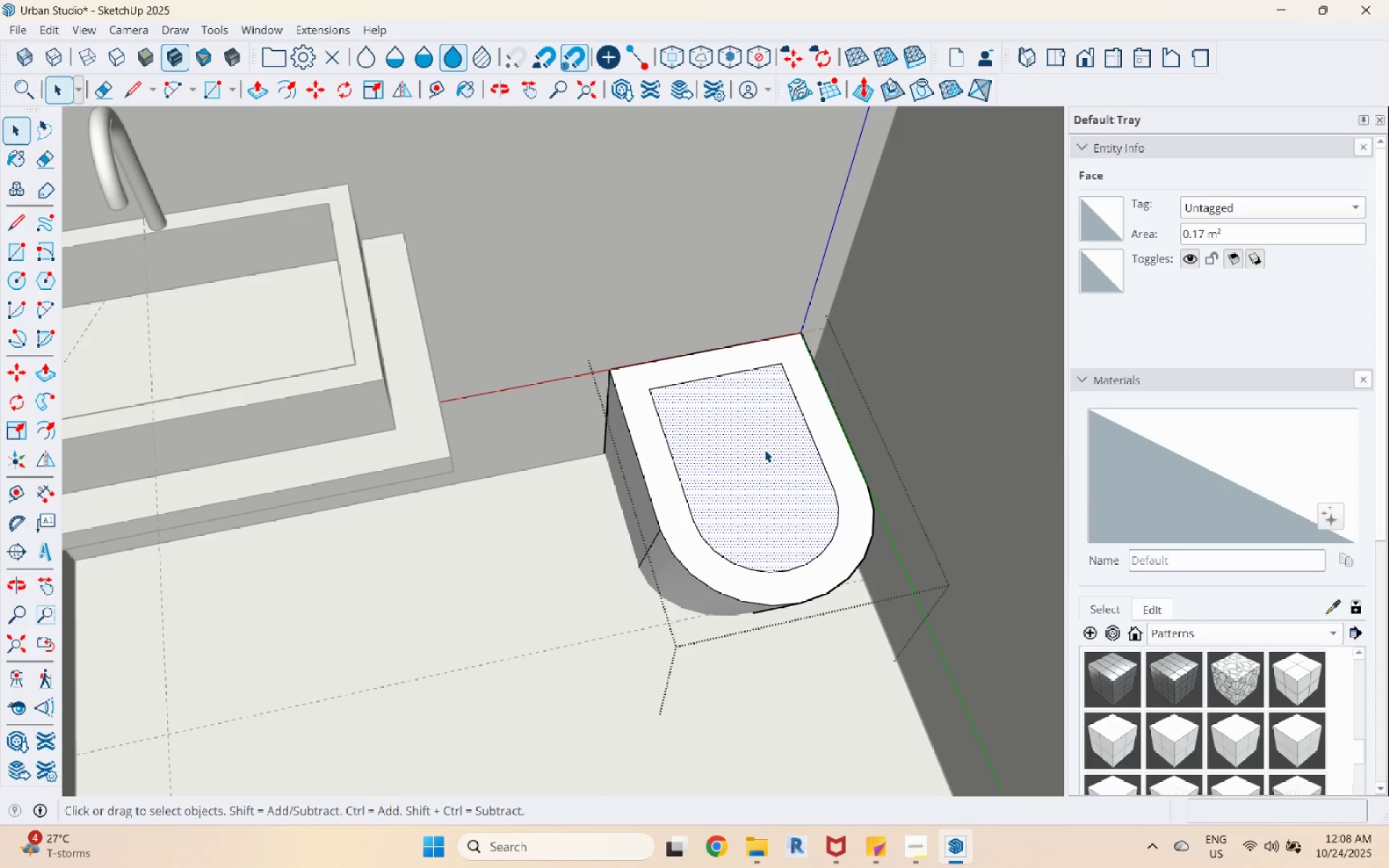 
key(P)
 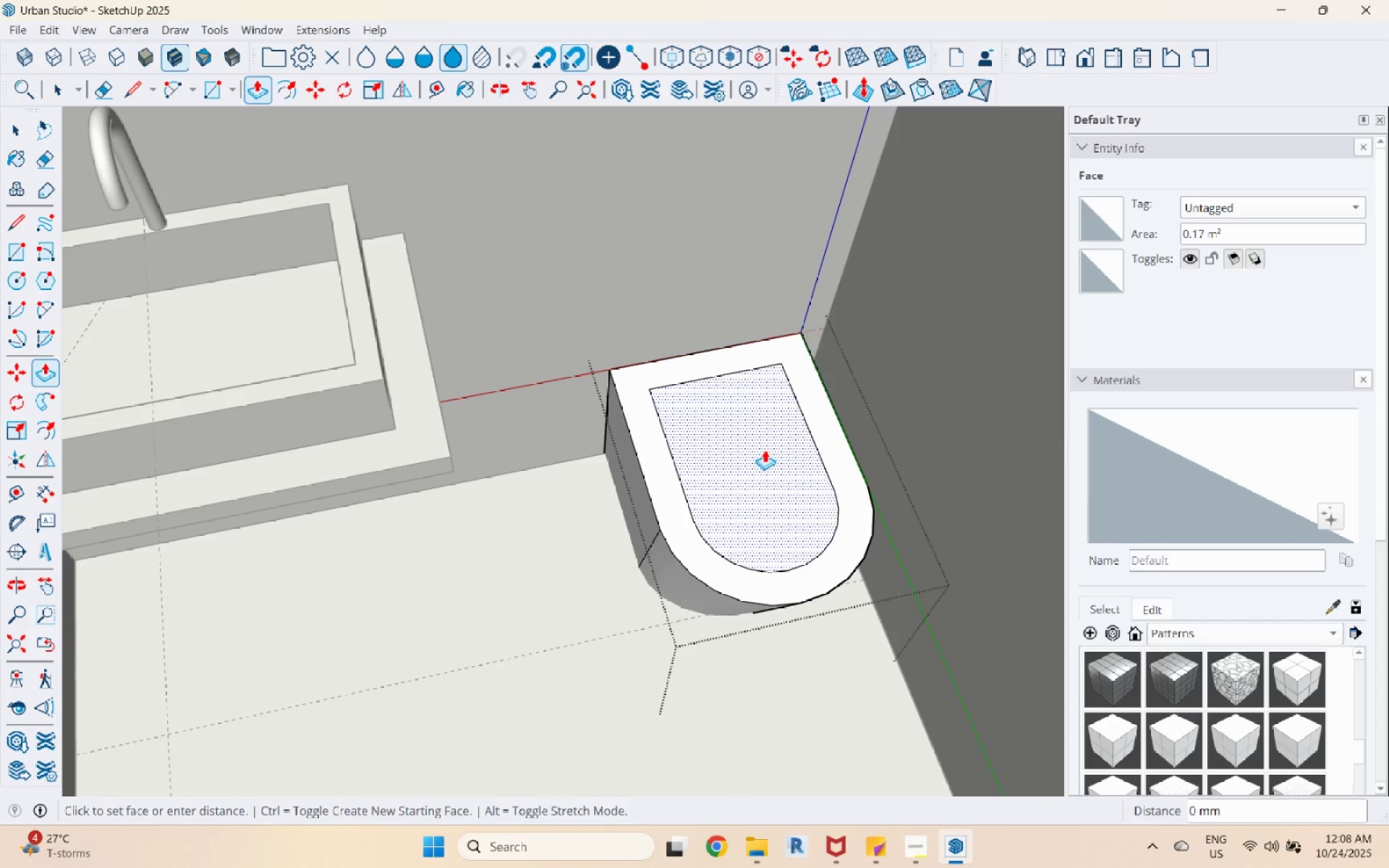 
left_click([765, 450])
 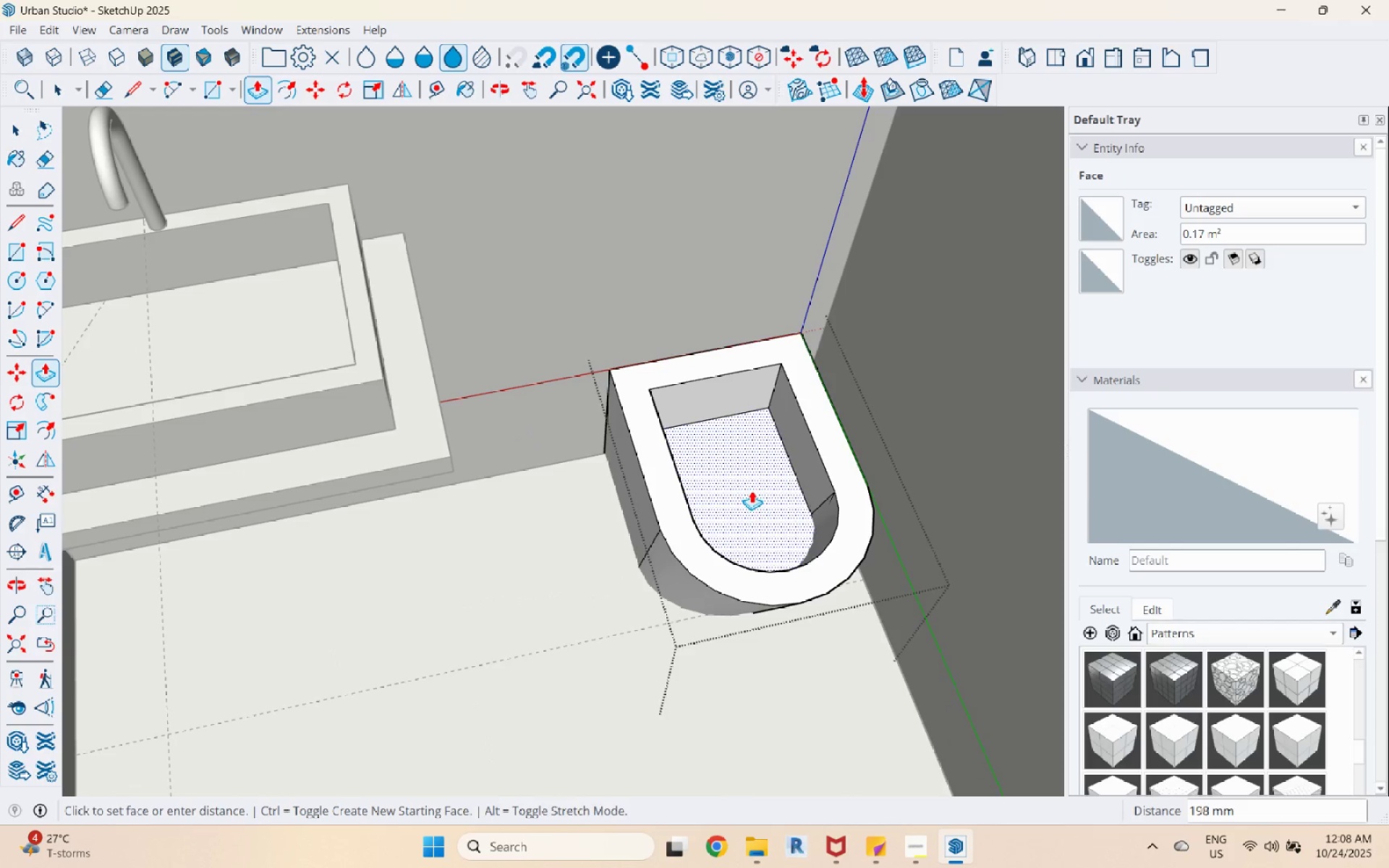 
left_click([752, 490])
 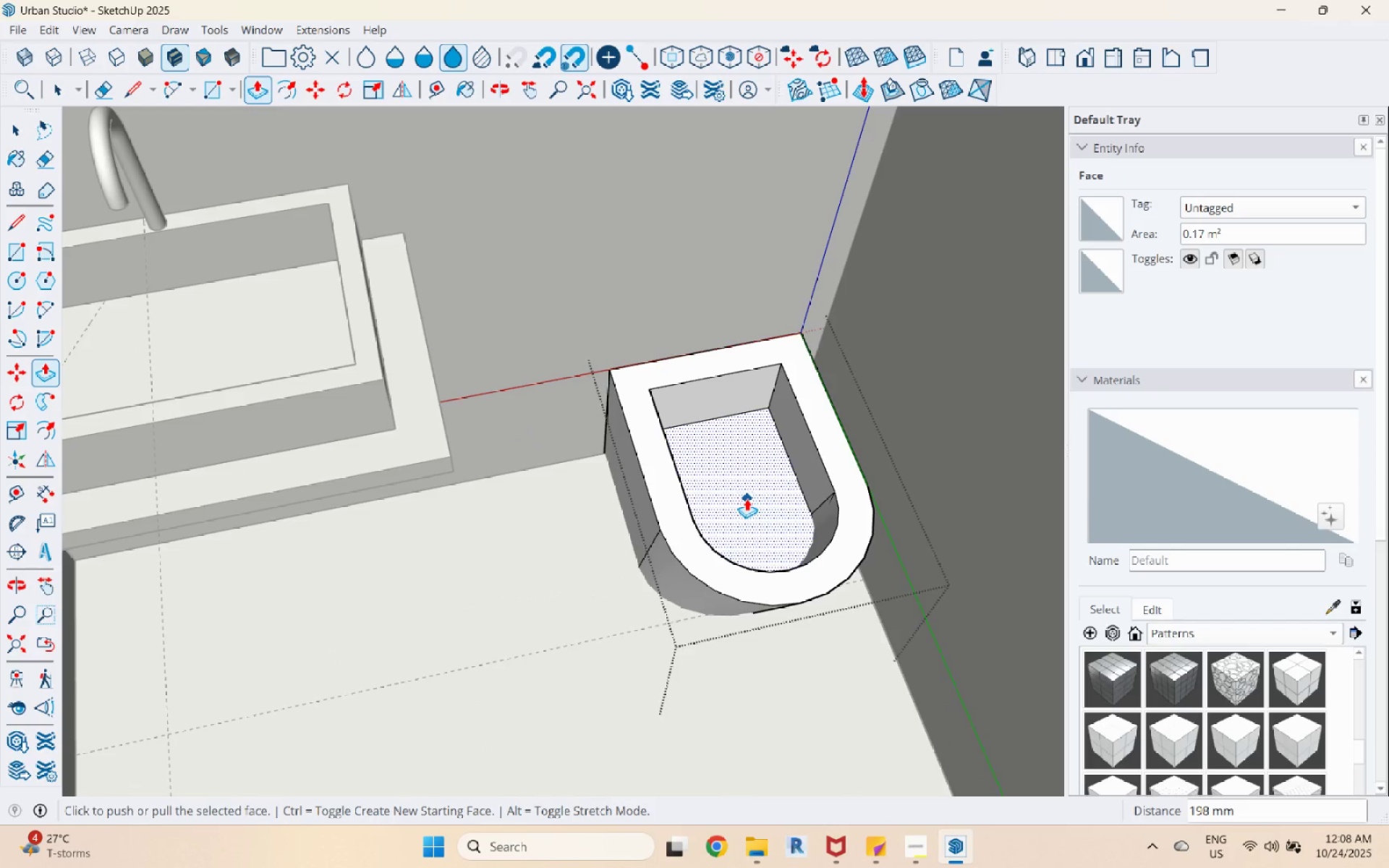 
key(Space)
 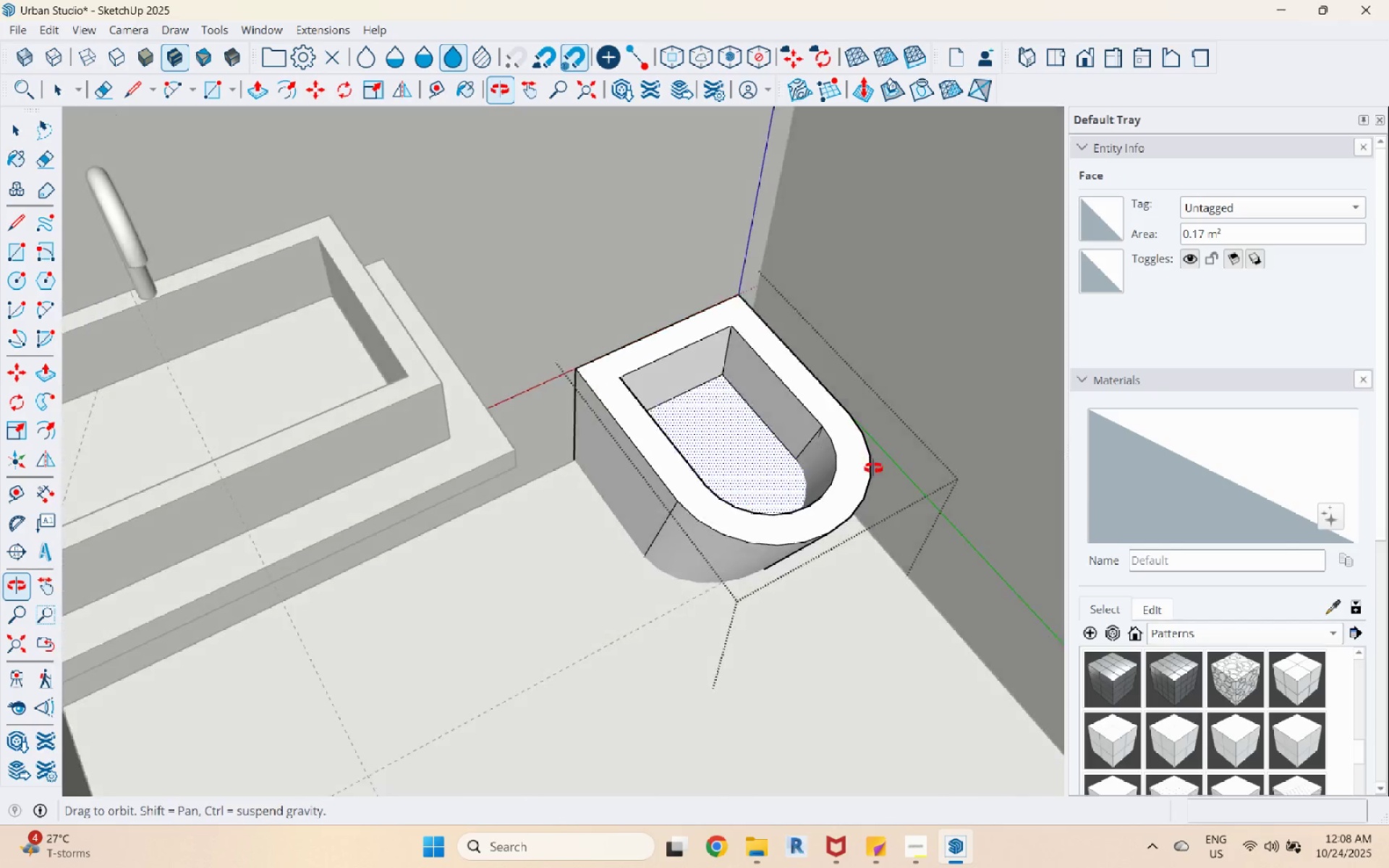 
scroll: coordinate [821, 424], scroll_direction: down, amount: 5.0
 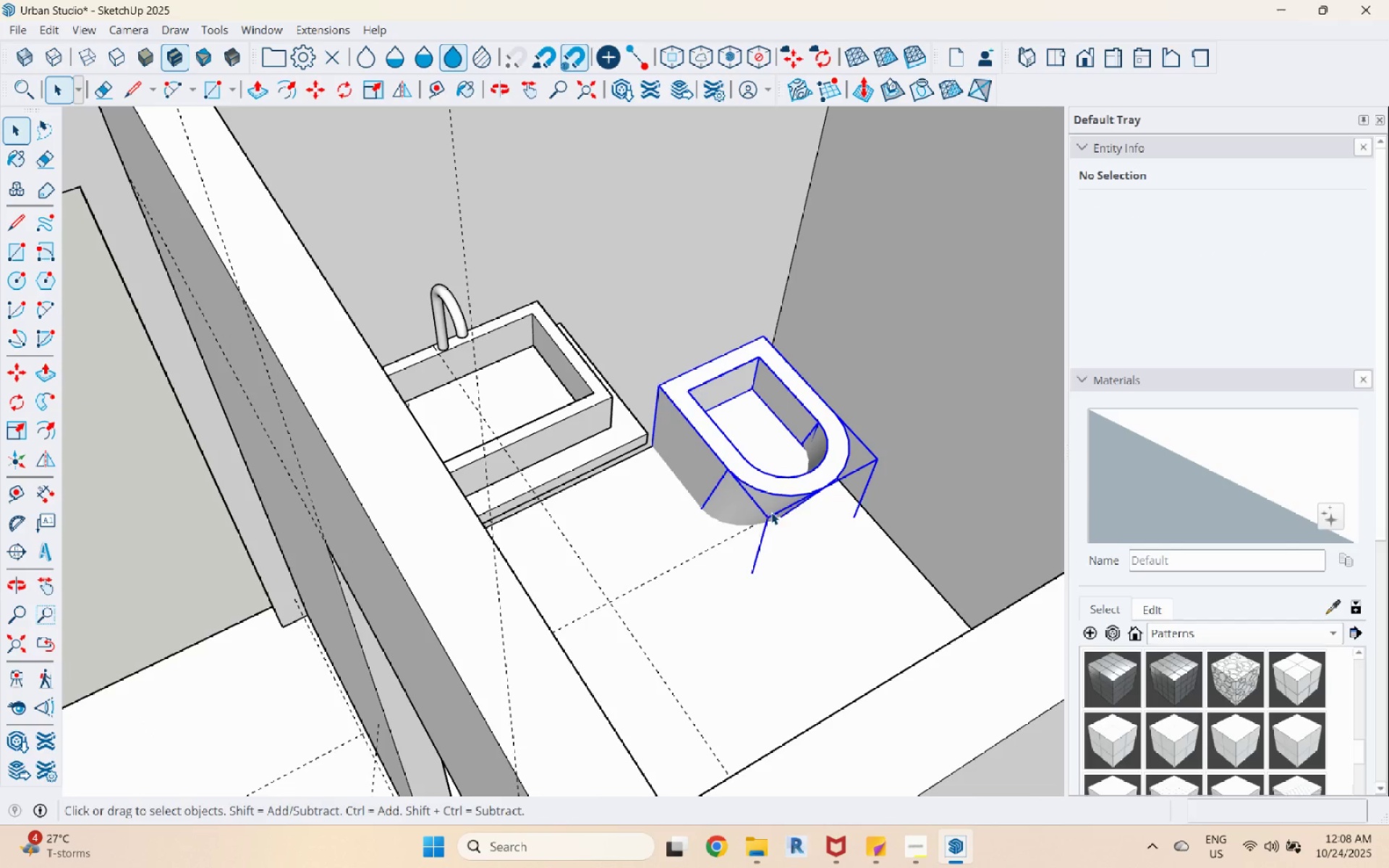 
key(Escape)
 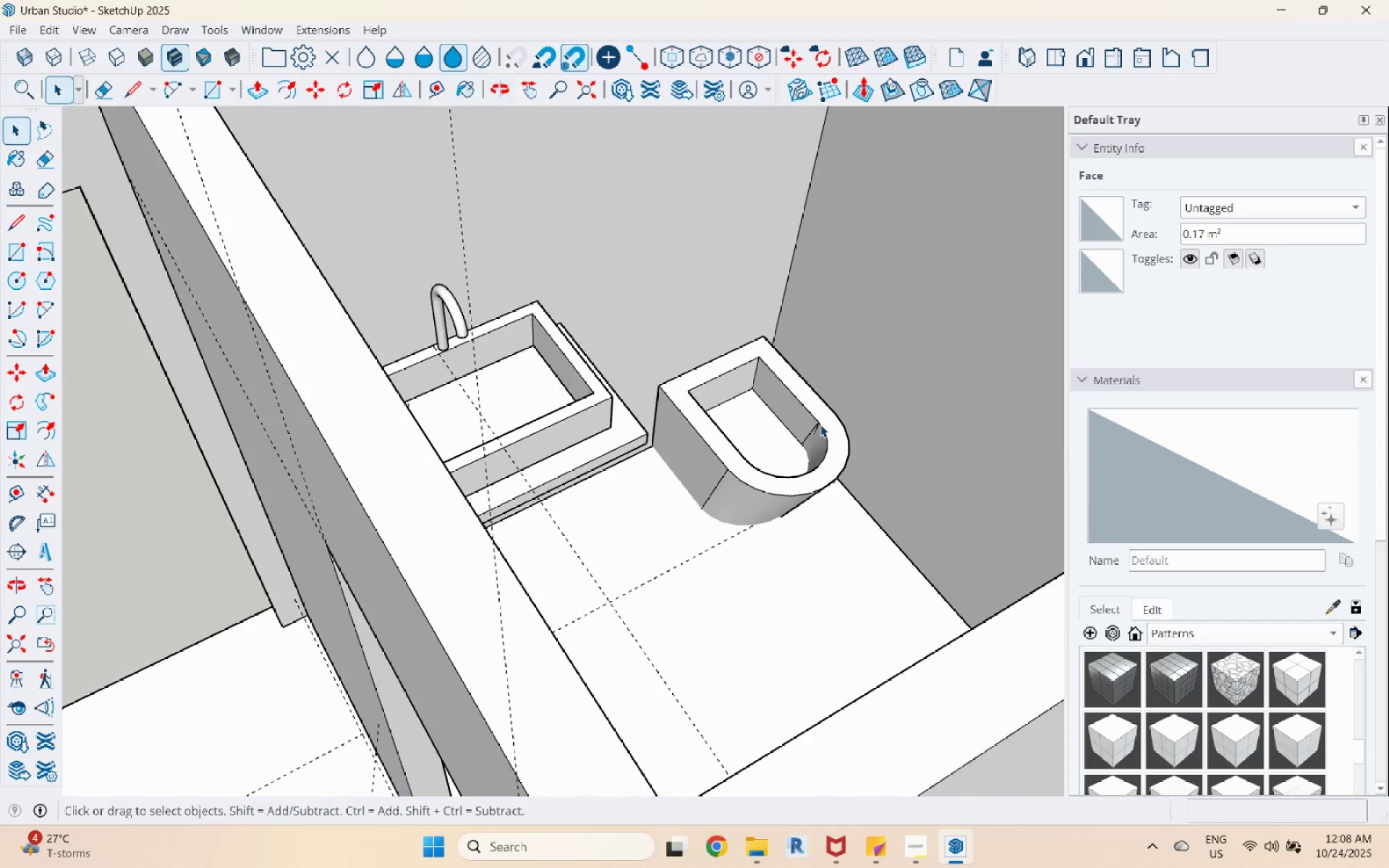 
key(Escape)
 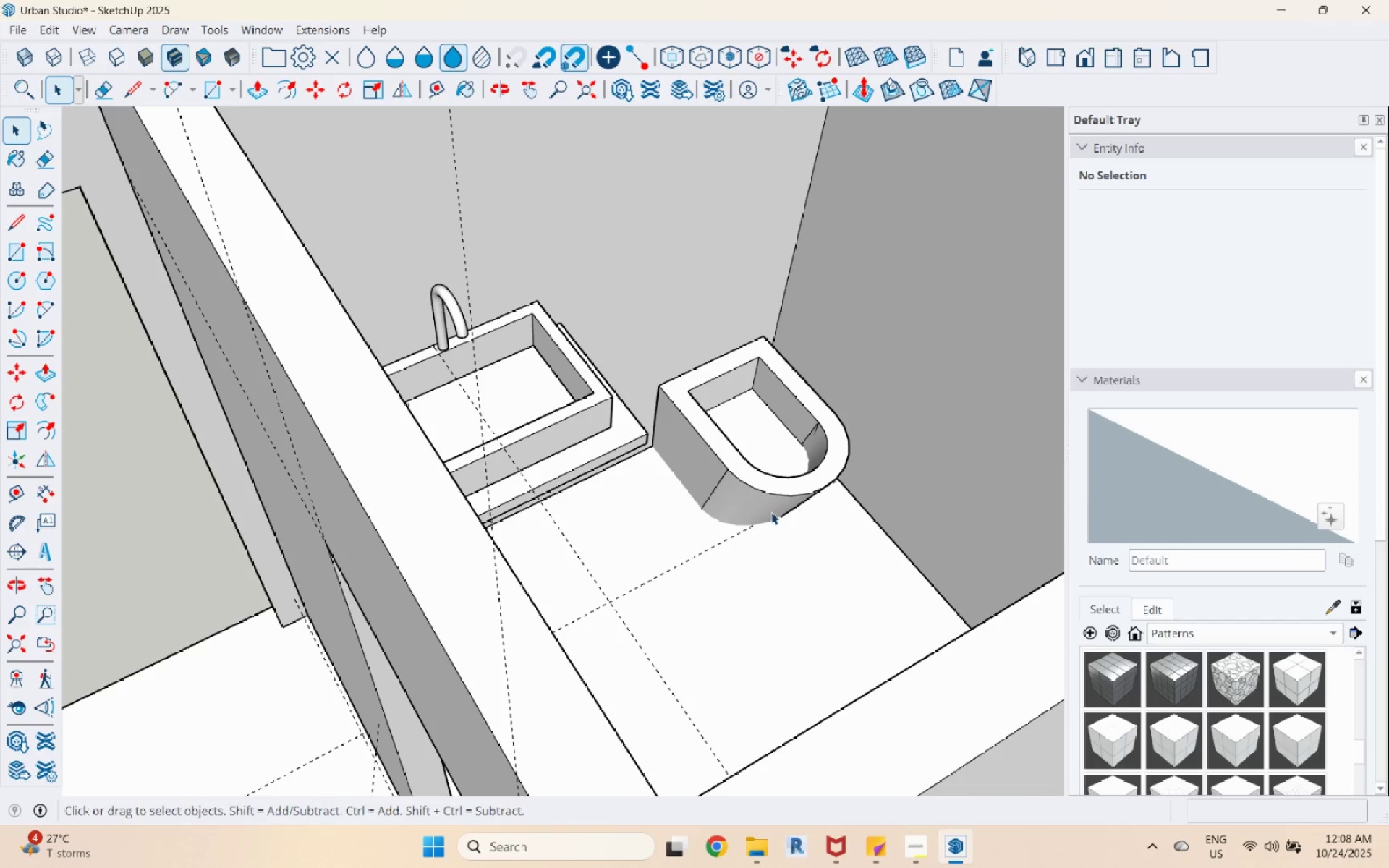 
left_click([771, 512])
 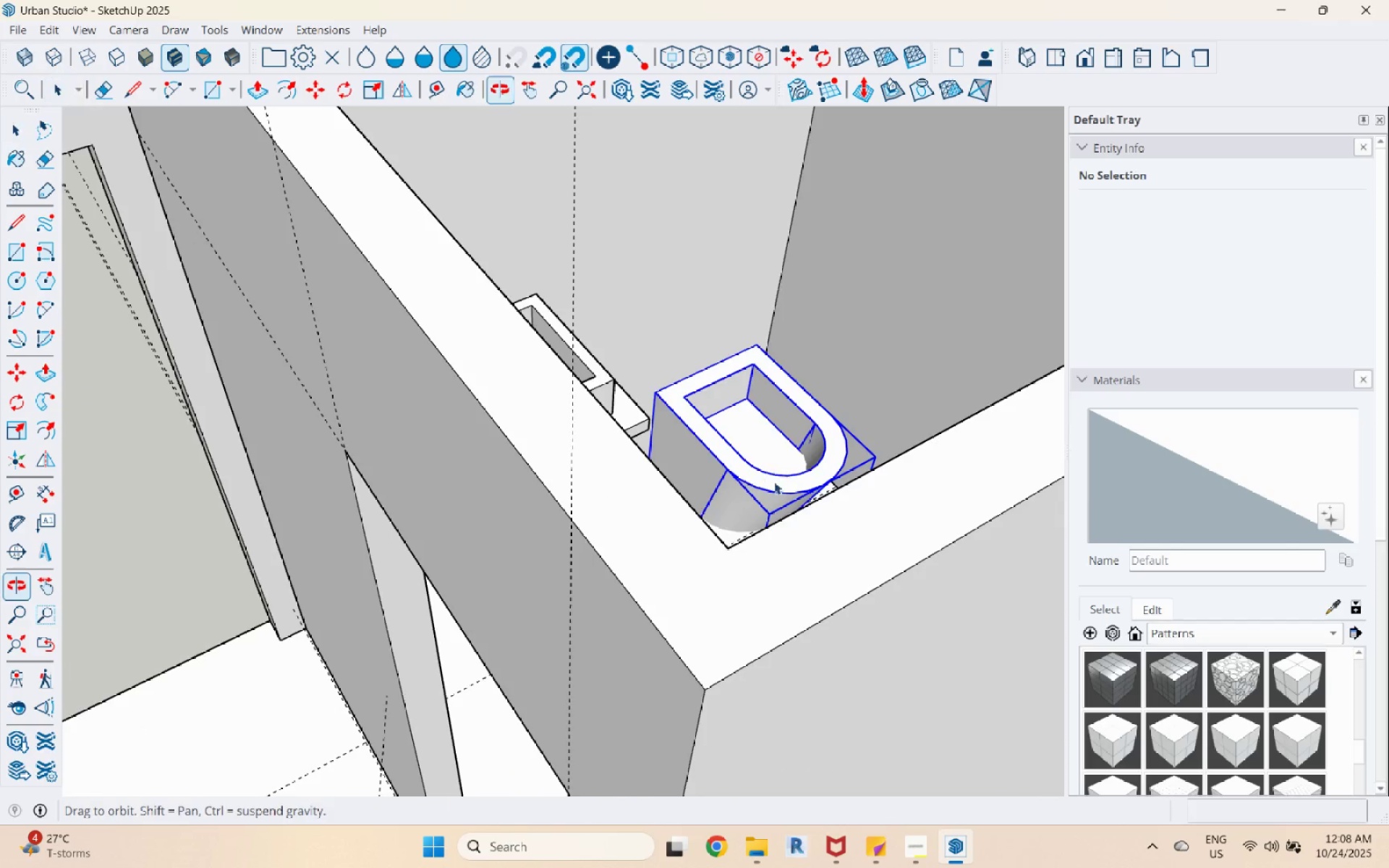 
scroll: coordinate [688, 480], scroll_direction: up, amount: 6.0
 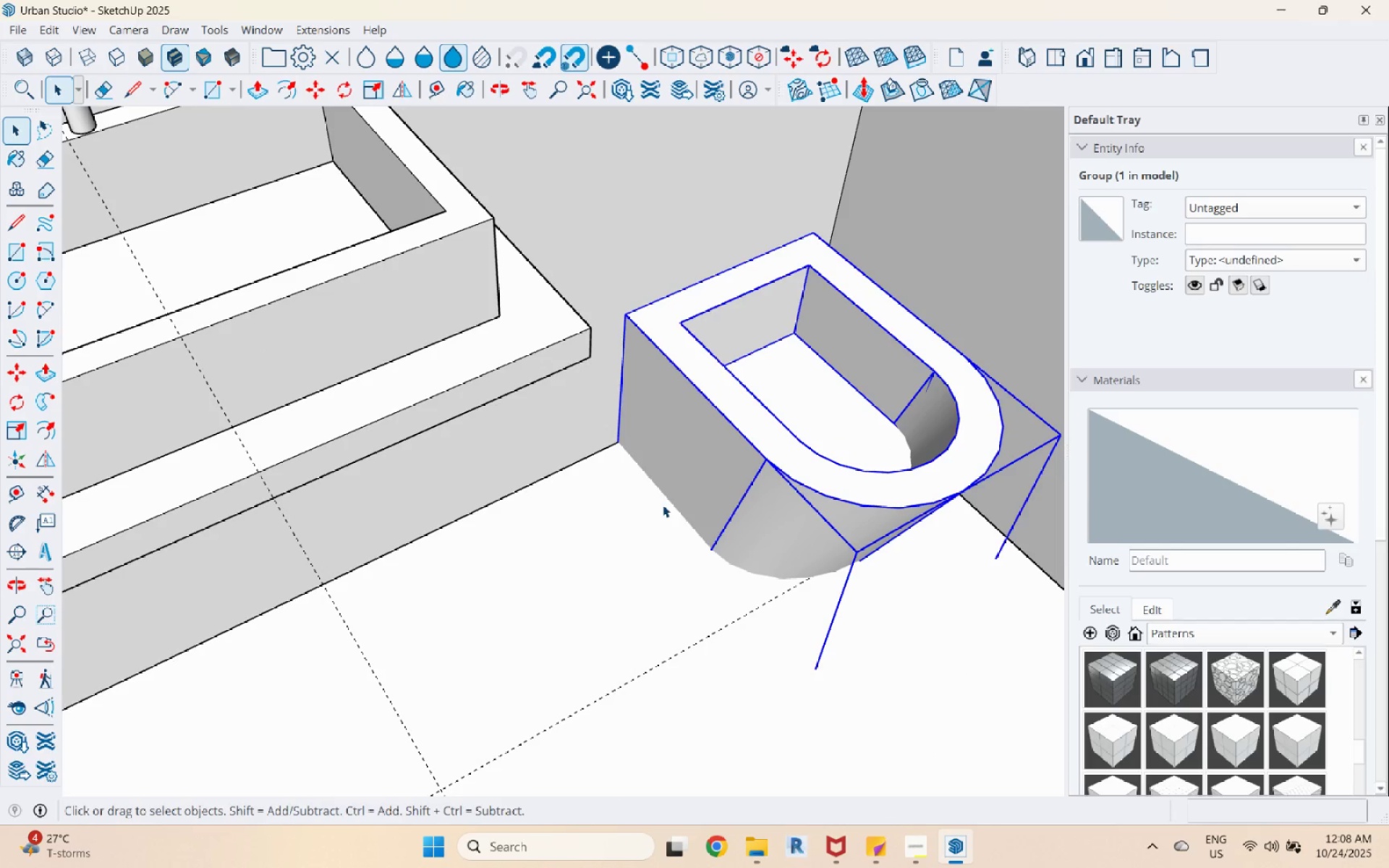 
key(M)
 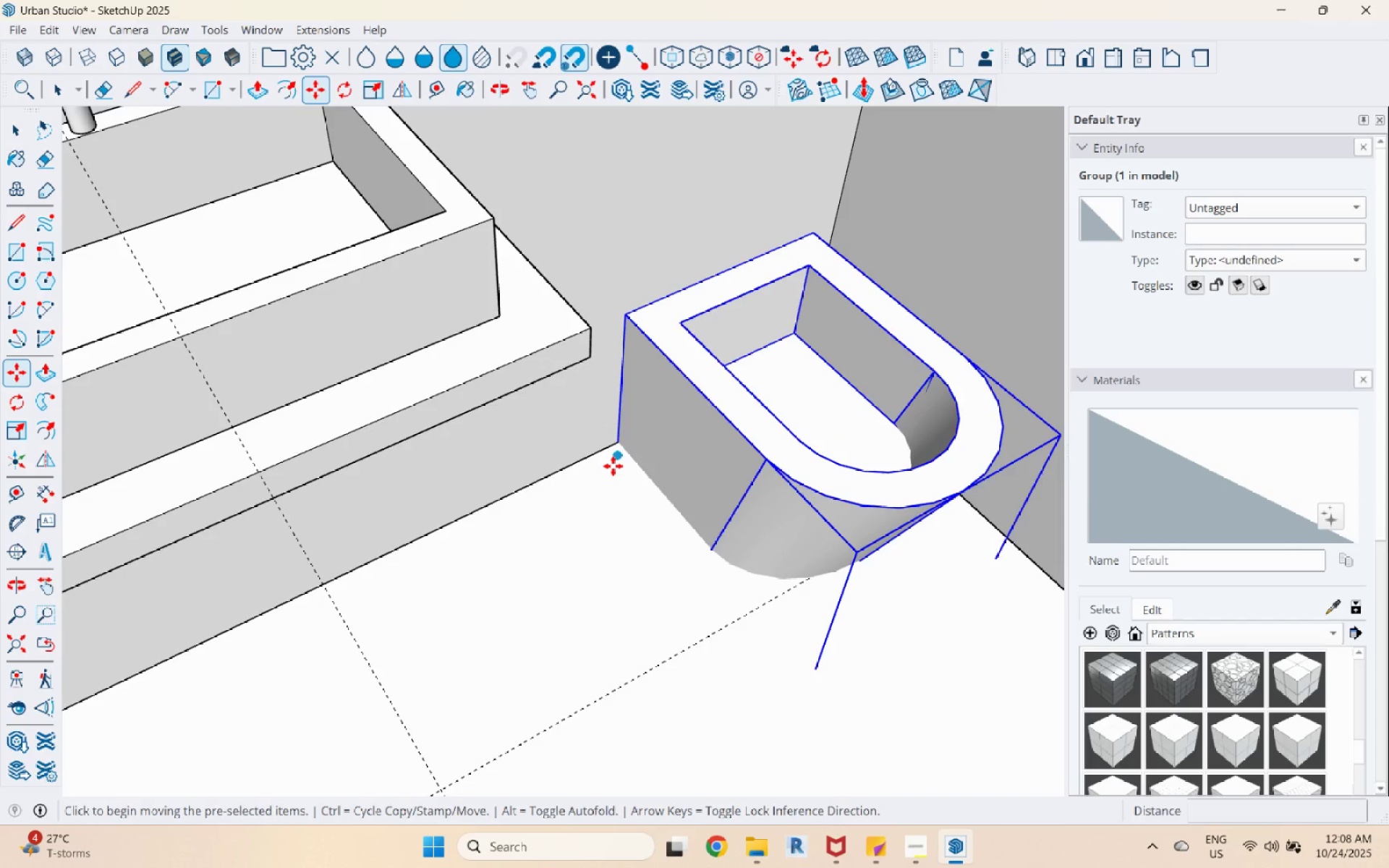 
left_click([613, 466])
 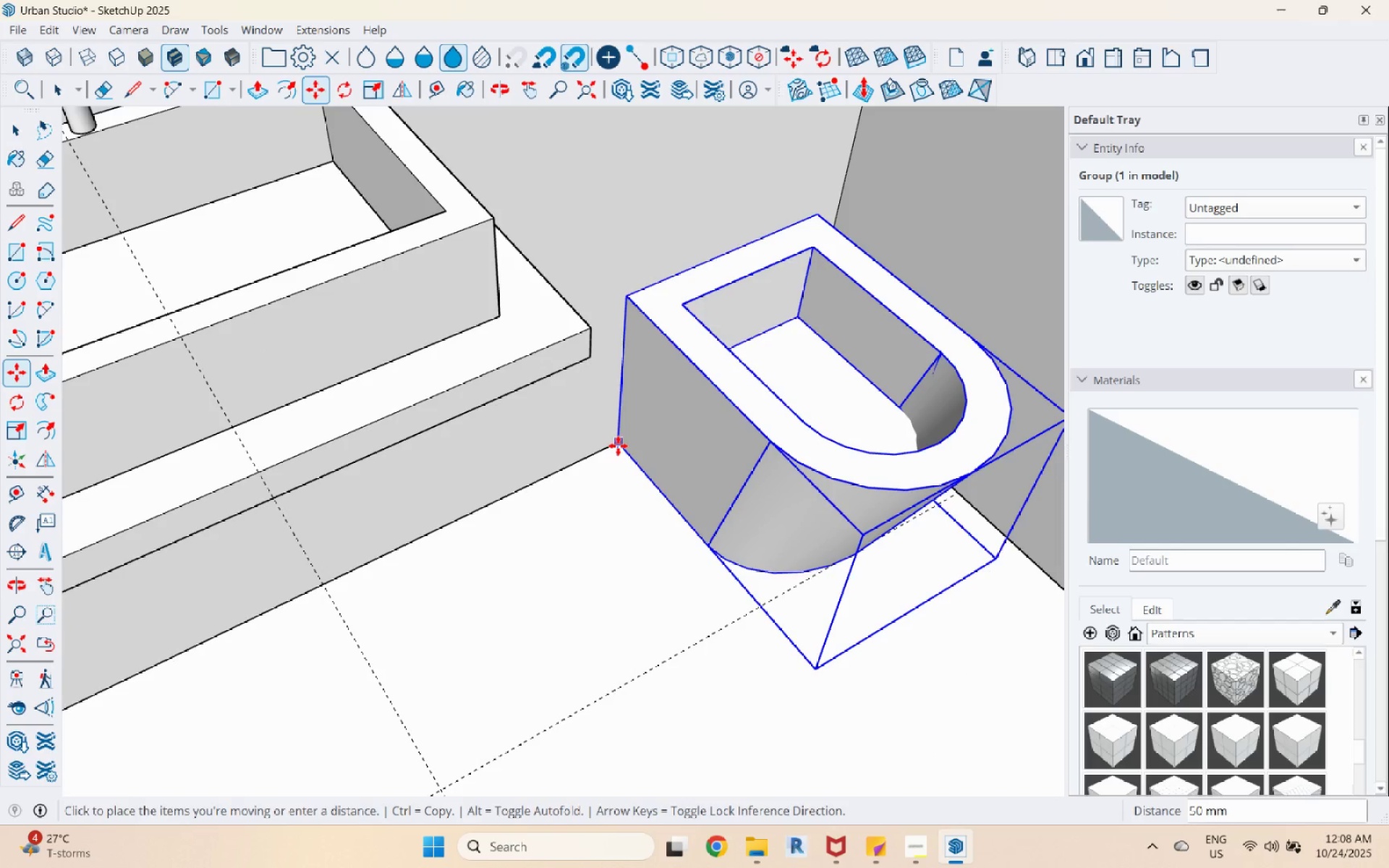 
left_click([619, 444])
 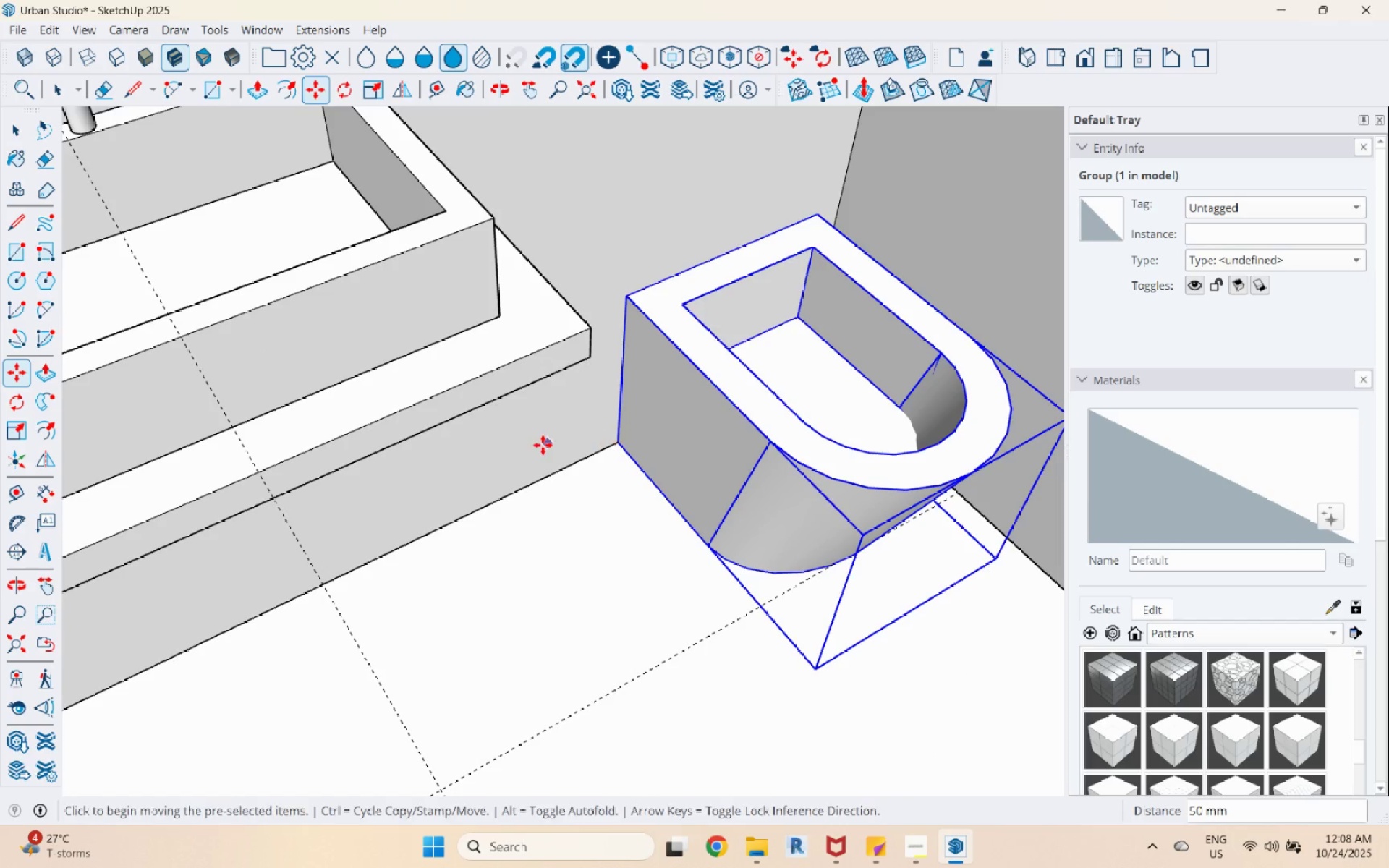 
scroll: coordinate [535, 343], scroll_direction: down, amount: 36.0
 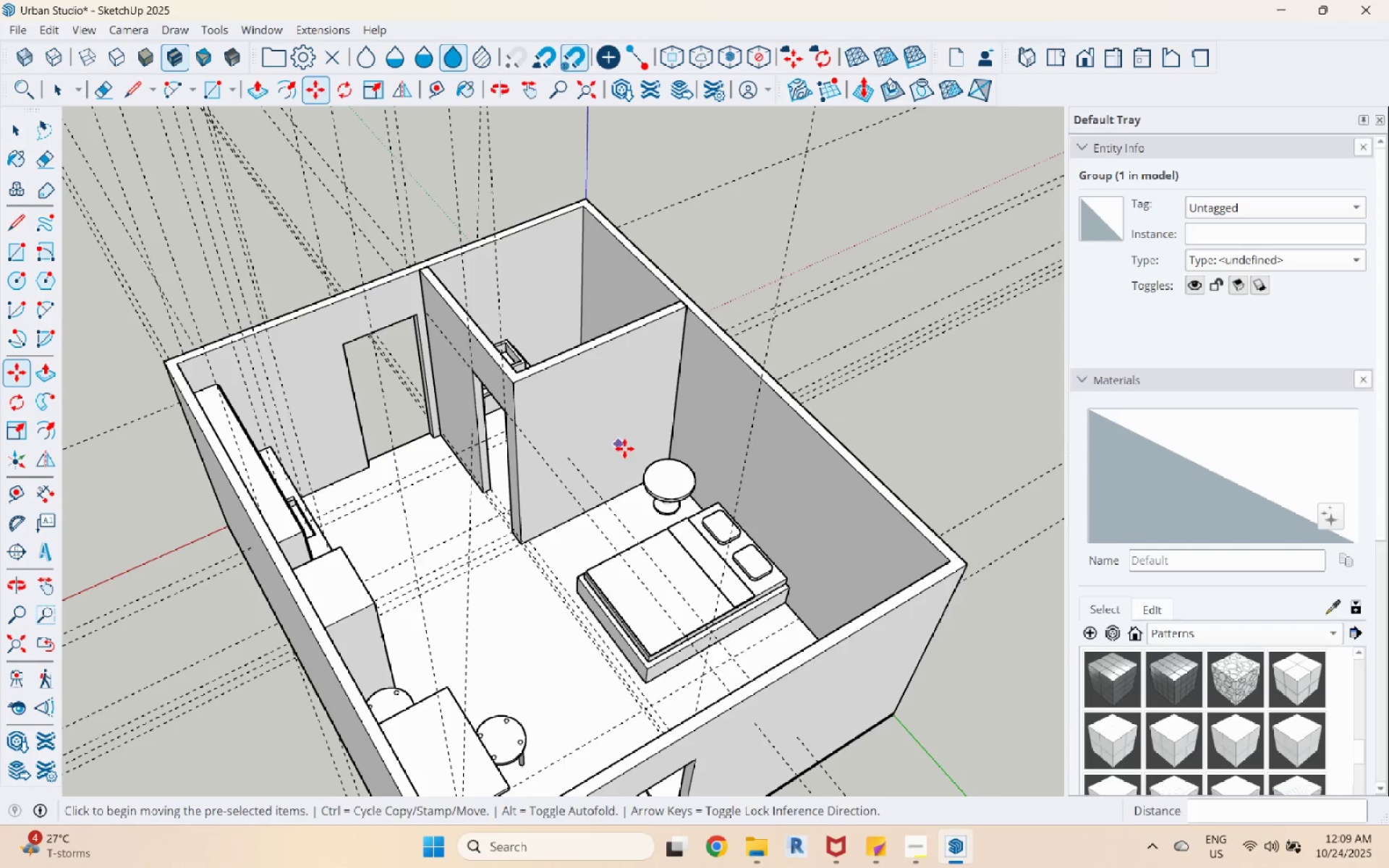 
key(Space)
 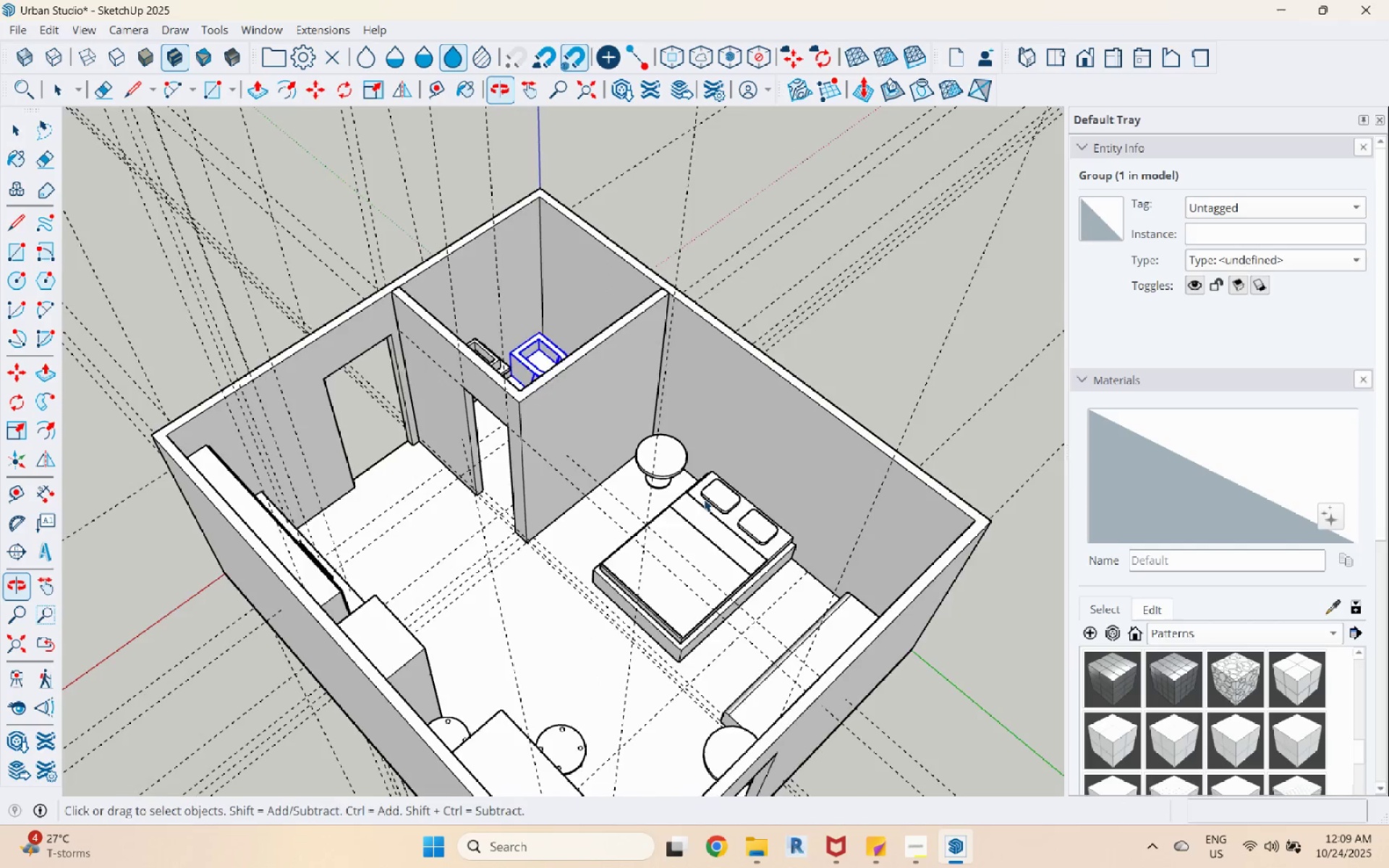 
scroll: coordinate [629, 471], scroll_direction: up, amount: 8.0
 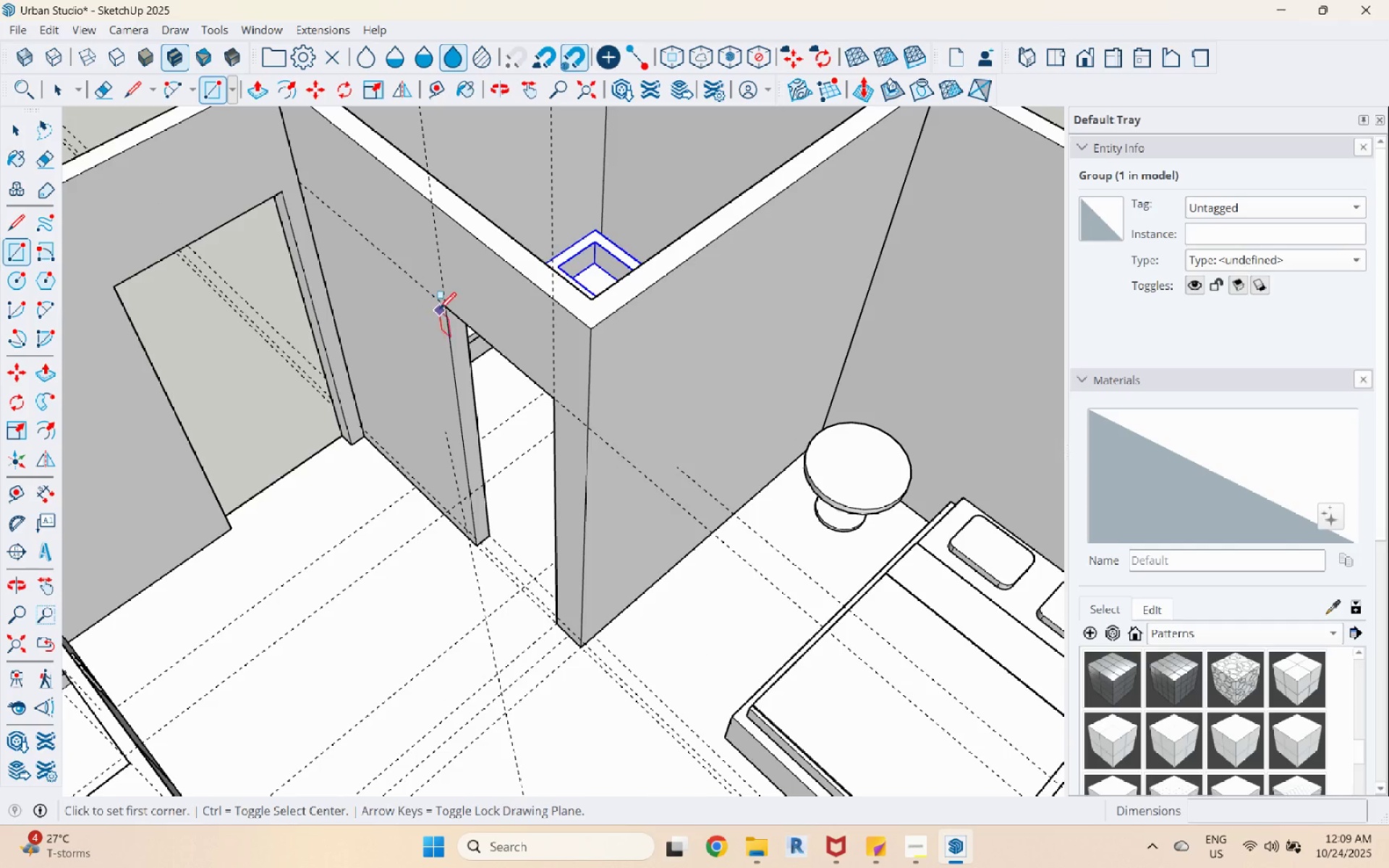 
left_click([444, 310])
 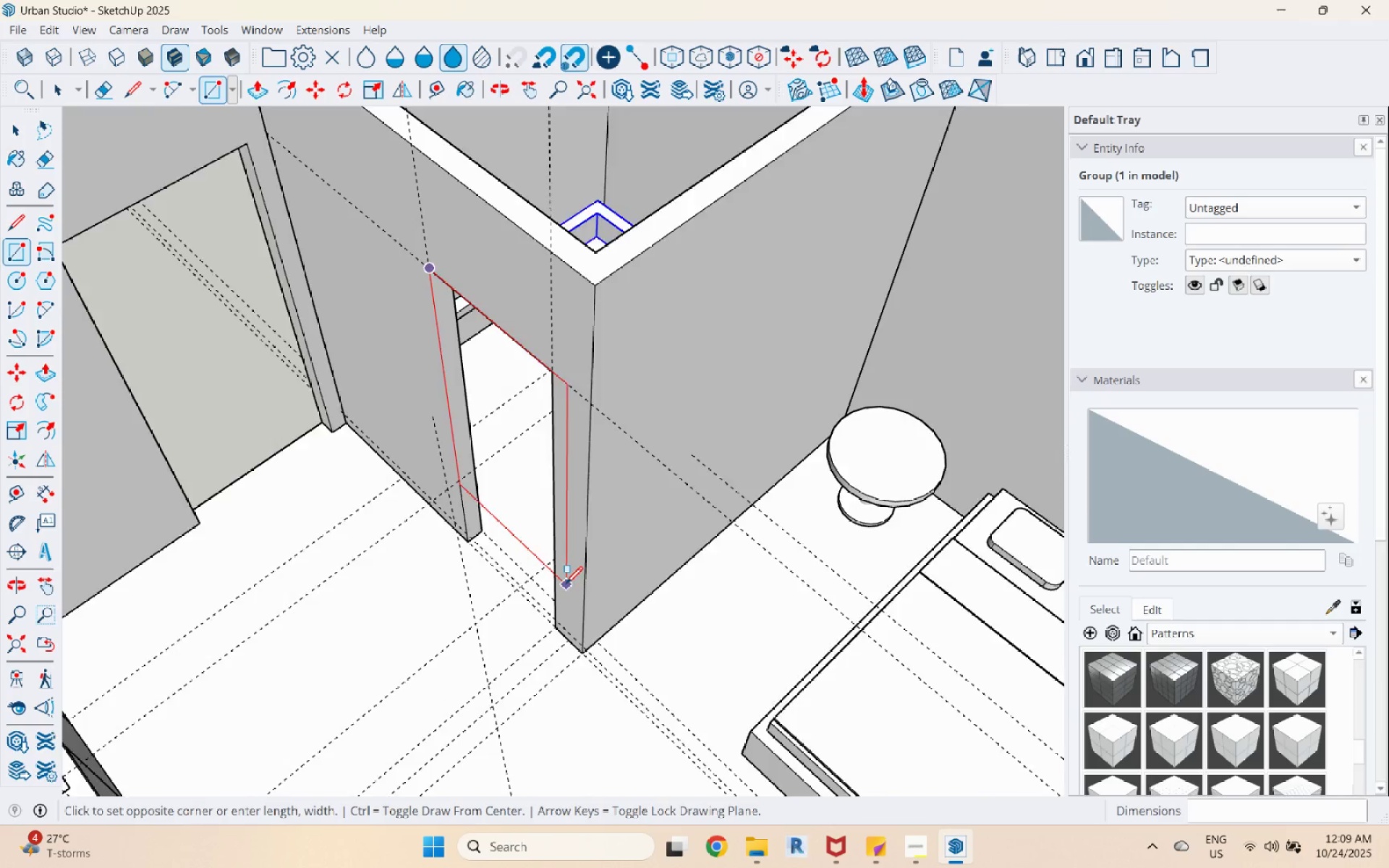 
scroll: coordinate [543, 605], scroll_direction: up, amount: 7.0
 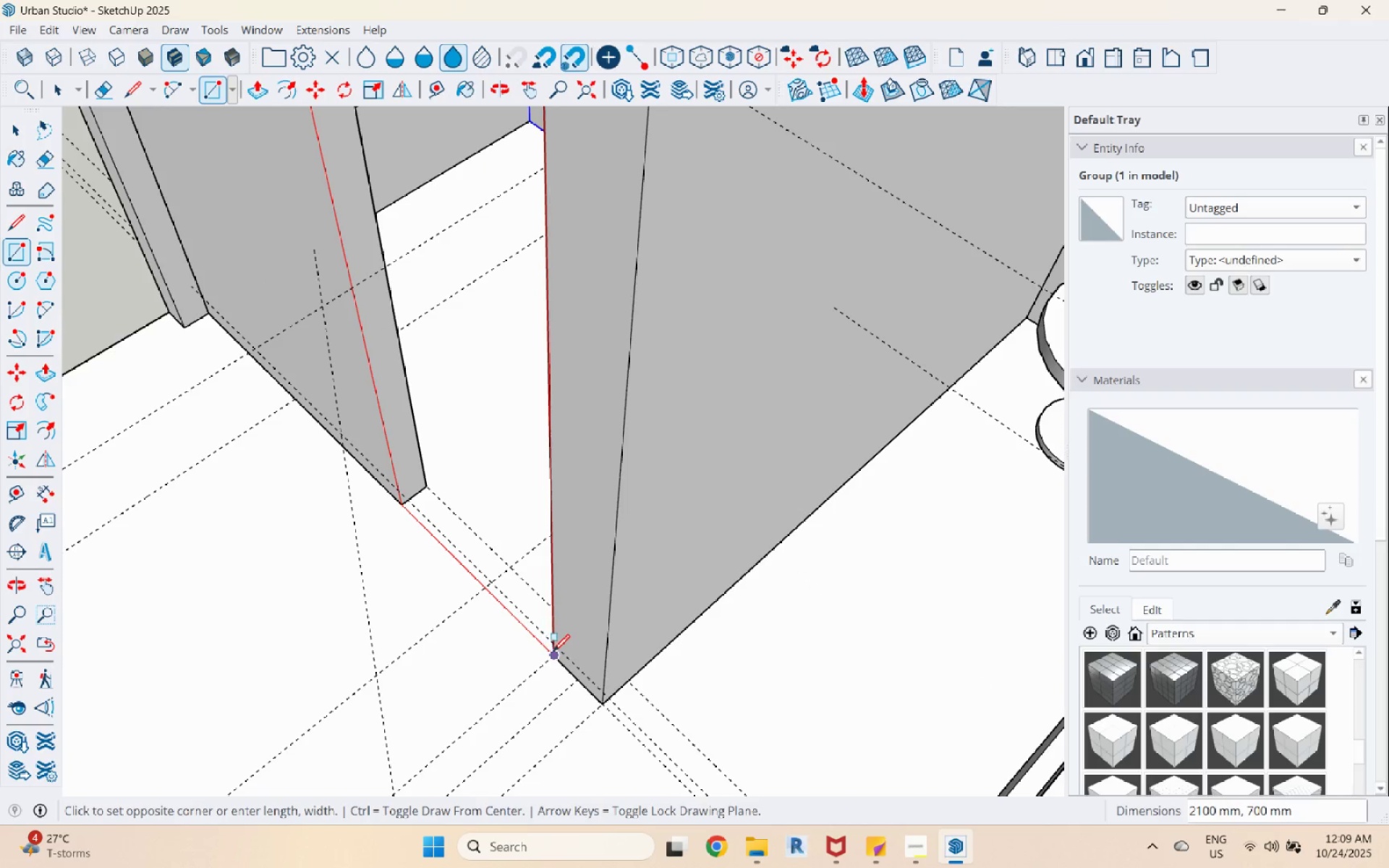 
left_click([553, 653])
 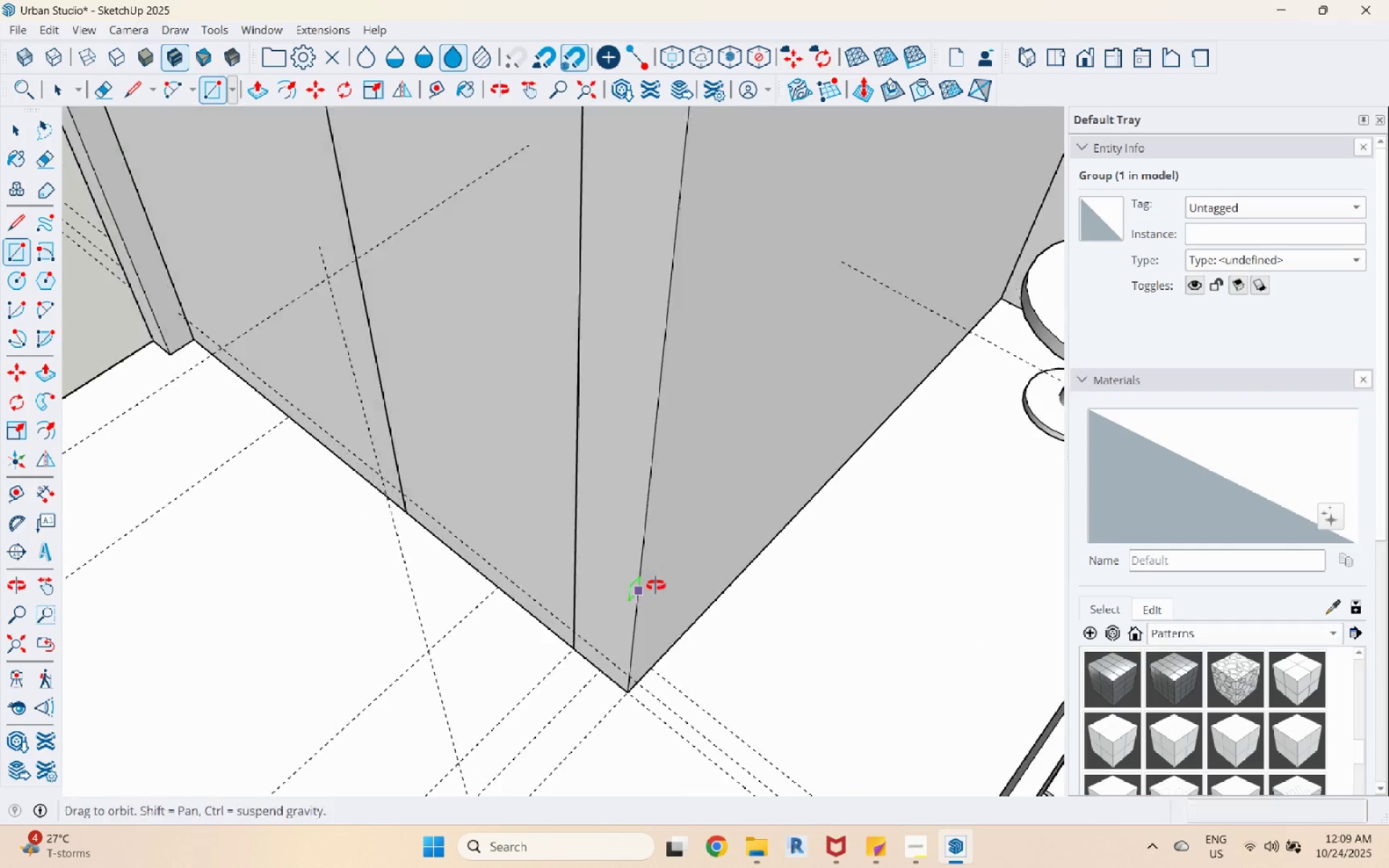 
key(Space)
 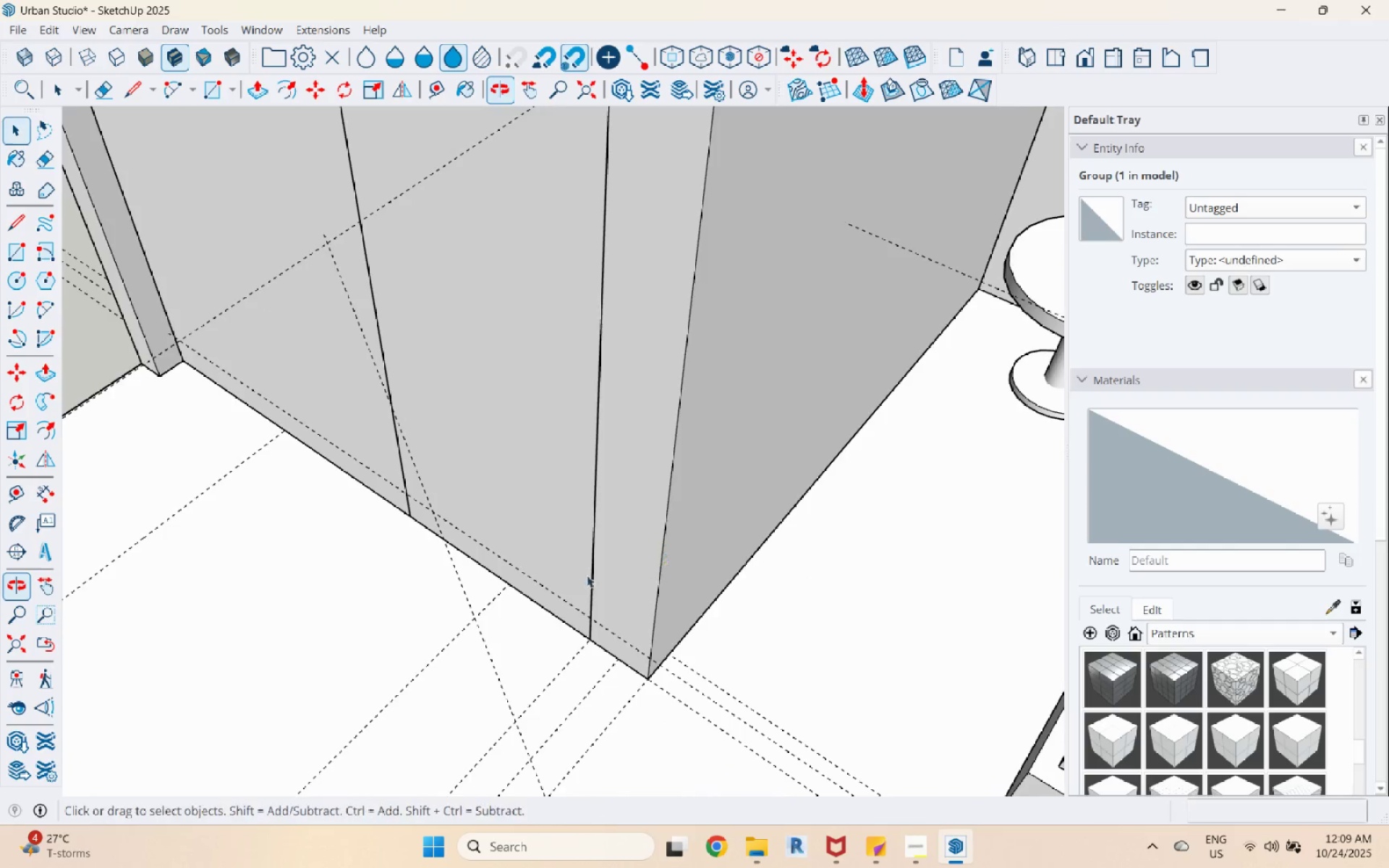 
scroll: coordinate [522, 624], scroll_direction: down, amount: 11.0
 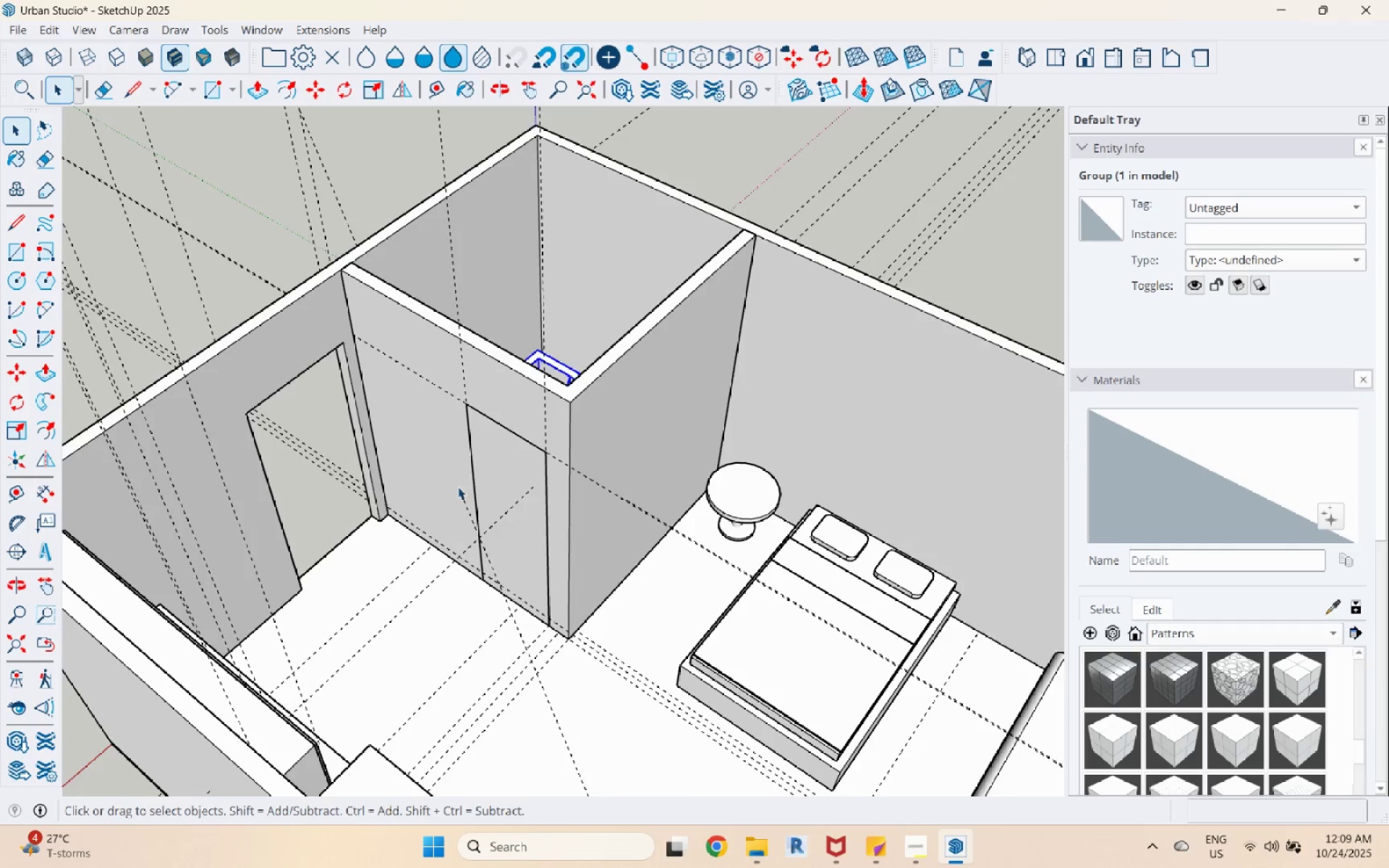 
scroll: coordinate [538, 336], scroll_direction: up, amount: 6.0
 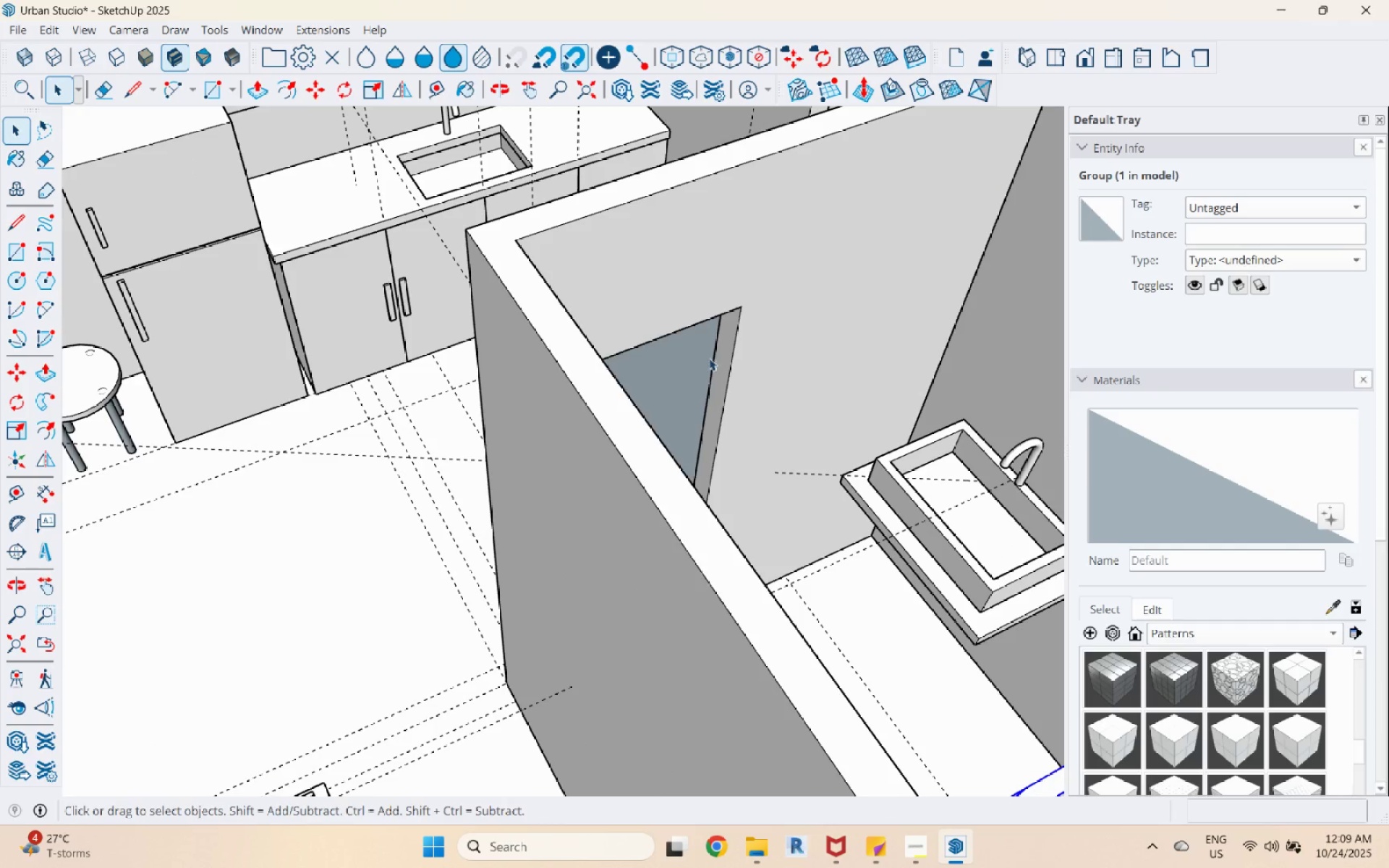 
left_click([694, 358])
 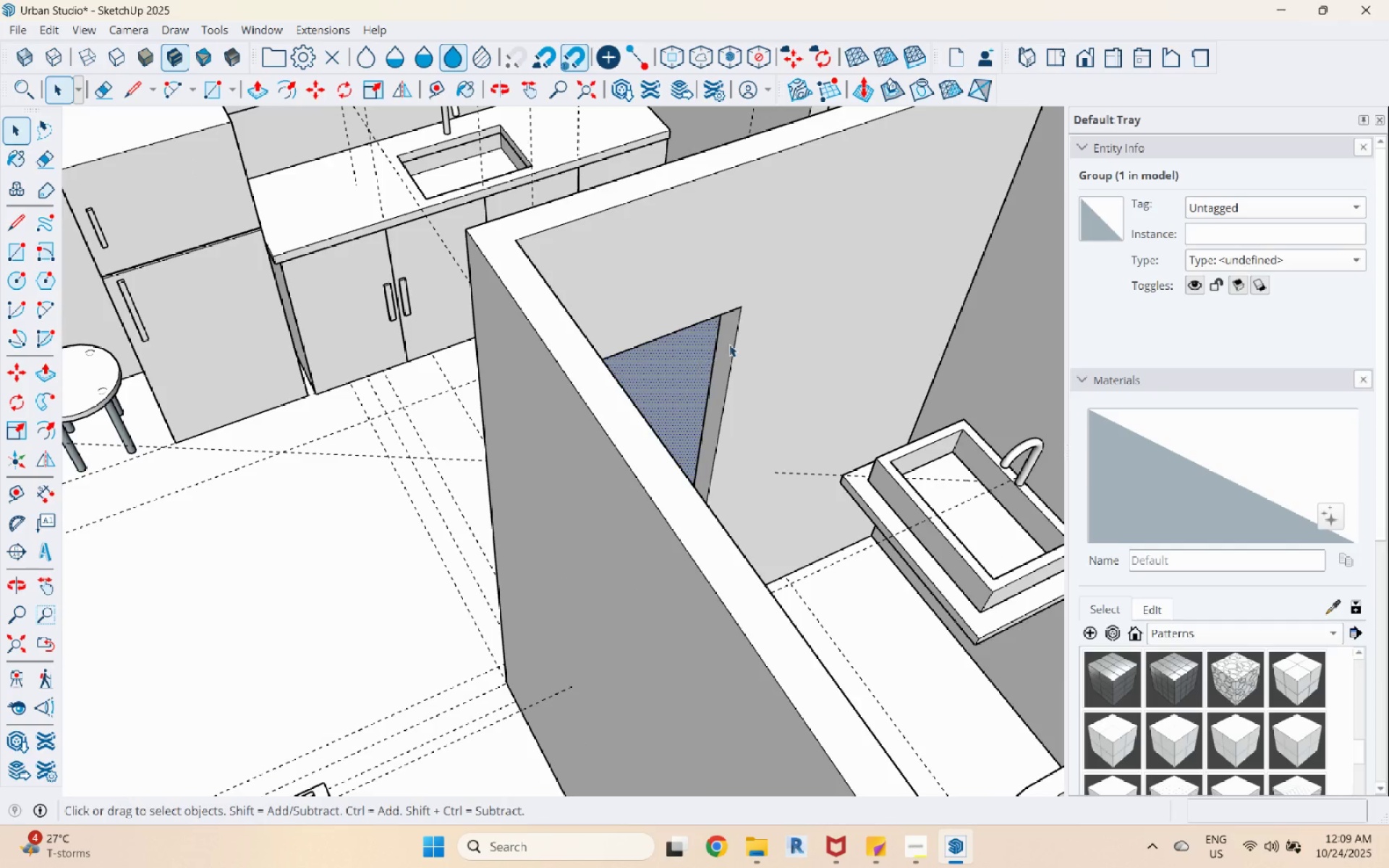 
scroll: coordinate [685, 344], scroll_direction: up, amount: 6.0
 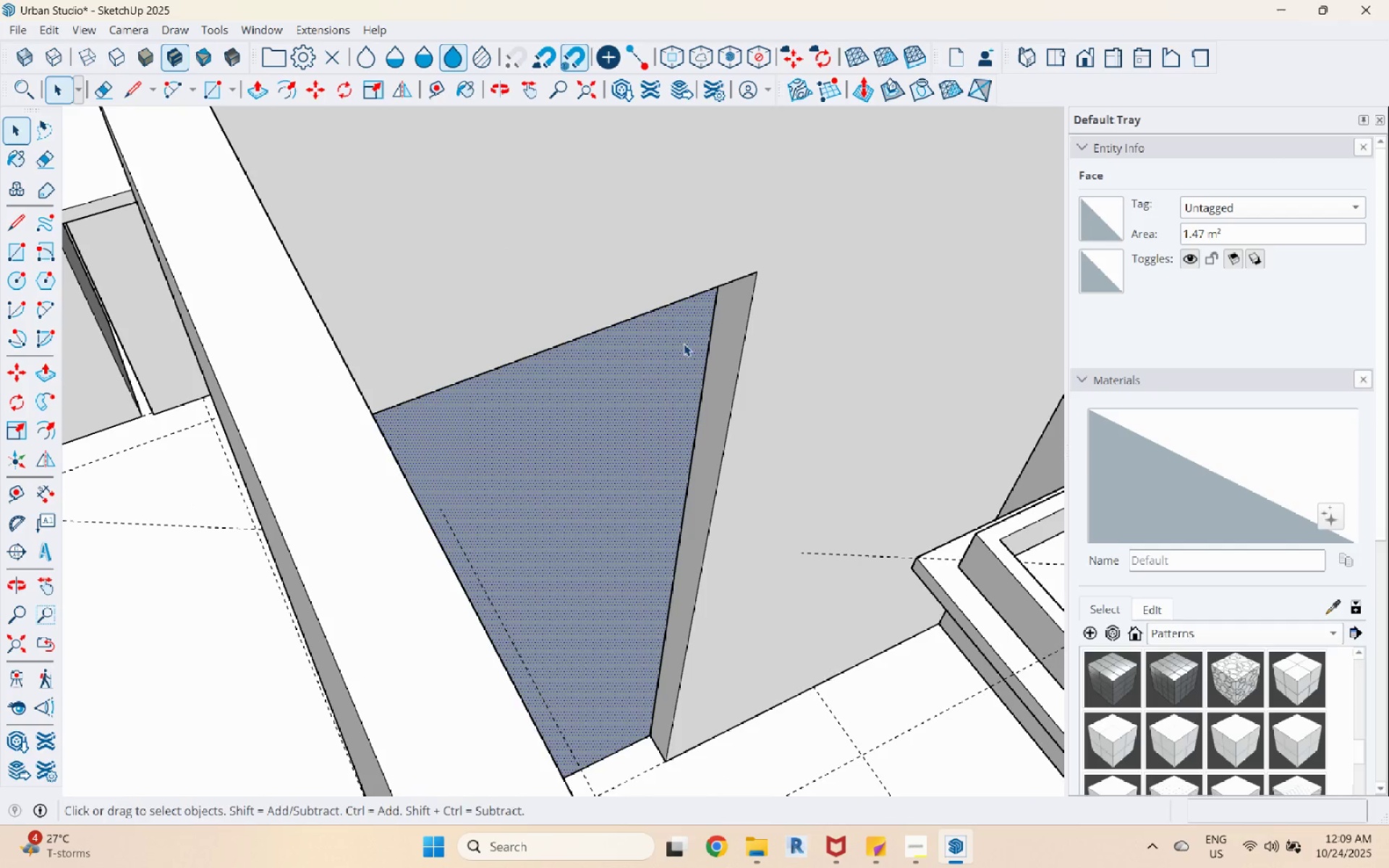 
key(P)
 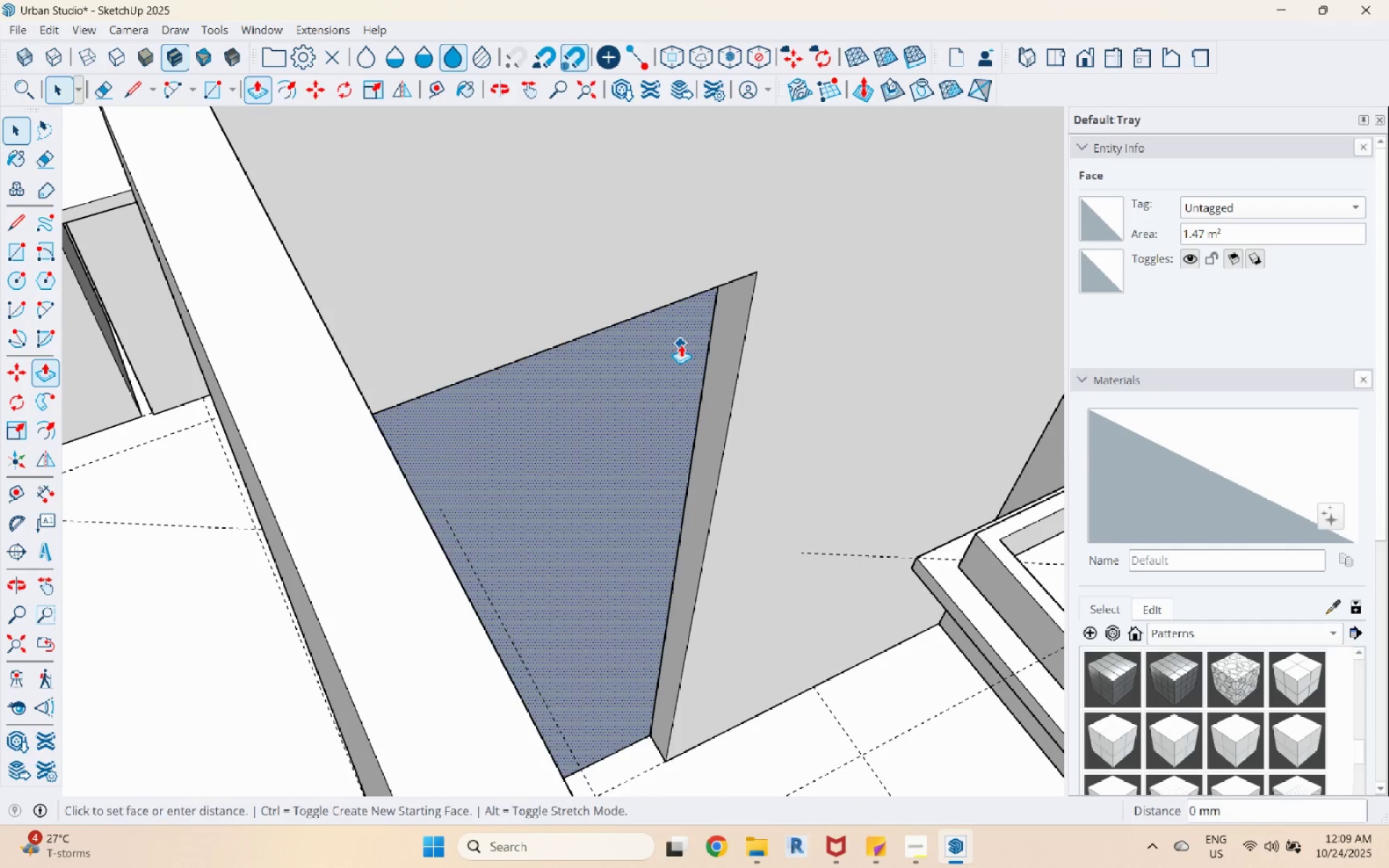 
left_click([681, 344])
 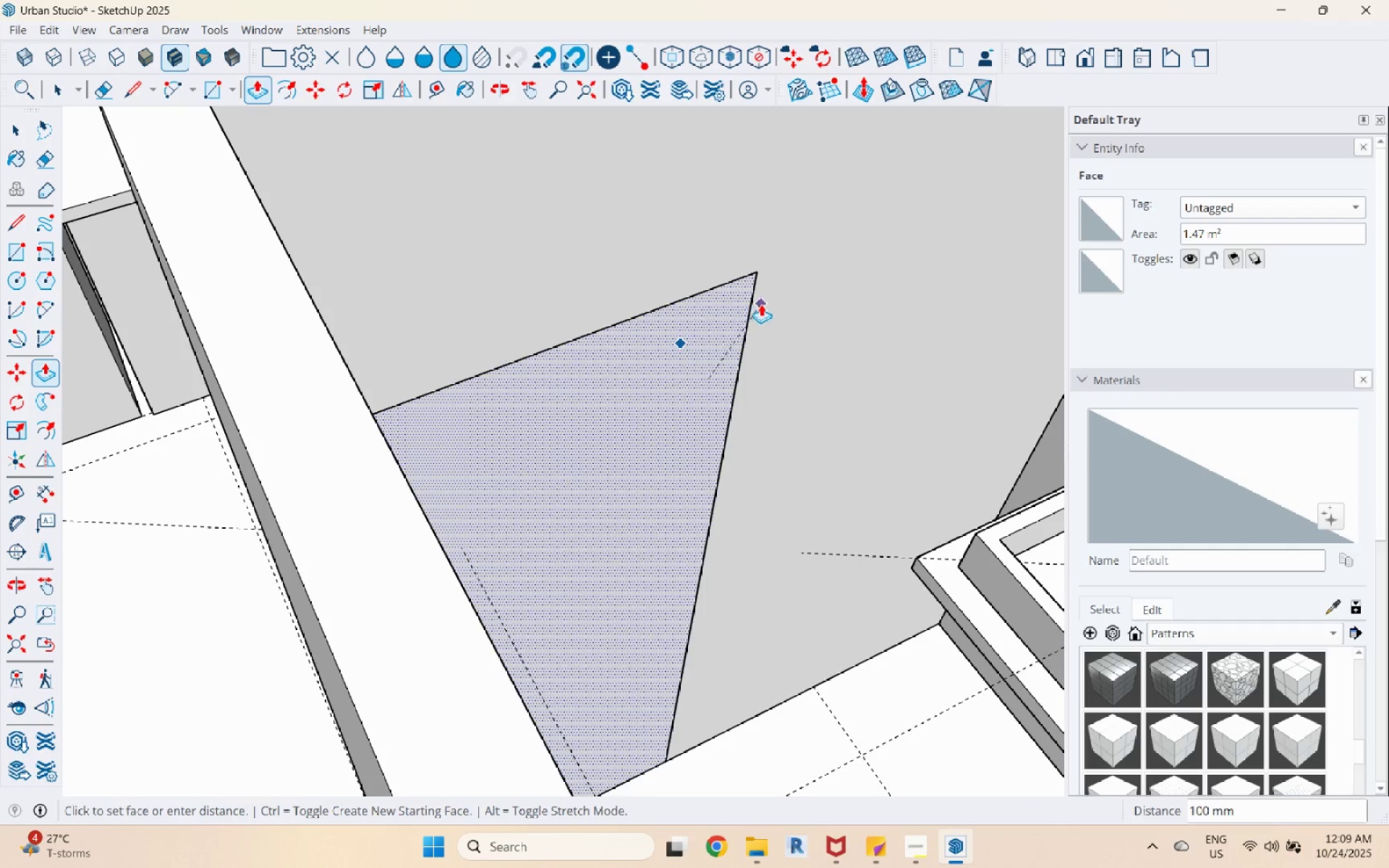 
left_click([761, 299])
 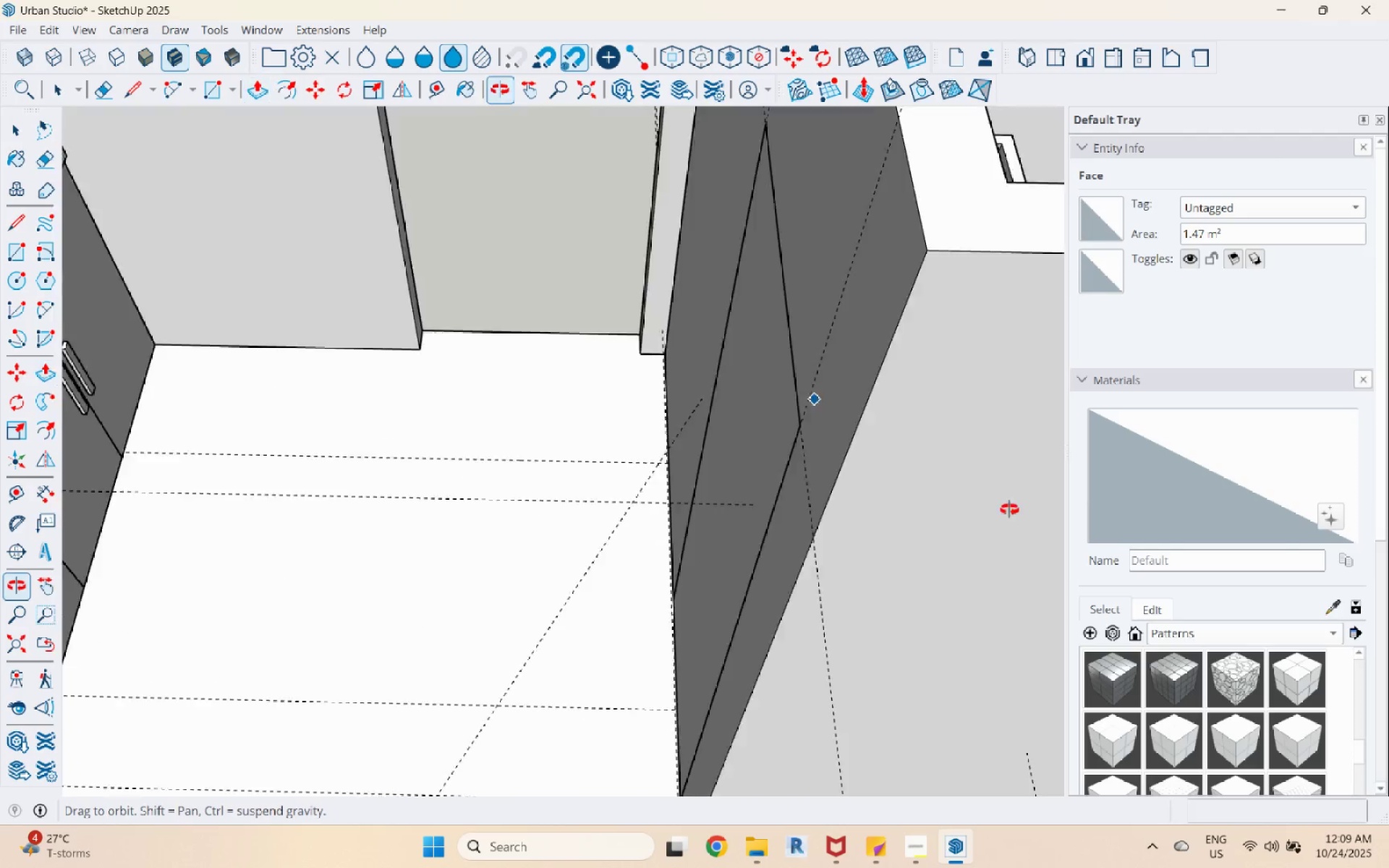 
scroll: coordinate [673, 480], scroll_direction: down, amount: 5.0
 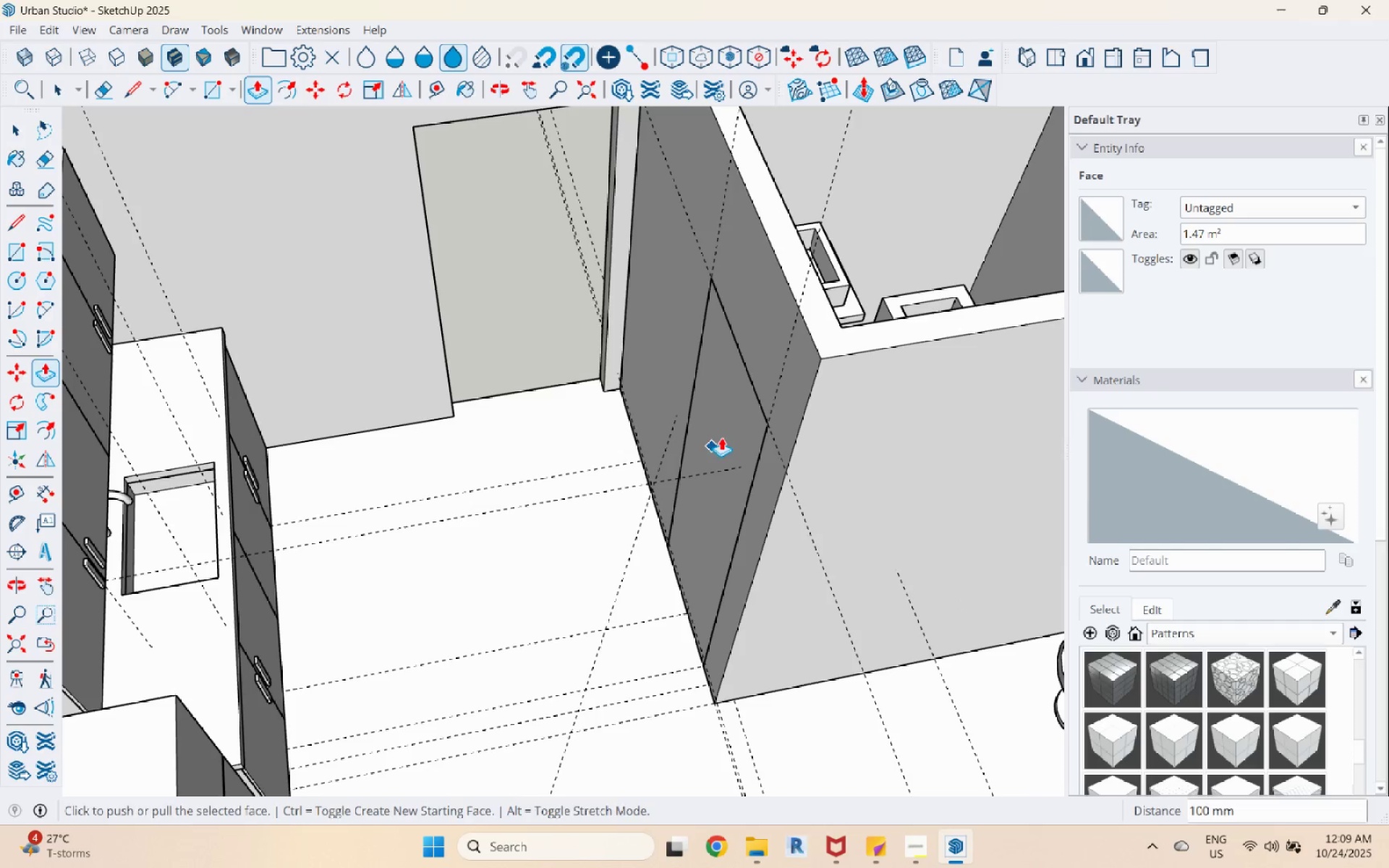 
key(Space)
 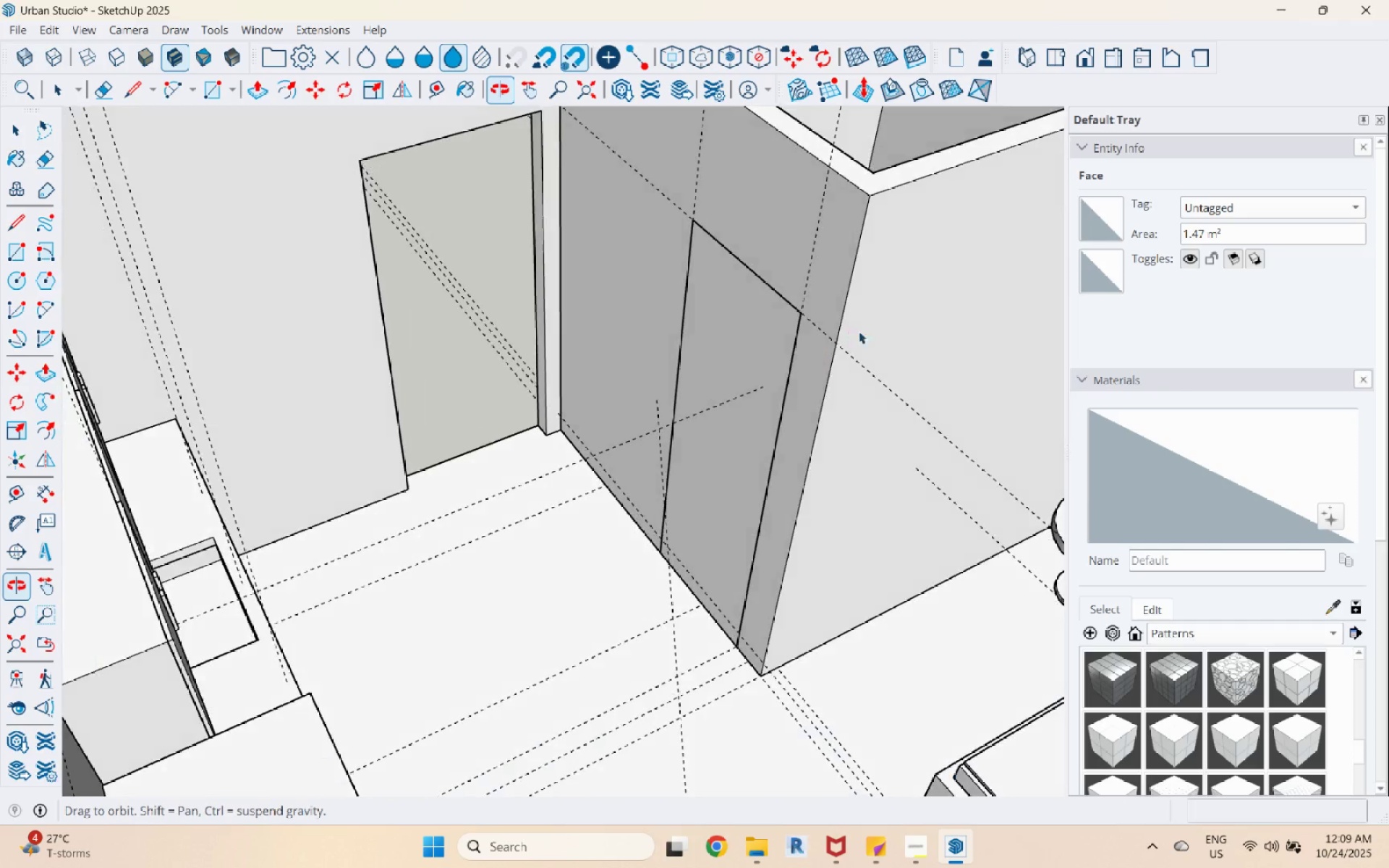 
left_click([715, 313])
 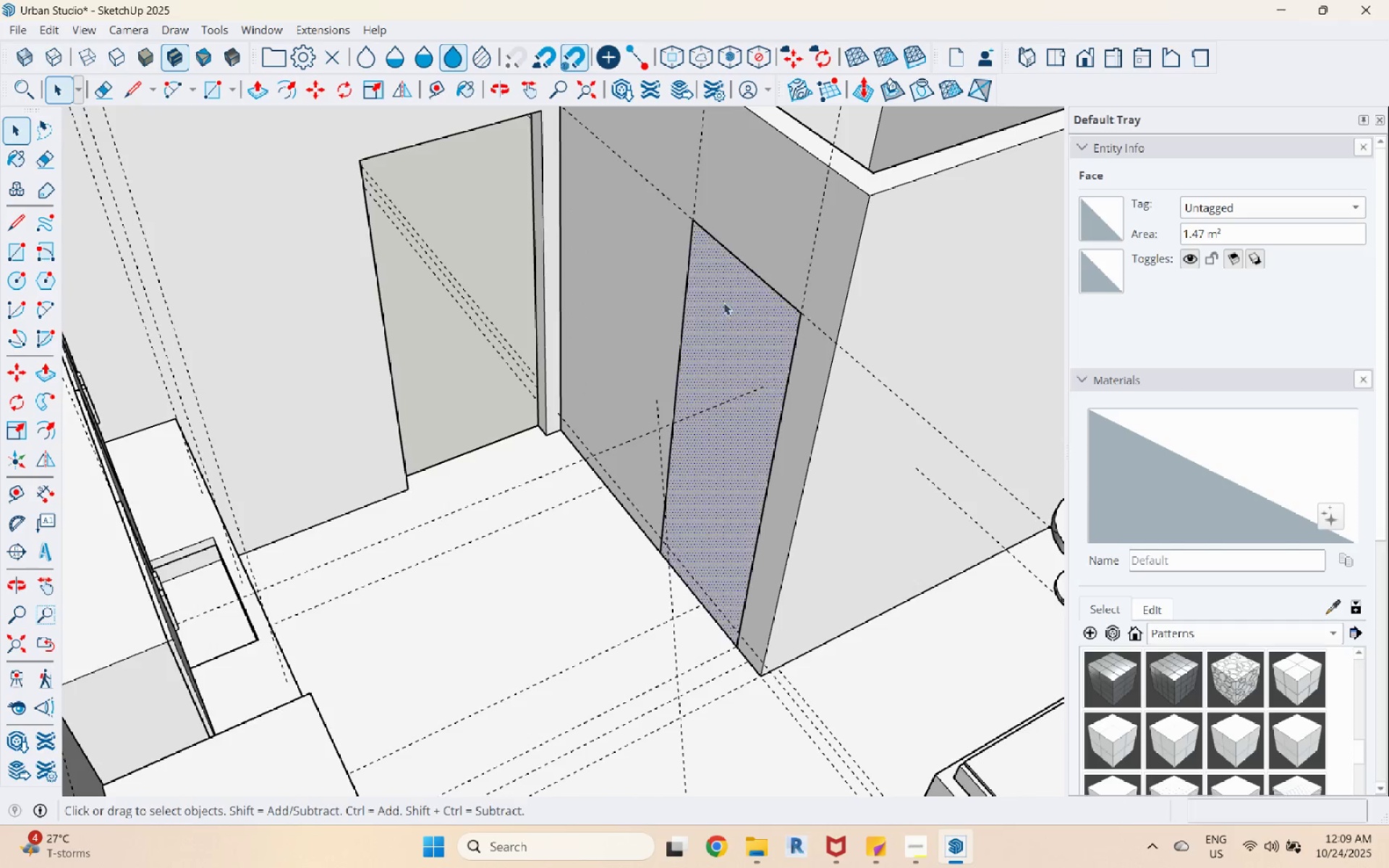 
scroll: coordinate [729, 299], scroll_direction: up, amount: 10.0
 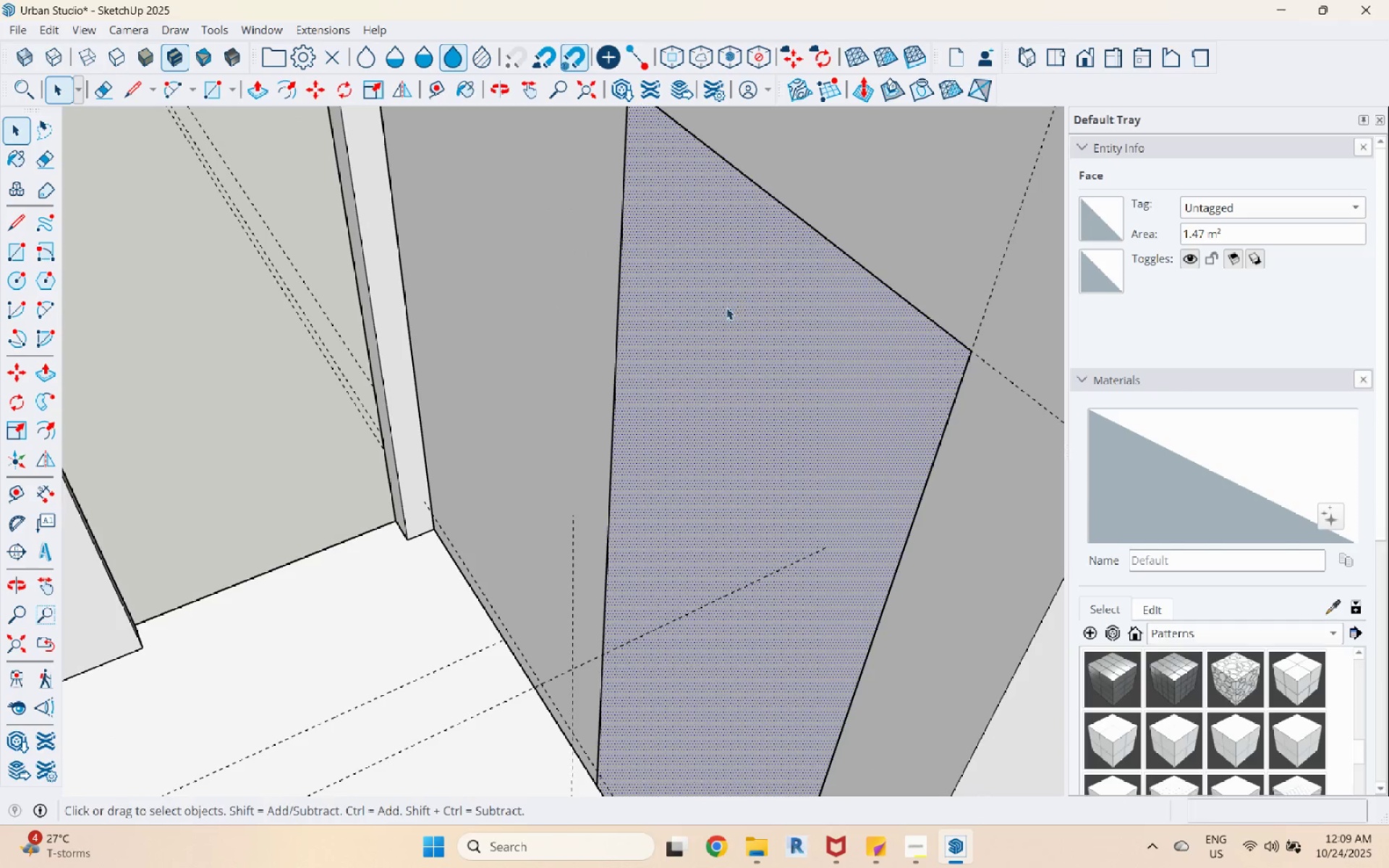 
key(P)
 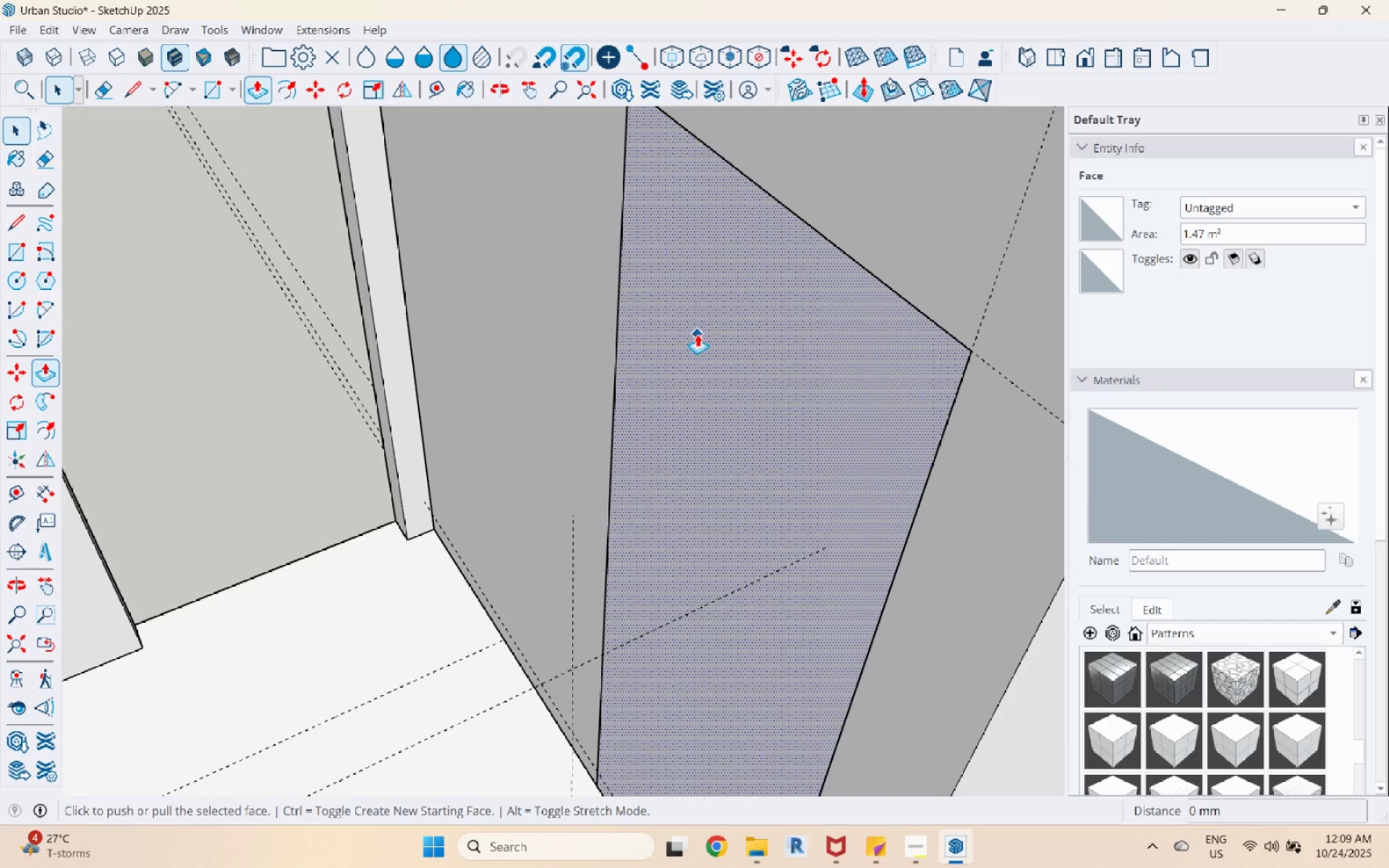 
left_click([697, 334])
 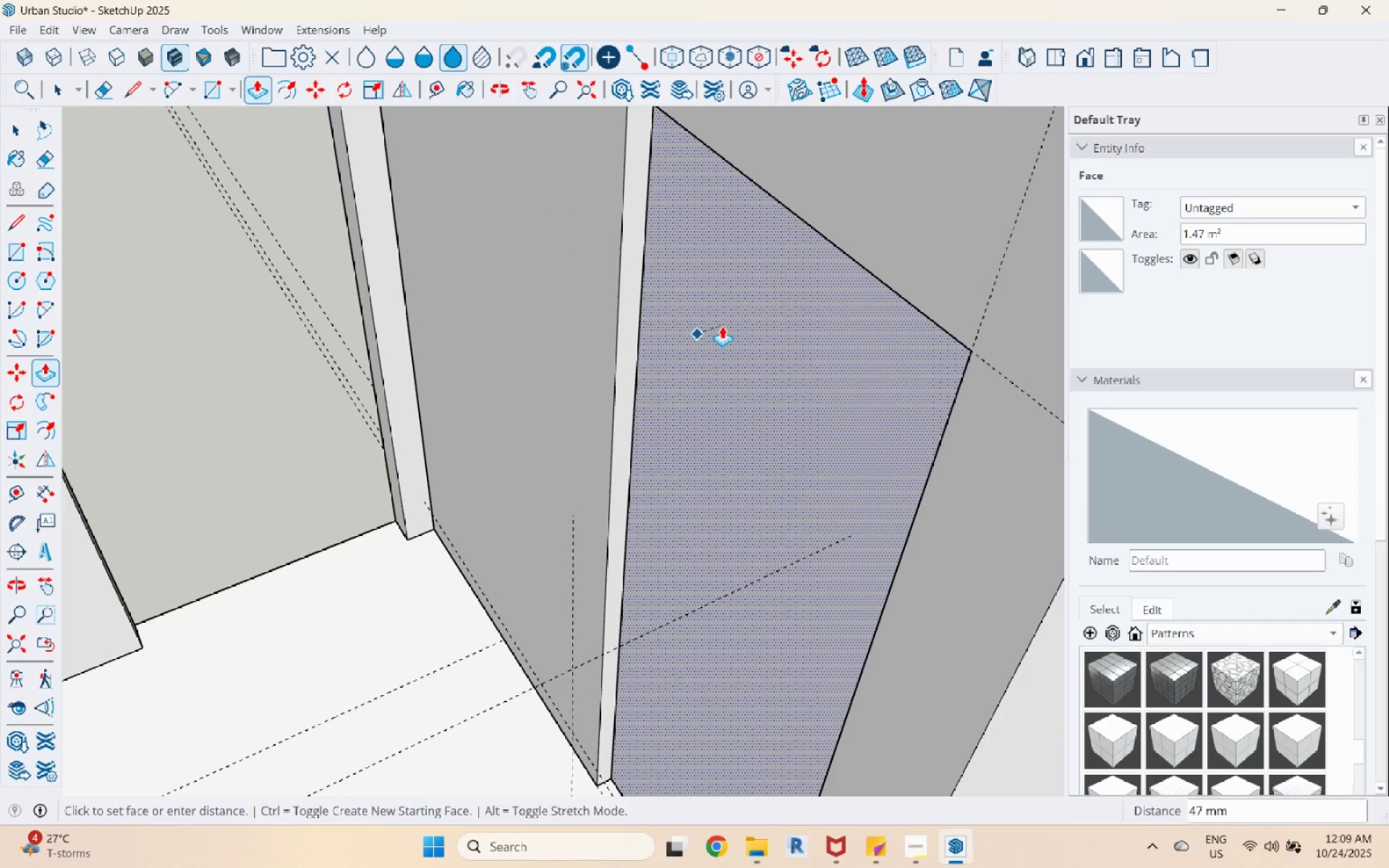 
scroll: coordinate [668, 407], scroll_direction: down, amount: 10.0
 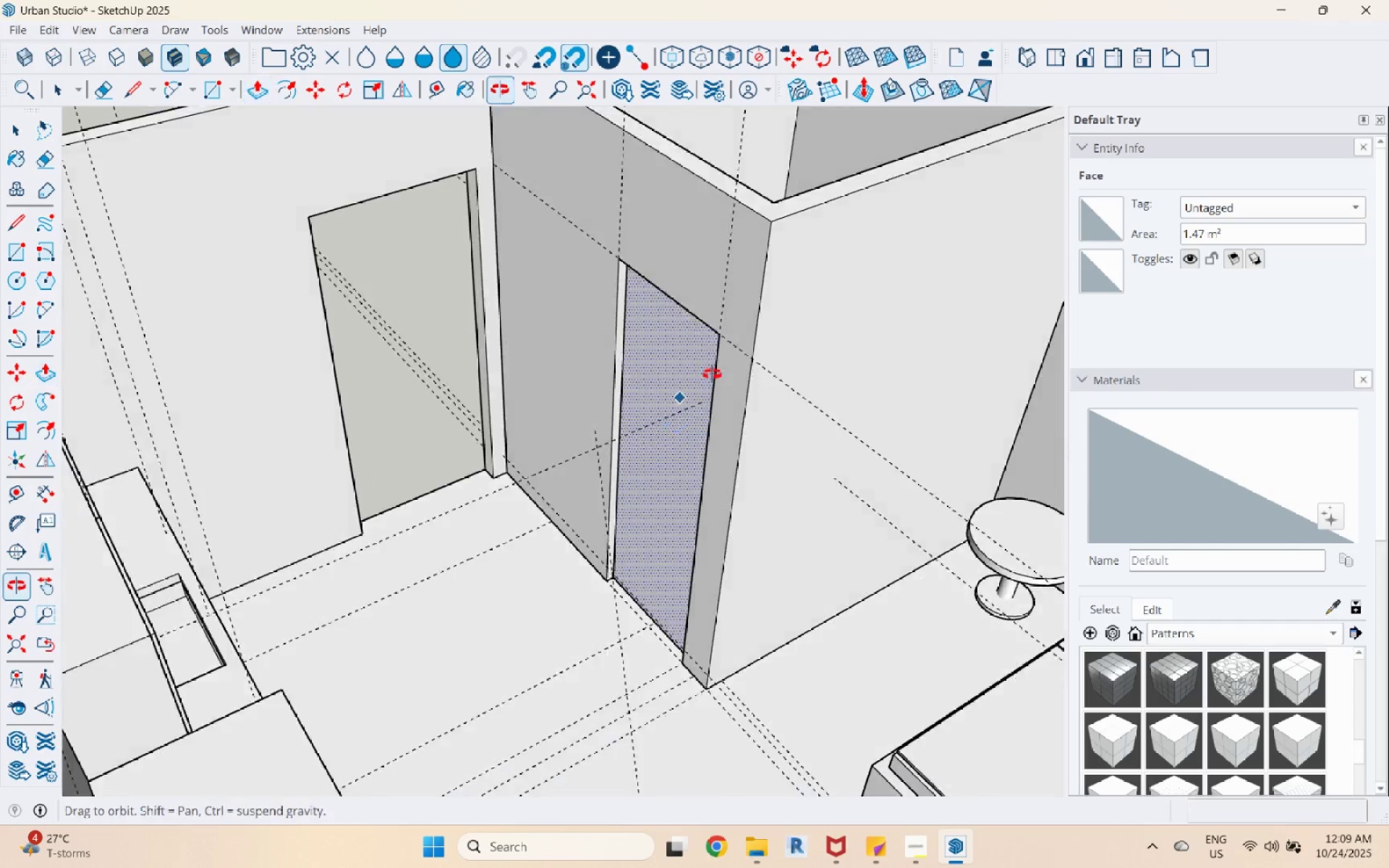 
key(Space)
 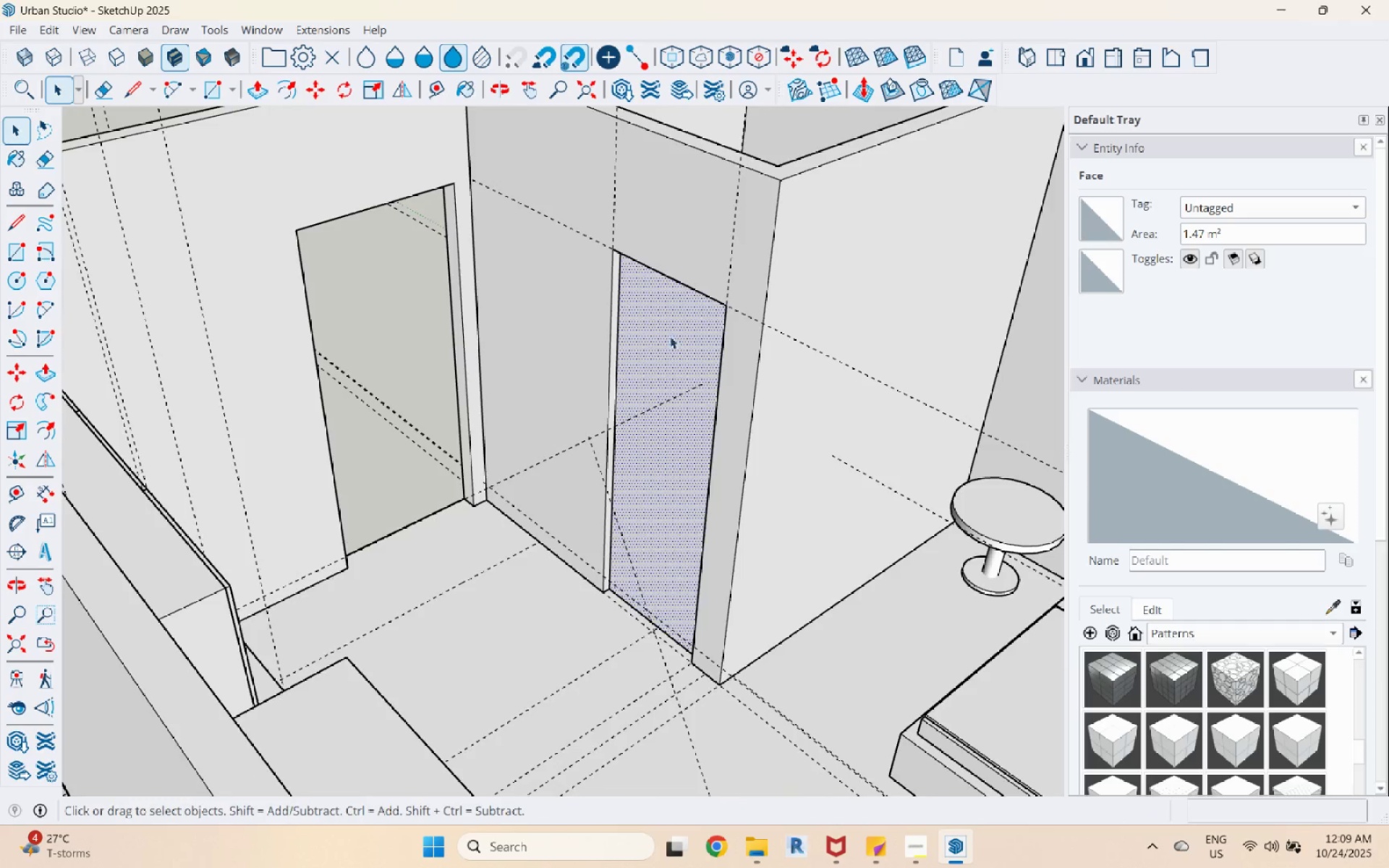 
scroll: coordinate [551, 492], scroll_direction: up, amount: 3.0
 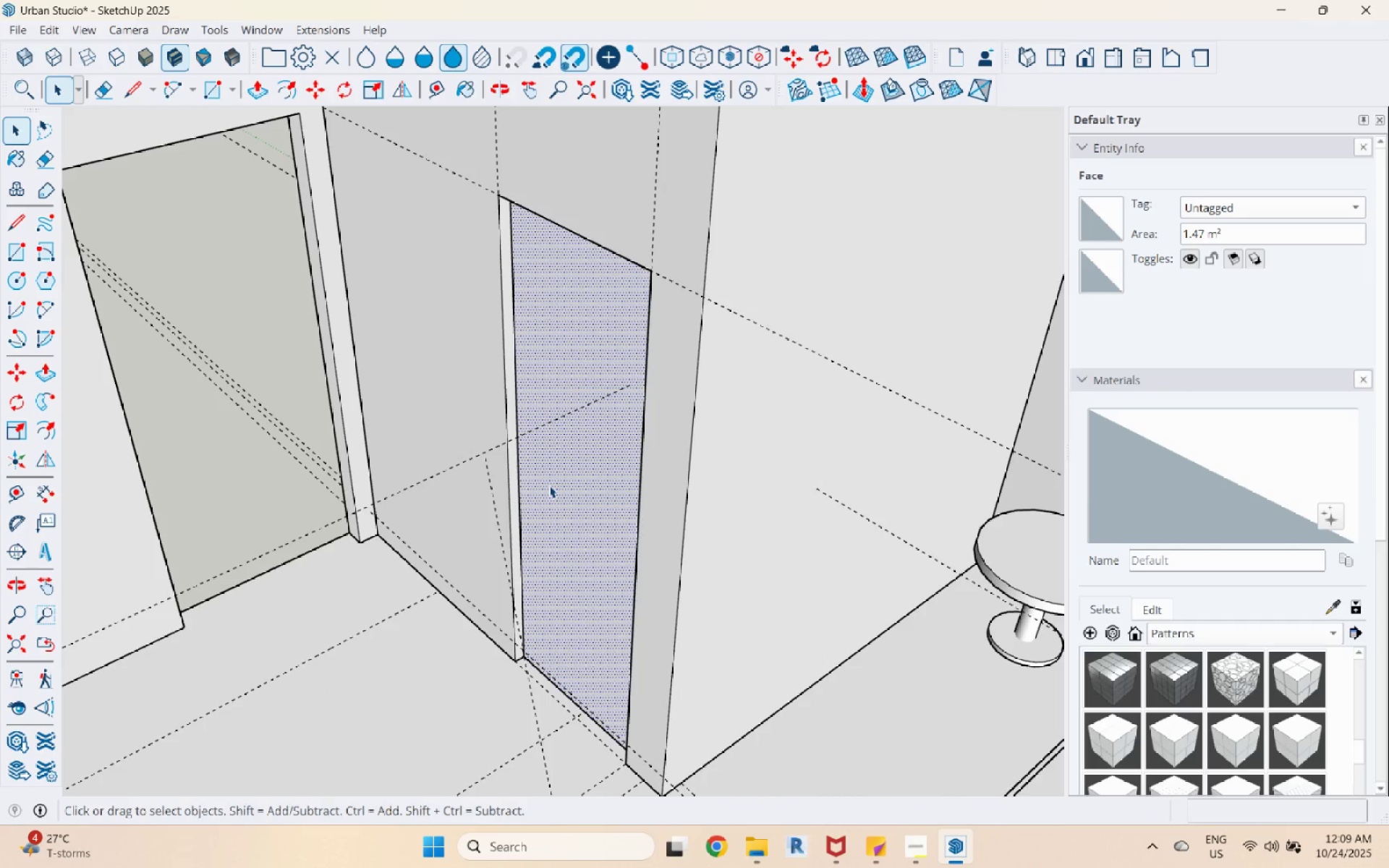 
double_click([549, 485])
 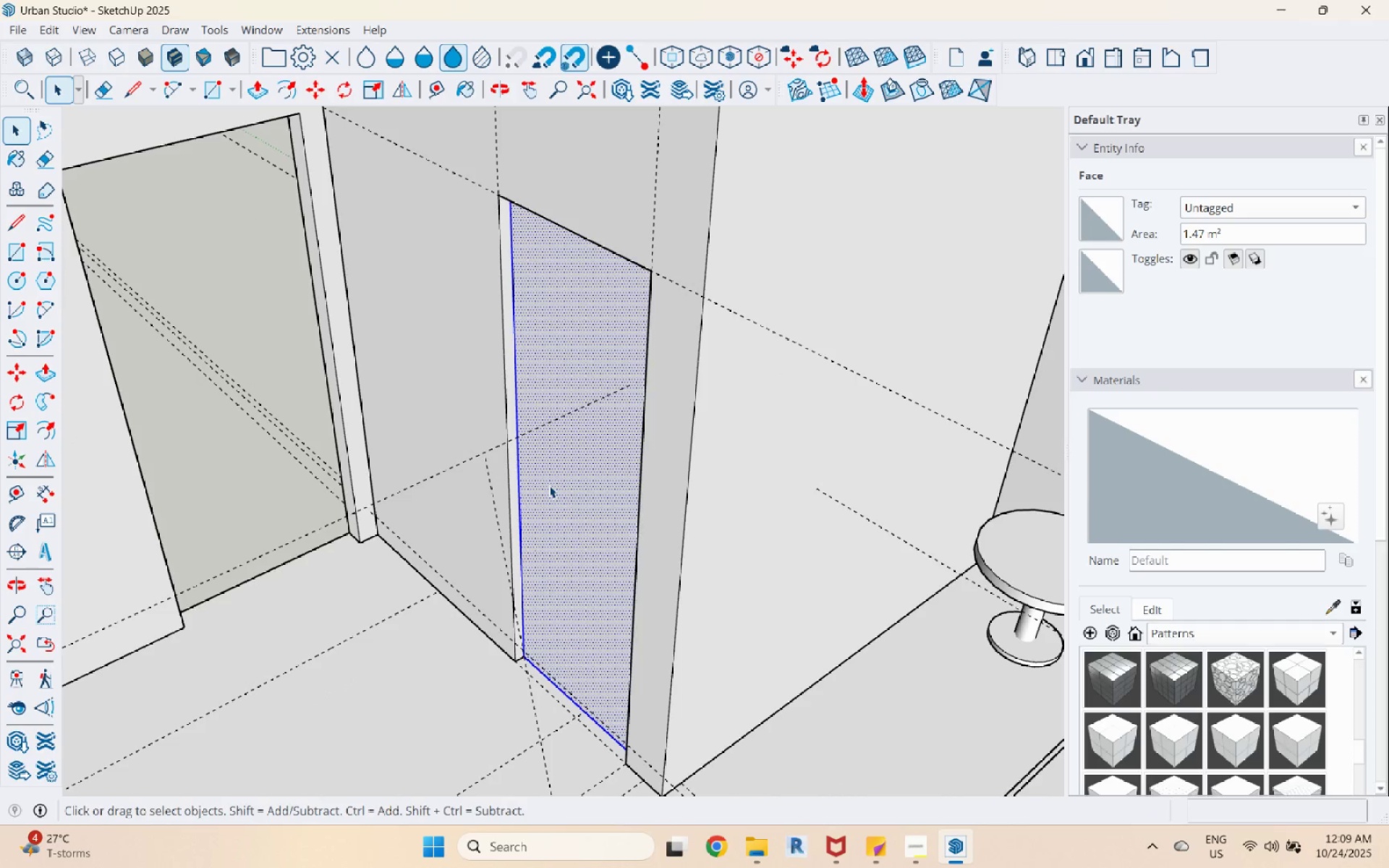 
triple_click([549, 485])
 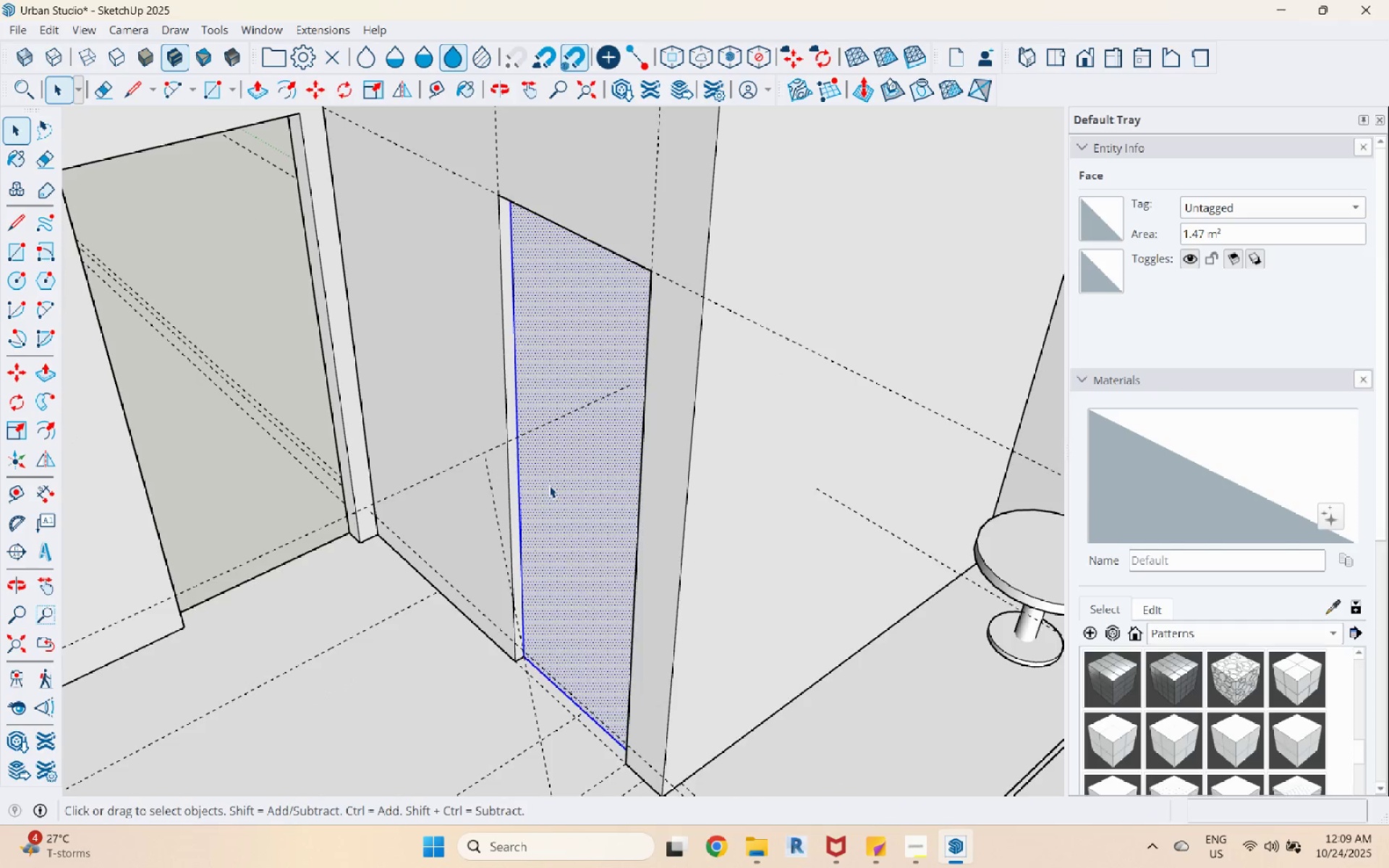 
right_click([549, 485])
 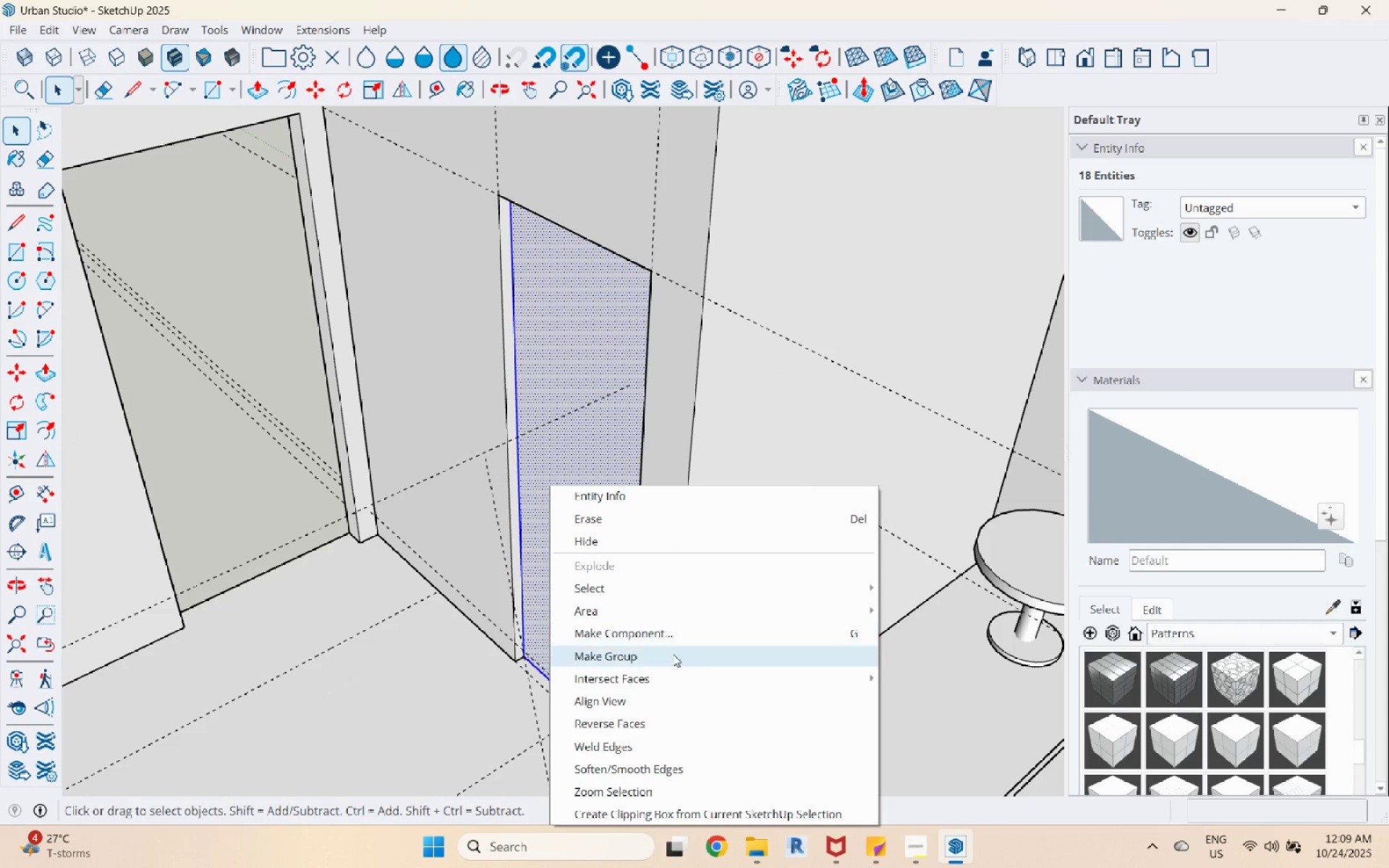 
left_click([673, 657])
 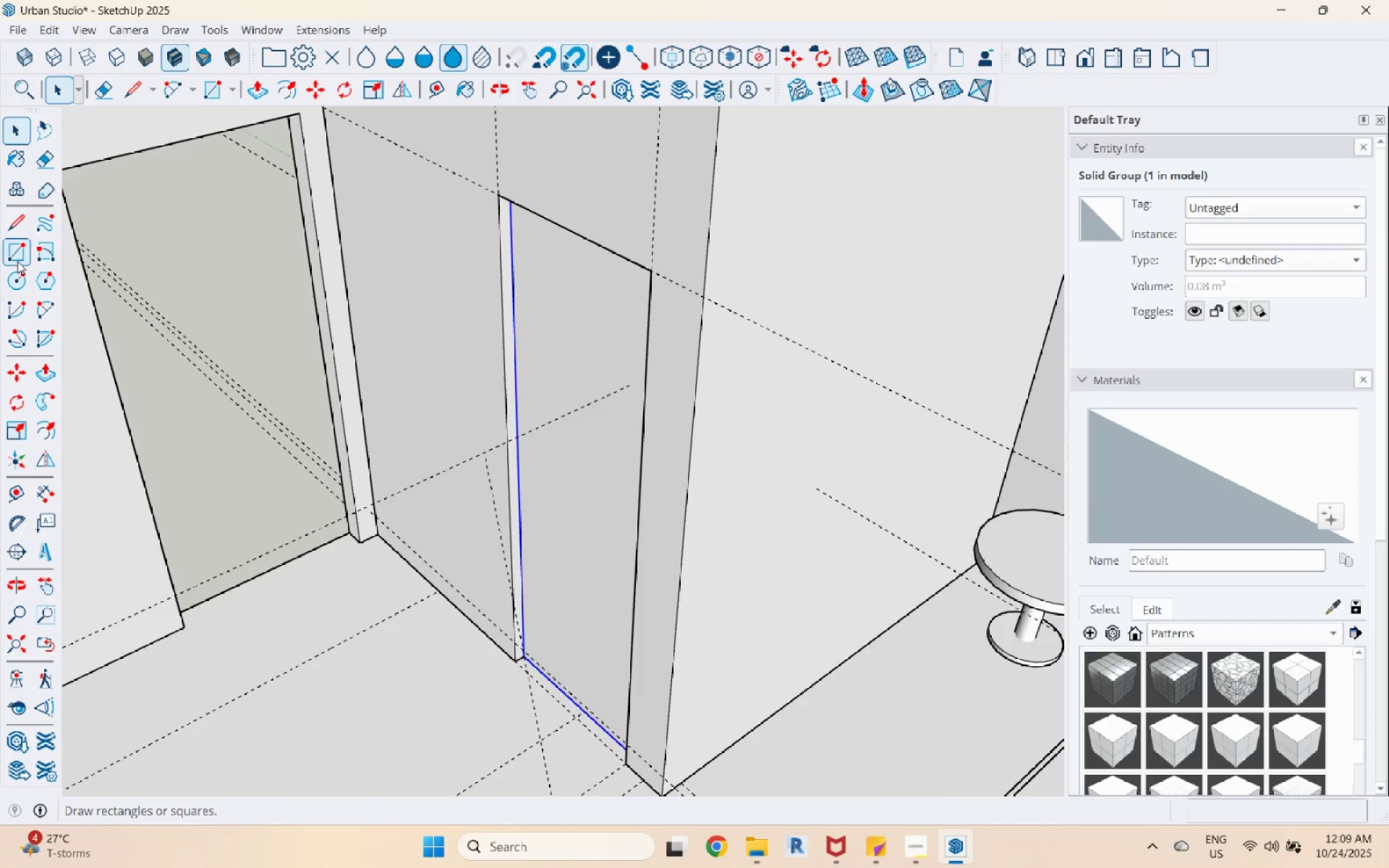 
left_click([13, 275])
 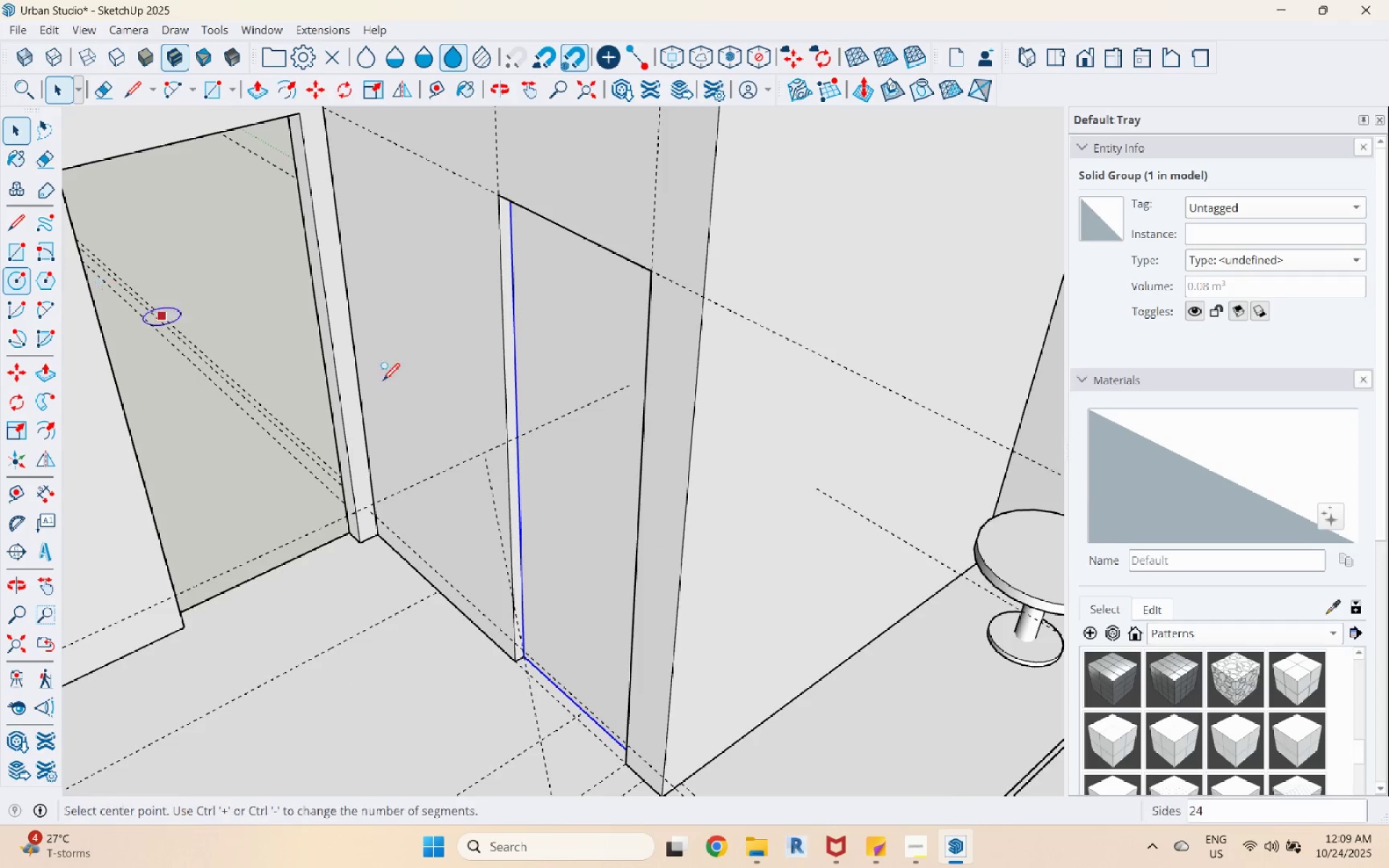 
scroll: coordinate [536, 477], scroll_direction: up, amount: 8.0
 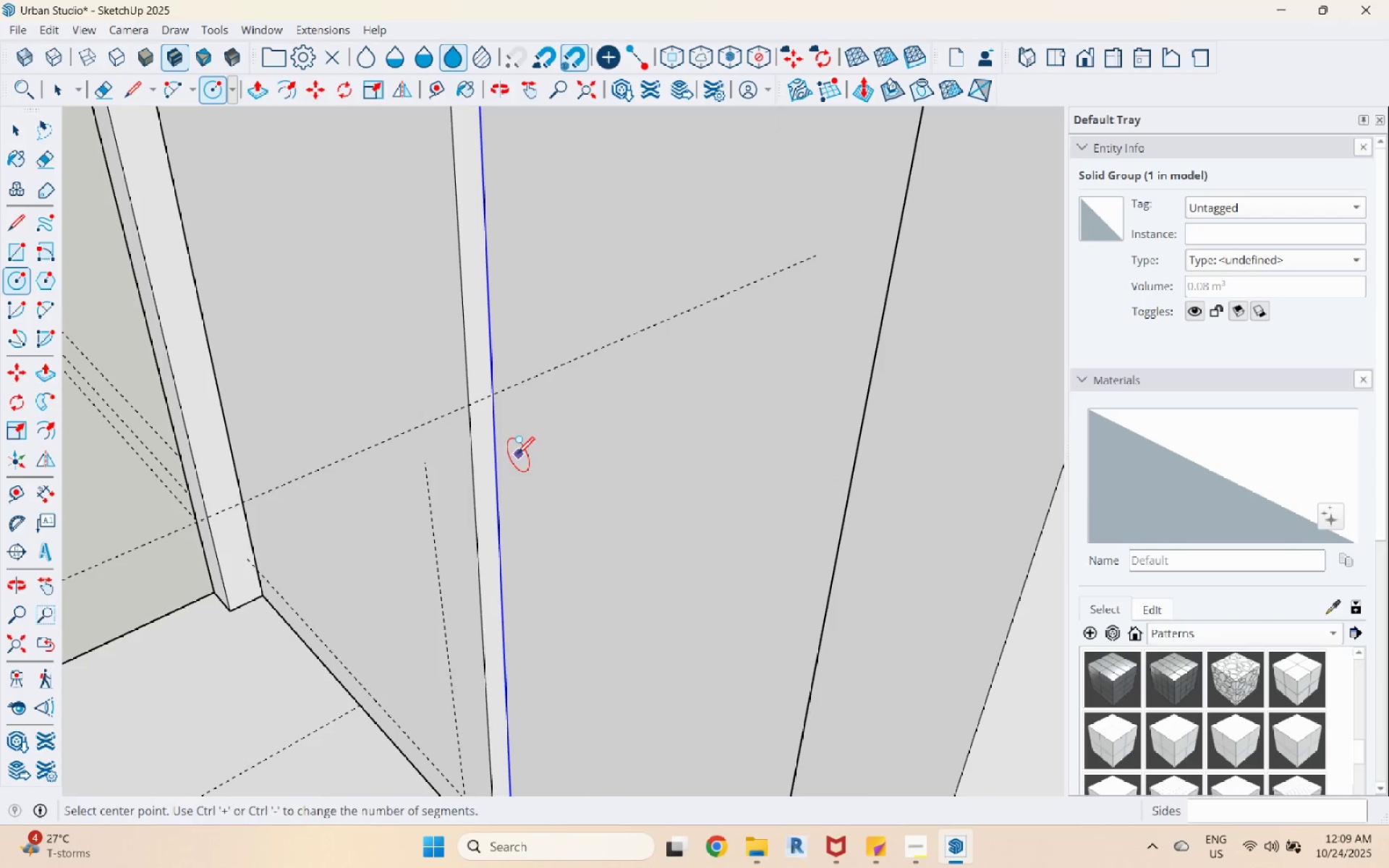 
left_click([517, 454])
 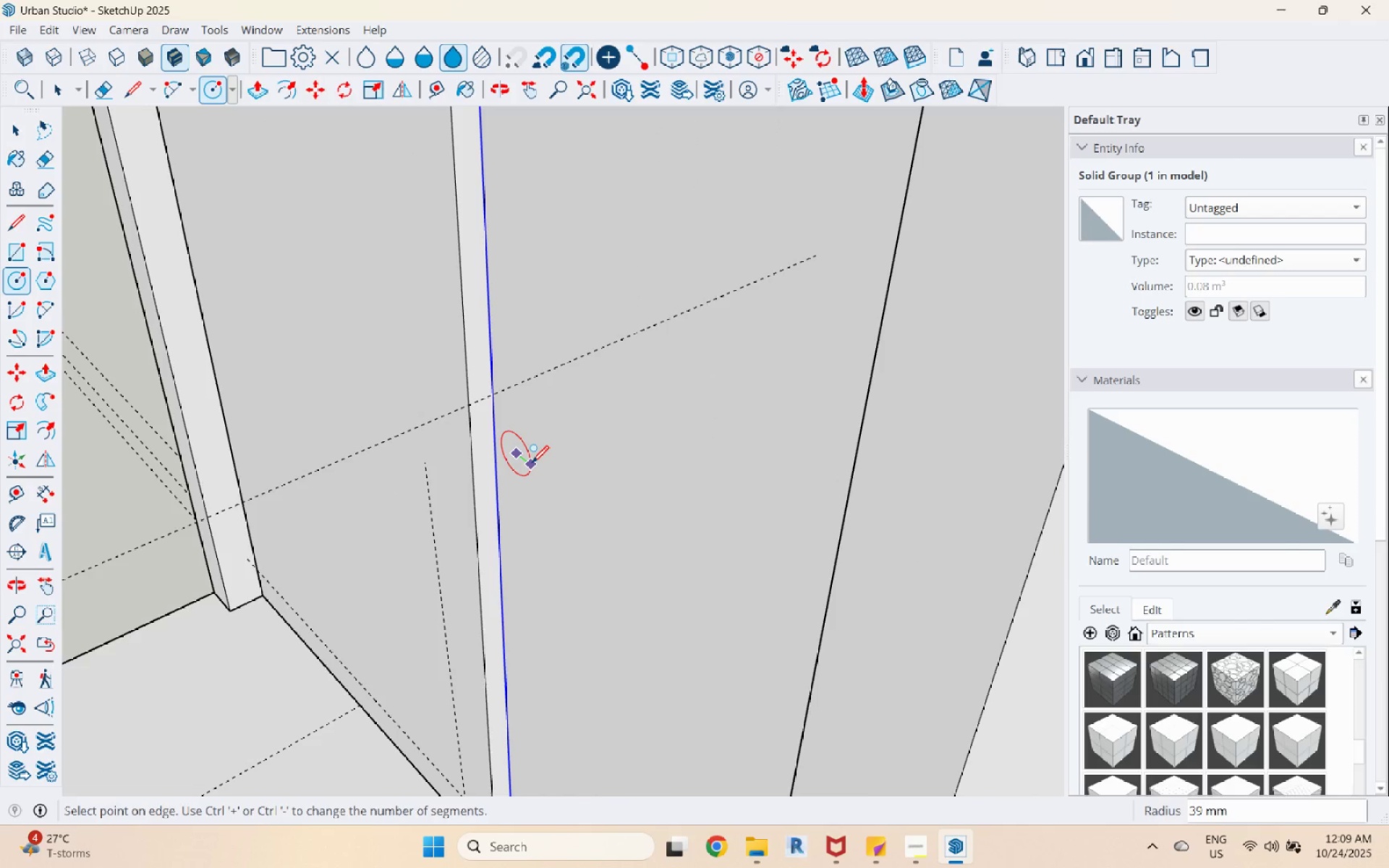 
left_click([532, 464])
 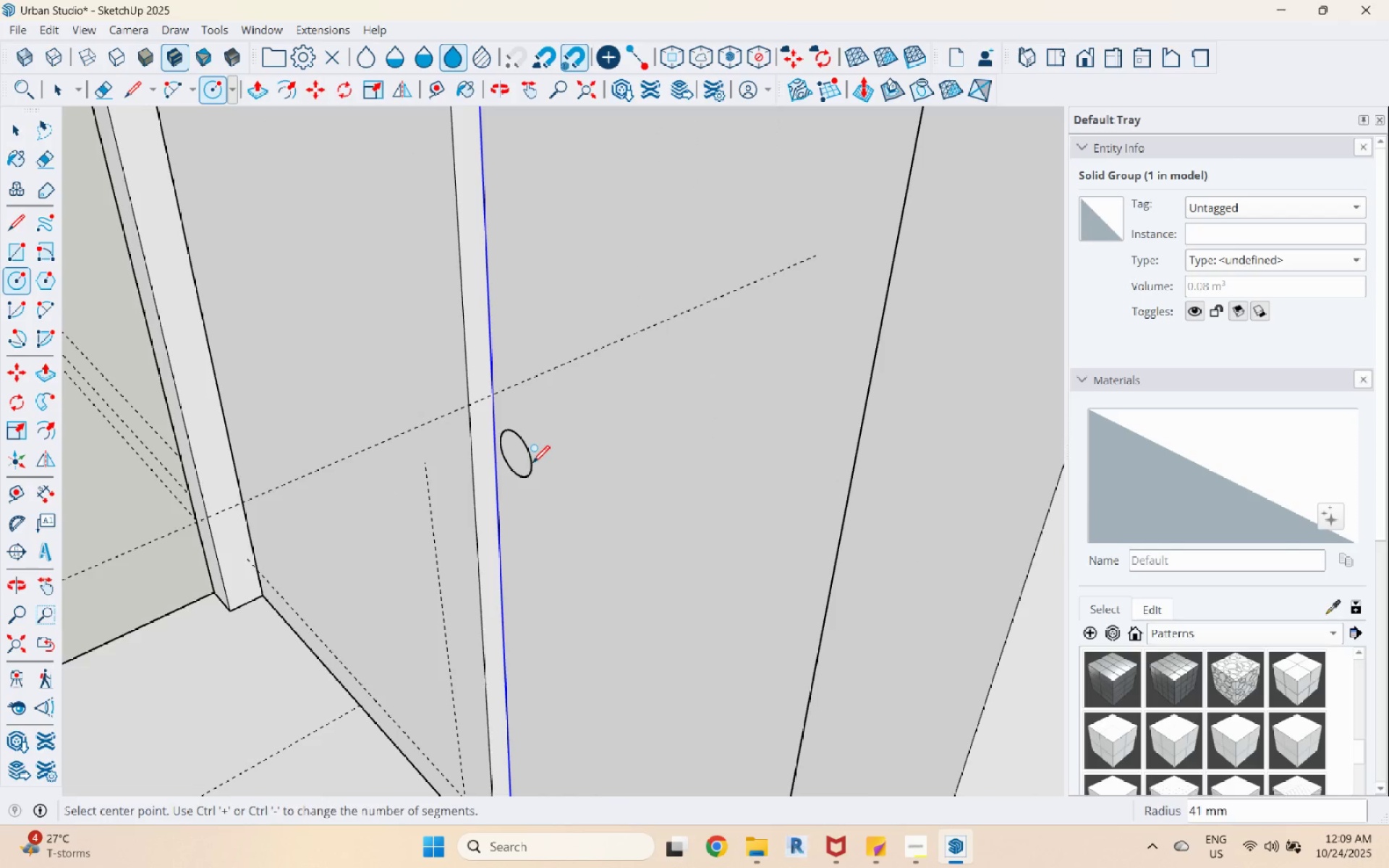 
key(Space)
 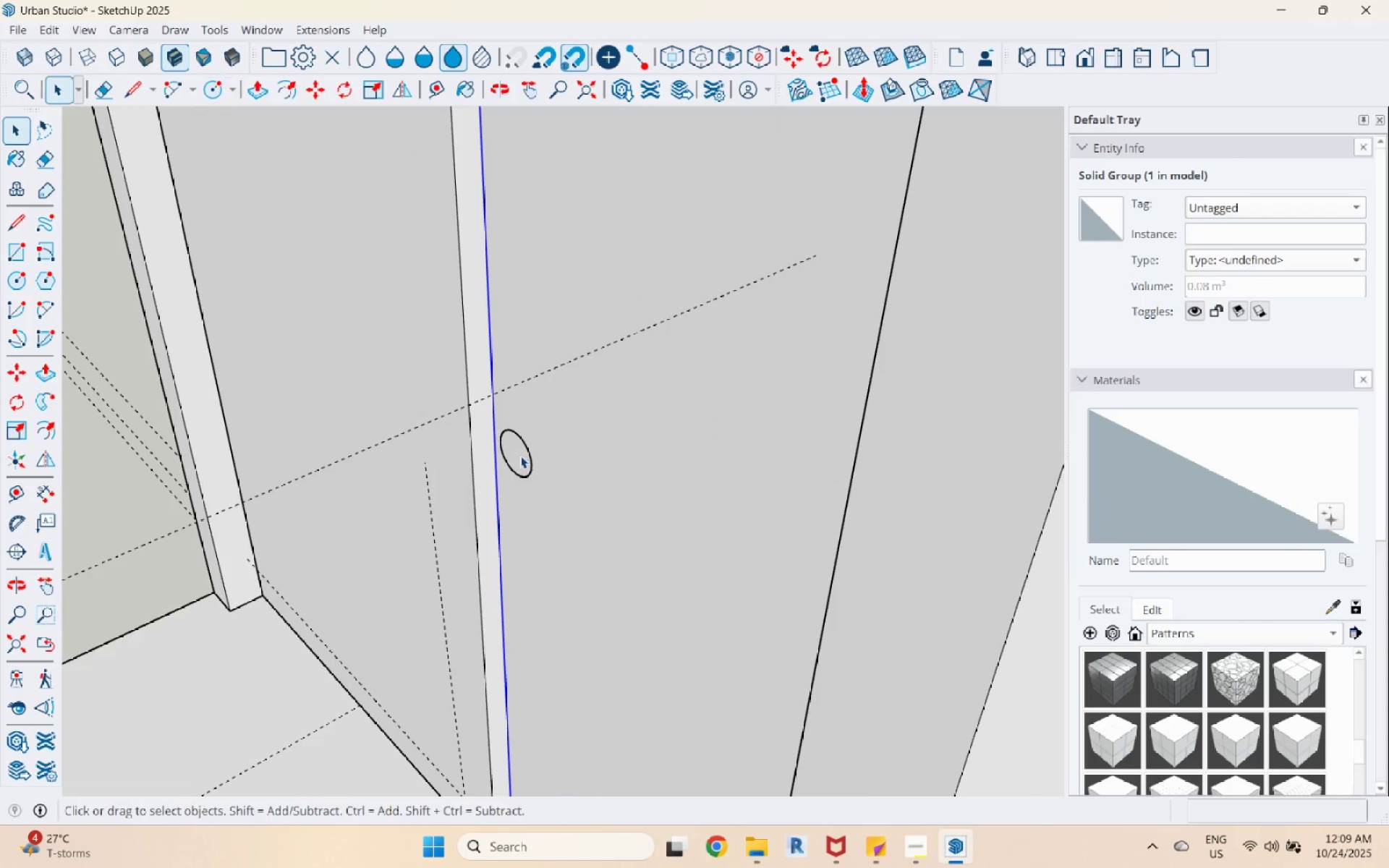 
double_click([520, 456])
 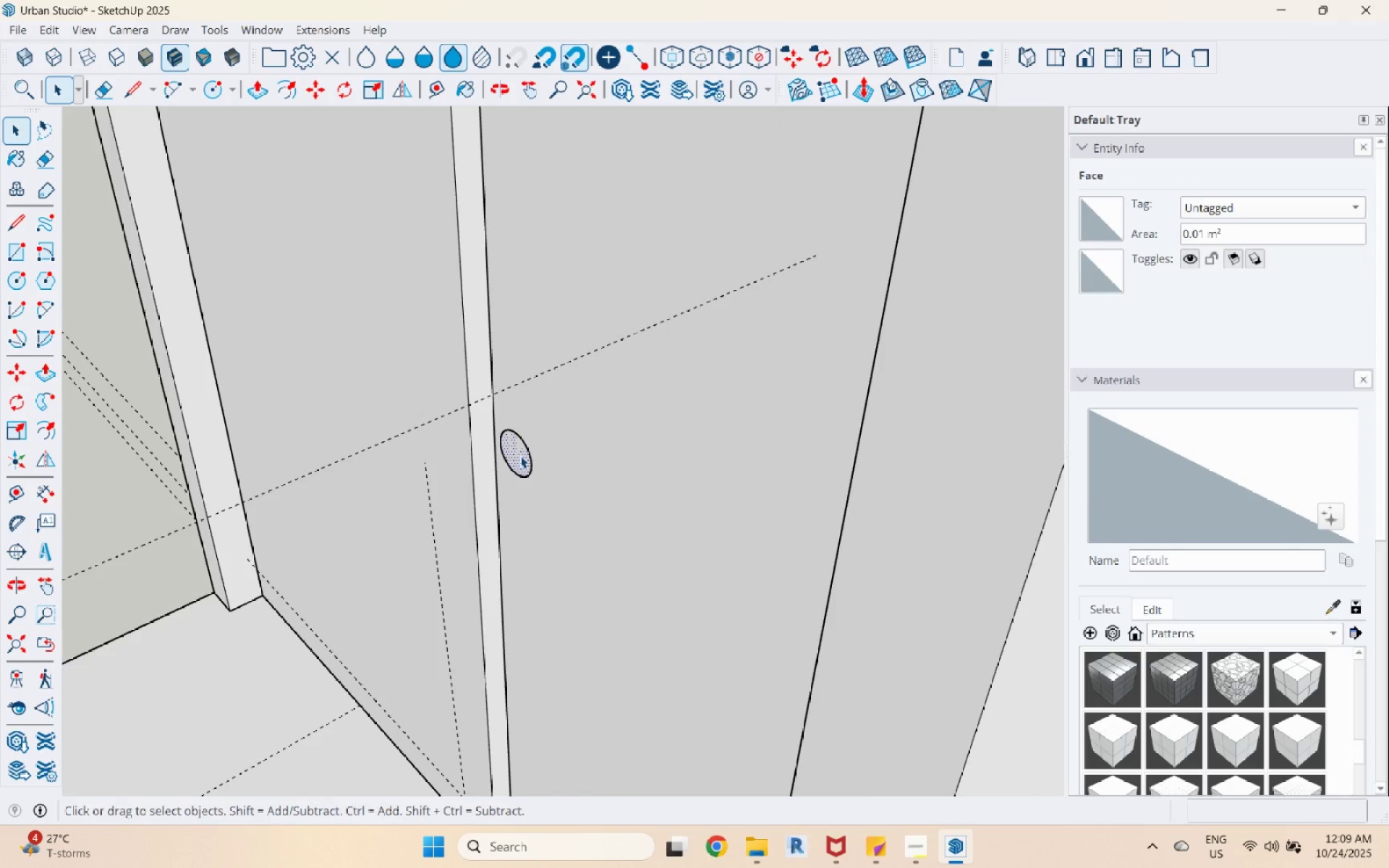 
scroll: coordinate [520, 457], scroll_direction: down, amount: 5.0
 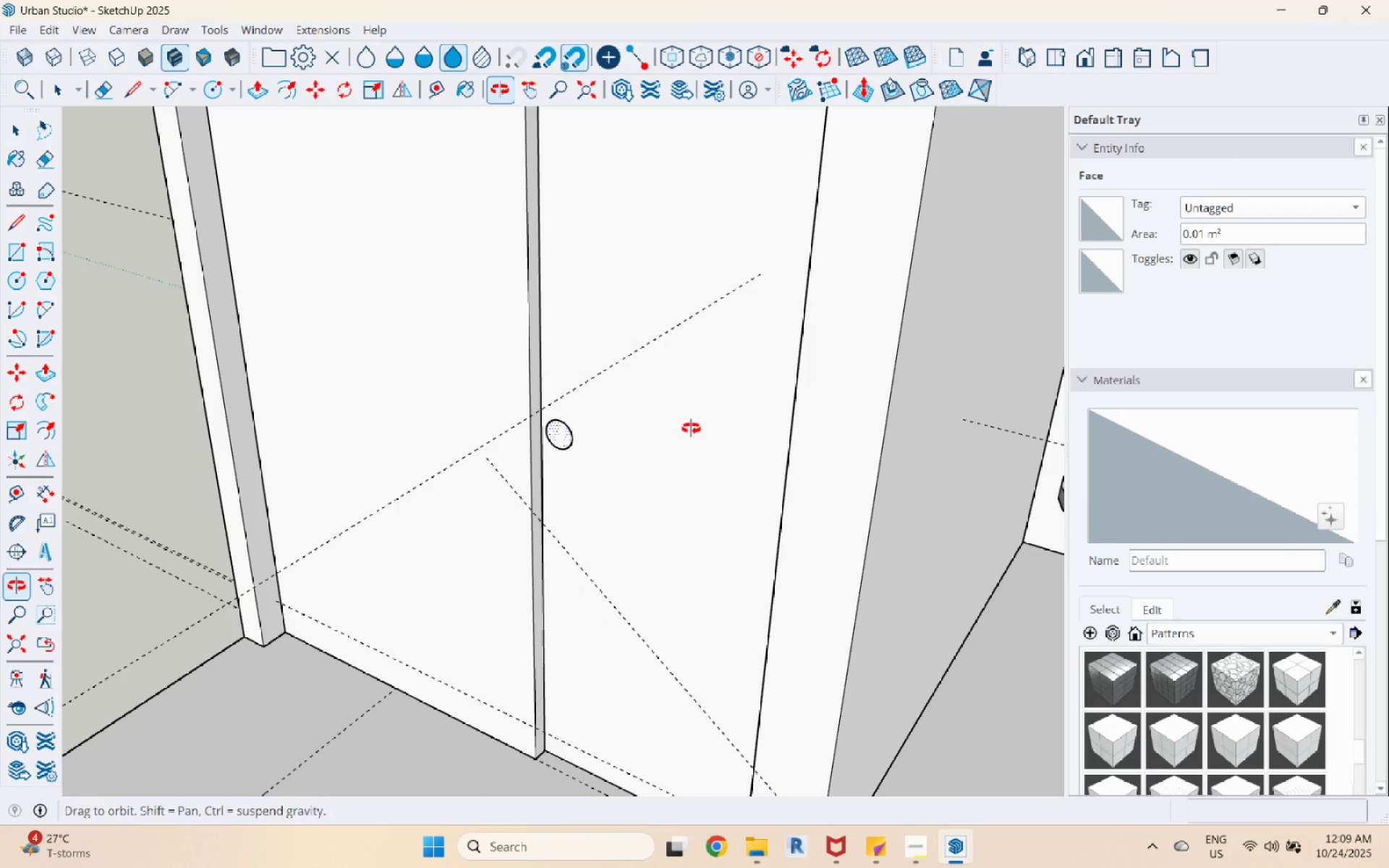 
scroll: coordinate [504, 454], scroll_direction: up, amount: 8.0
 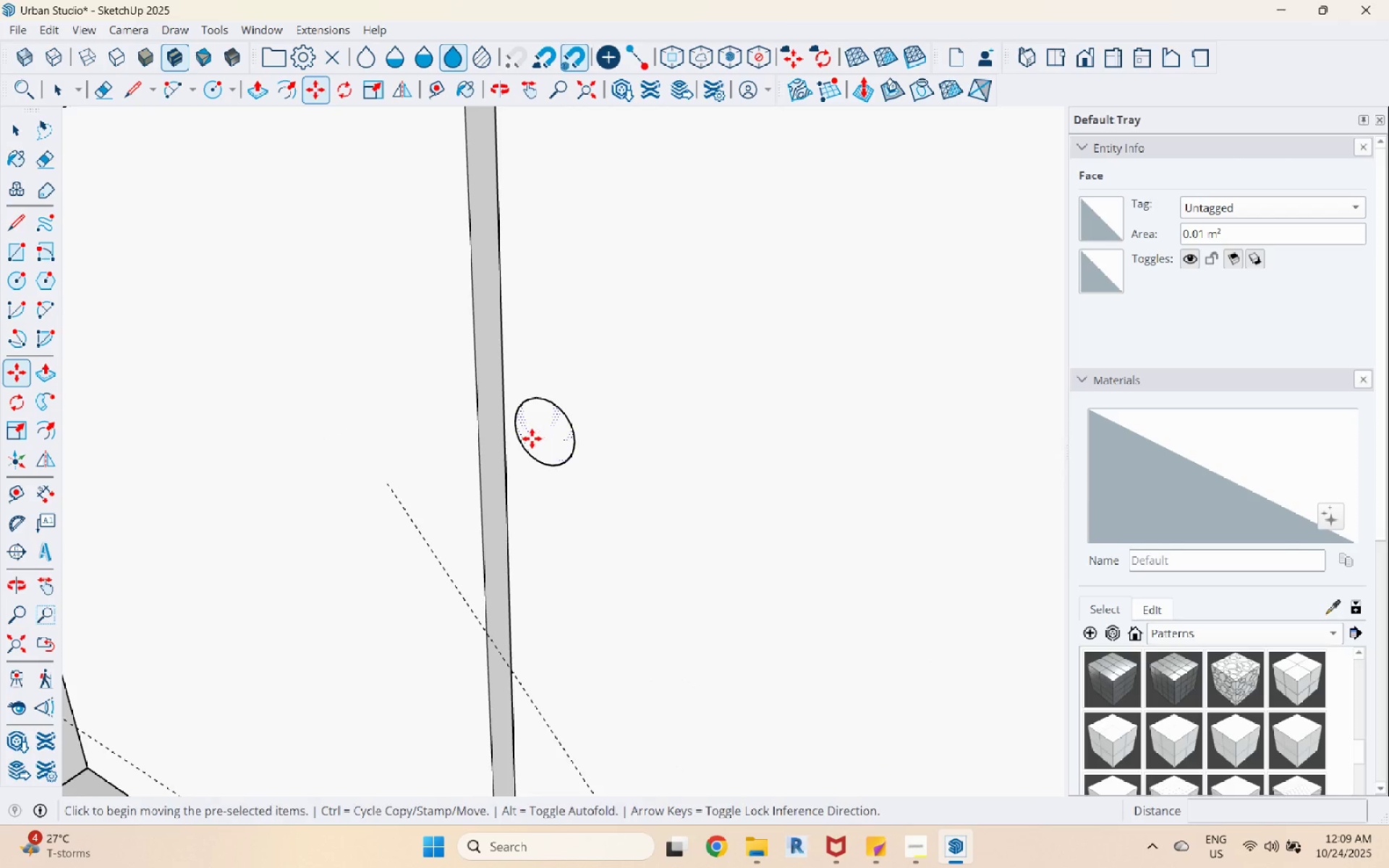 
key(M)
 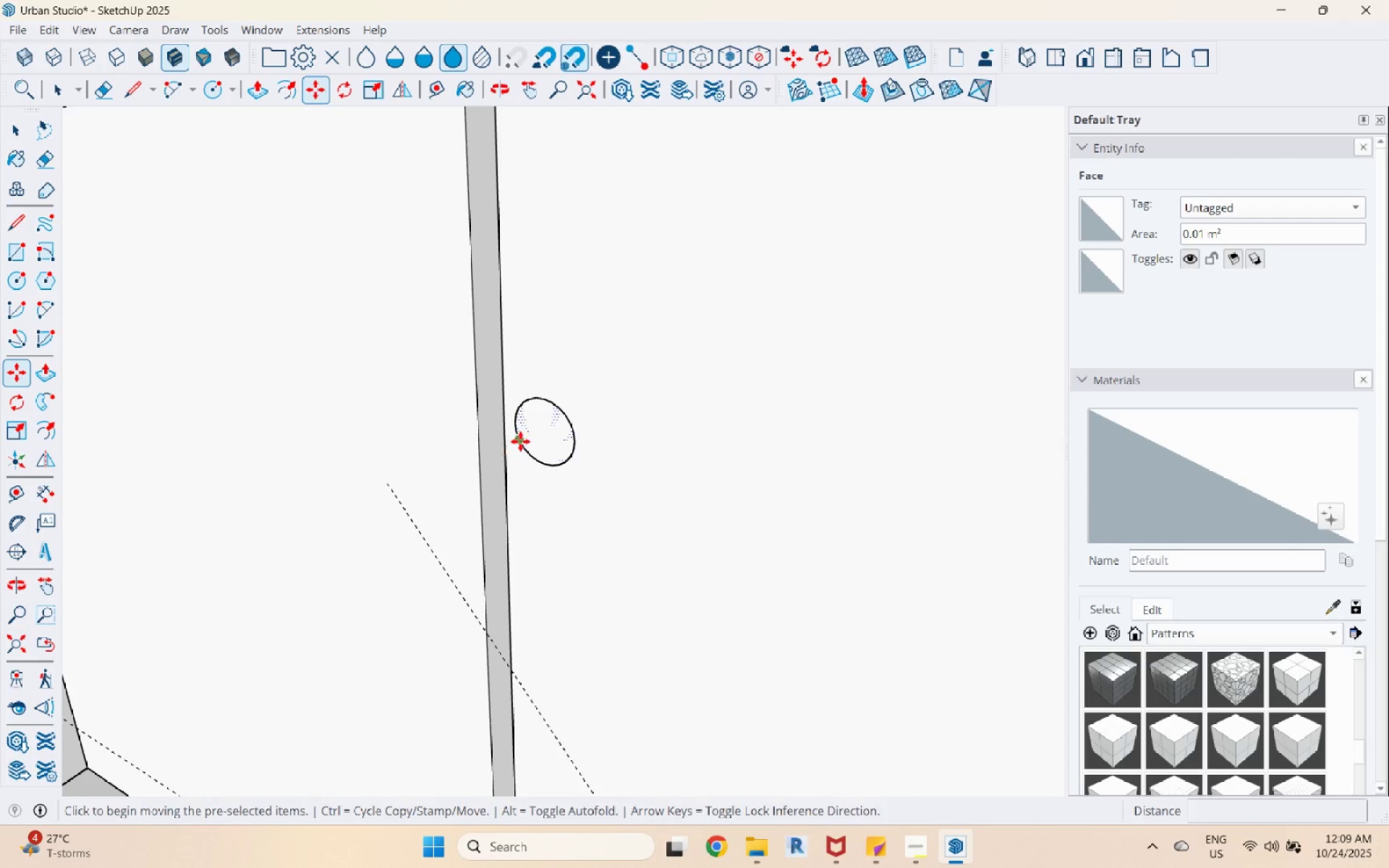 
left_click([532, 438])
 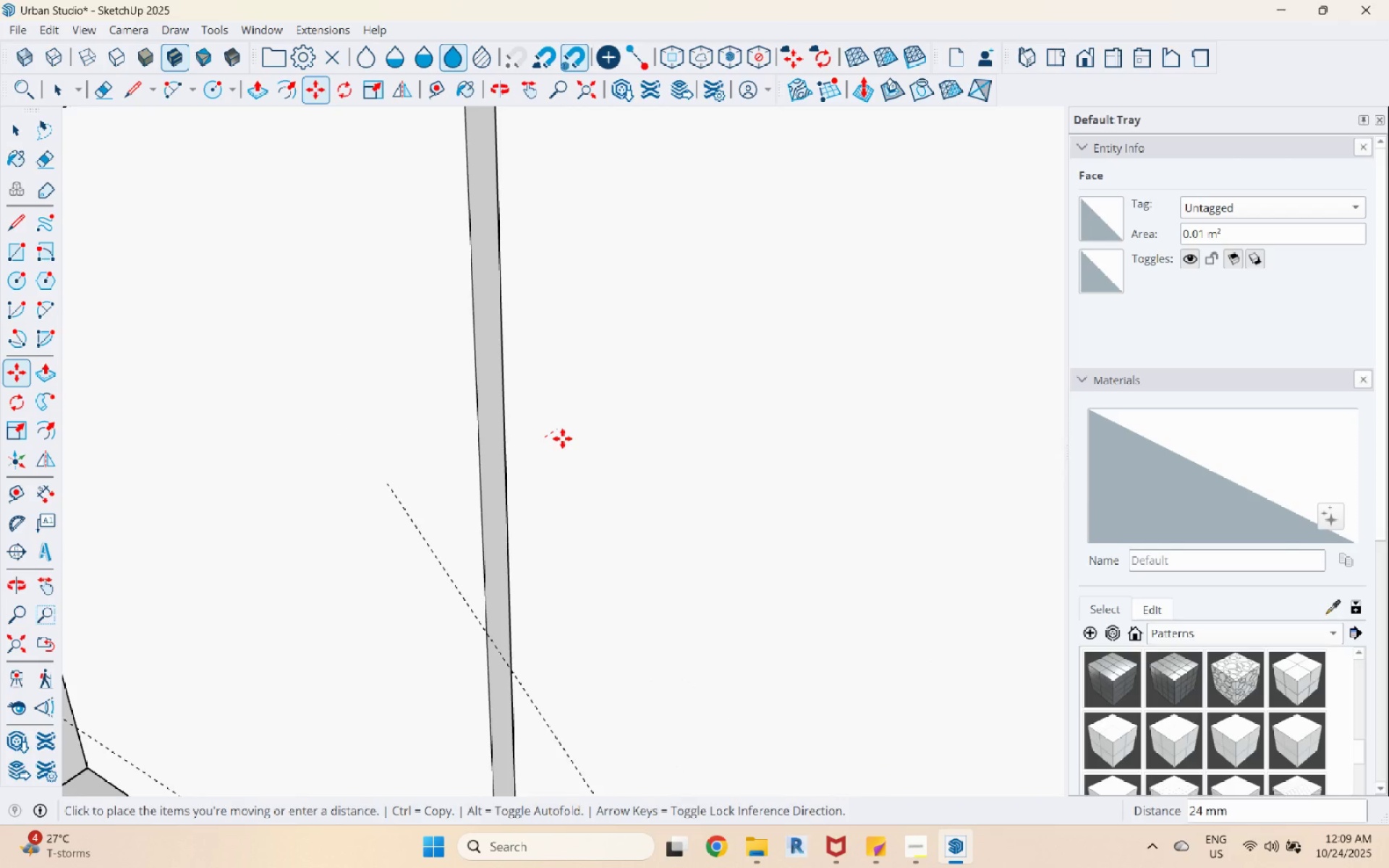 
key(Escape)
 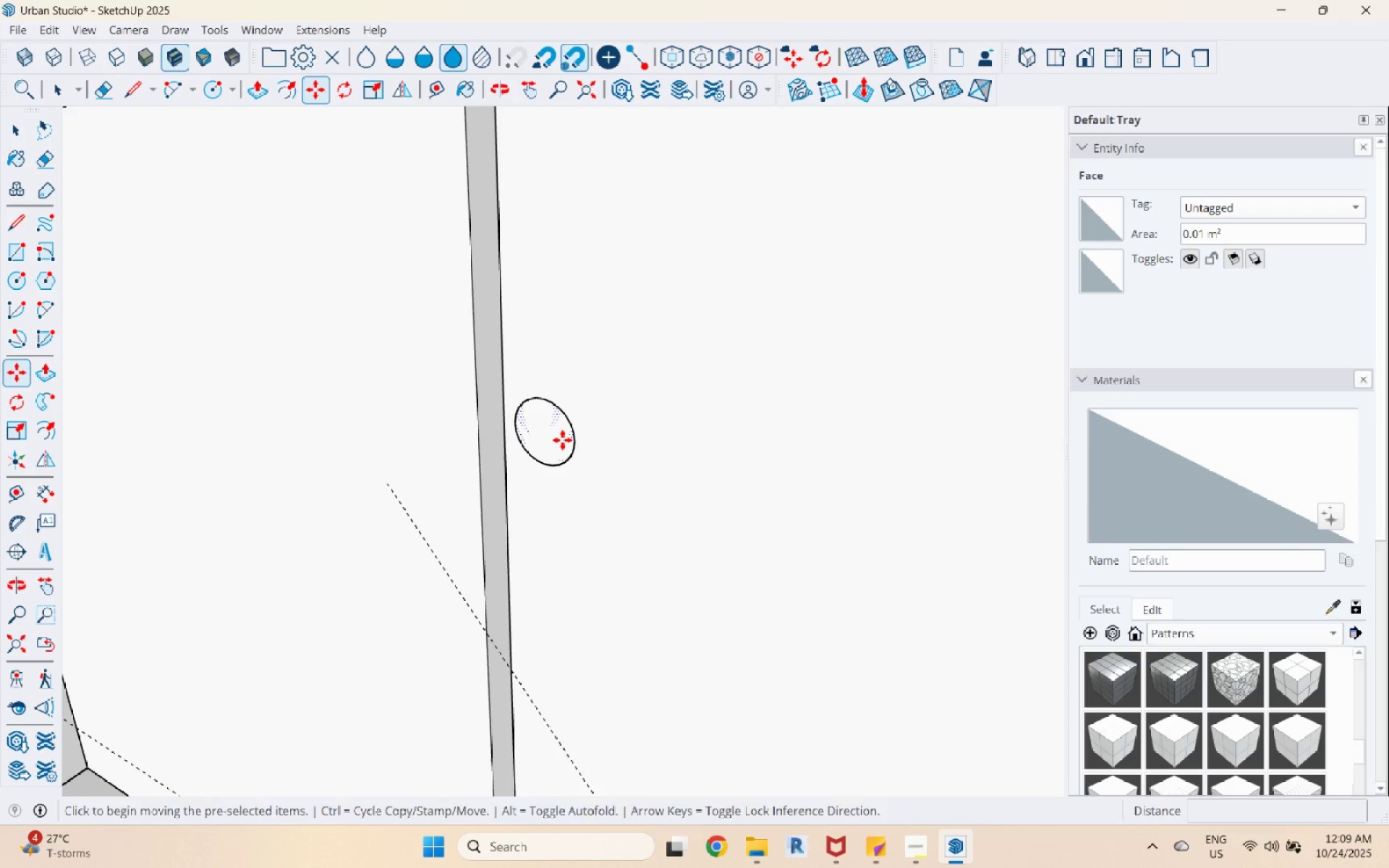 
key(Space)
 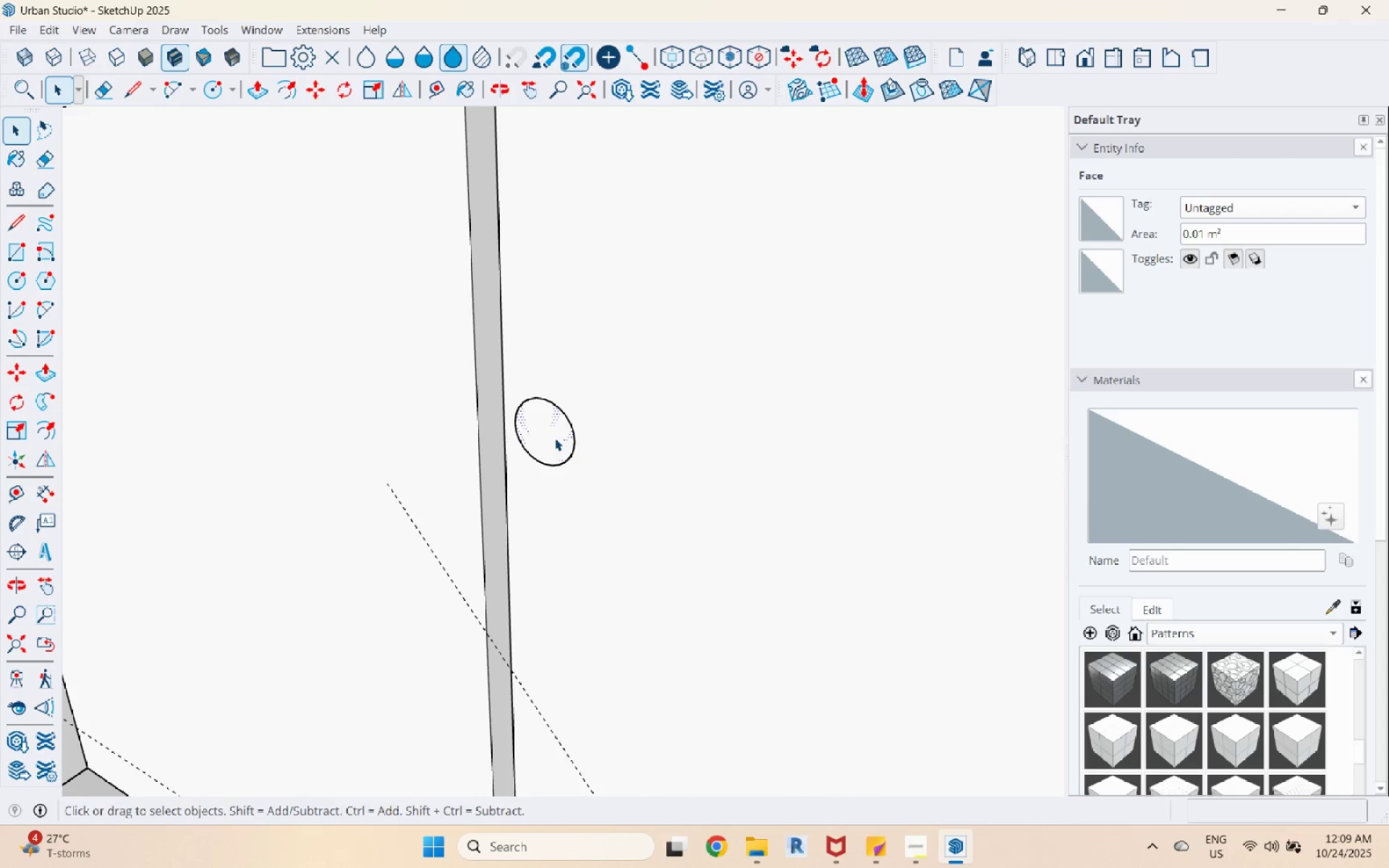 
key(P)
 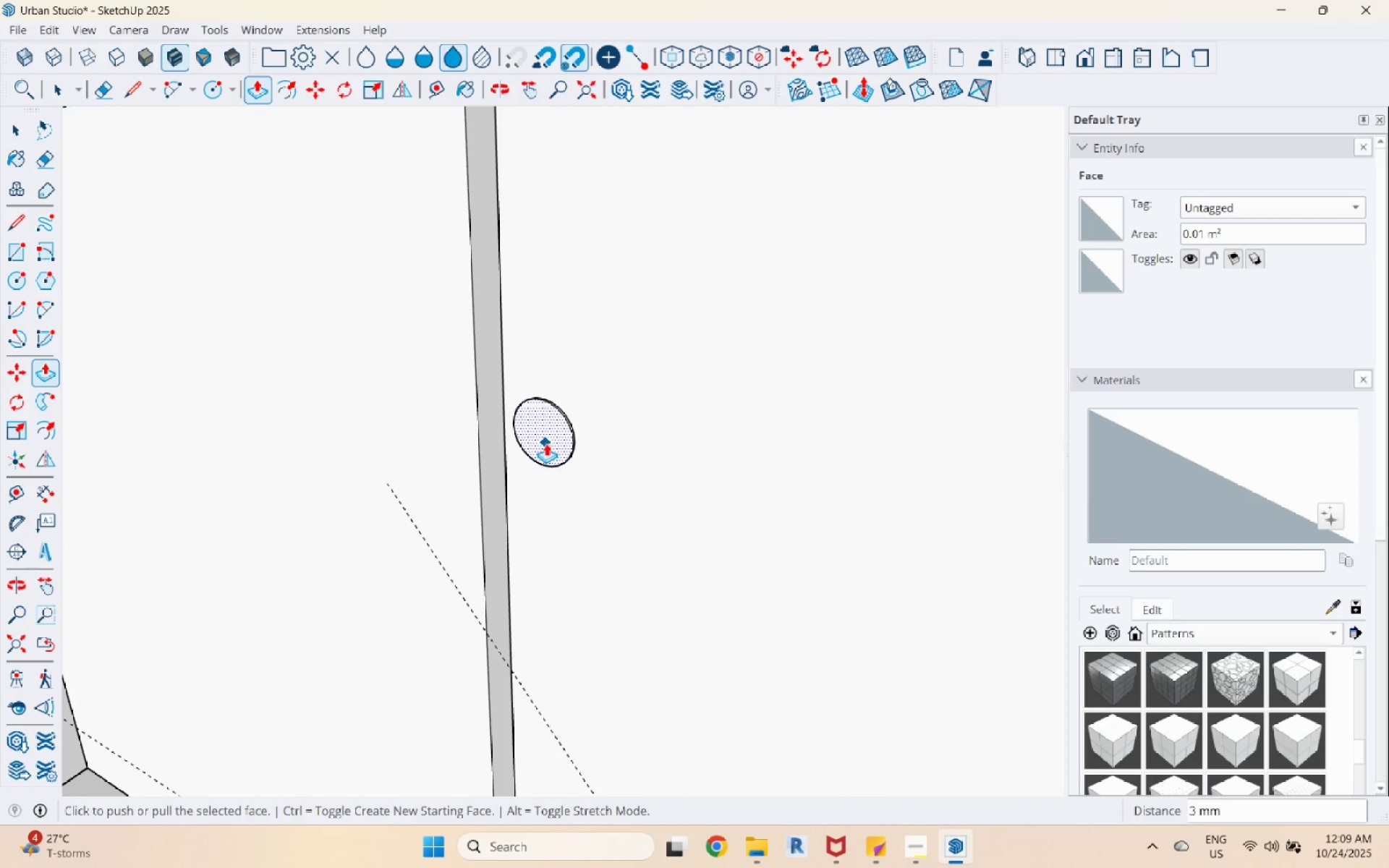 
left_click([545, 443])
 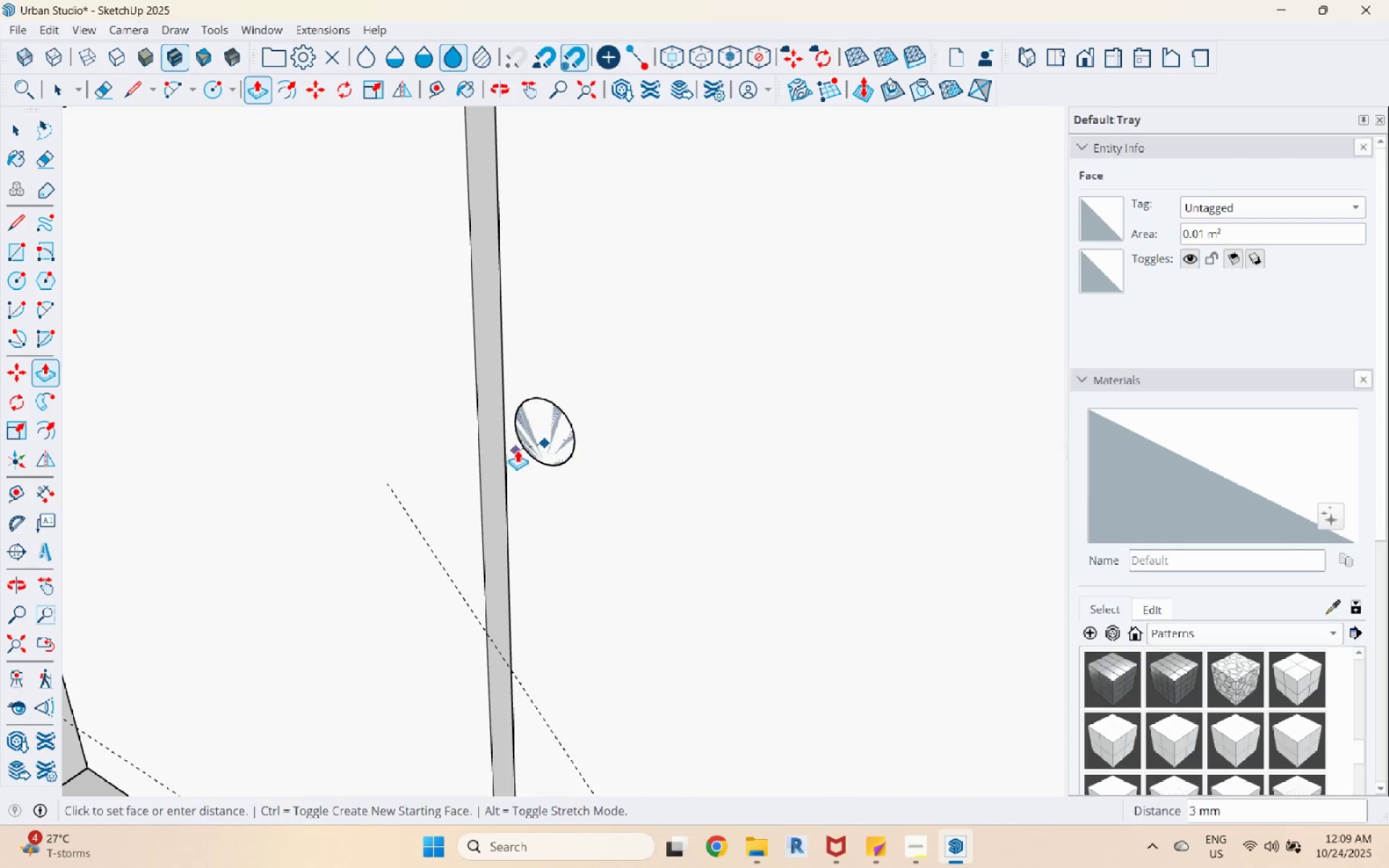 
key(Escape)
 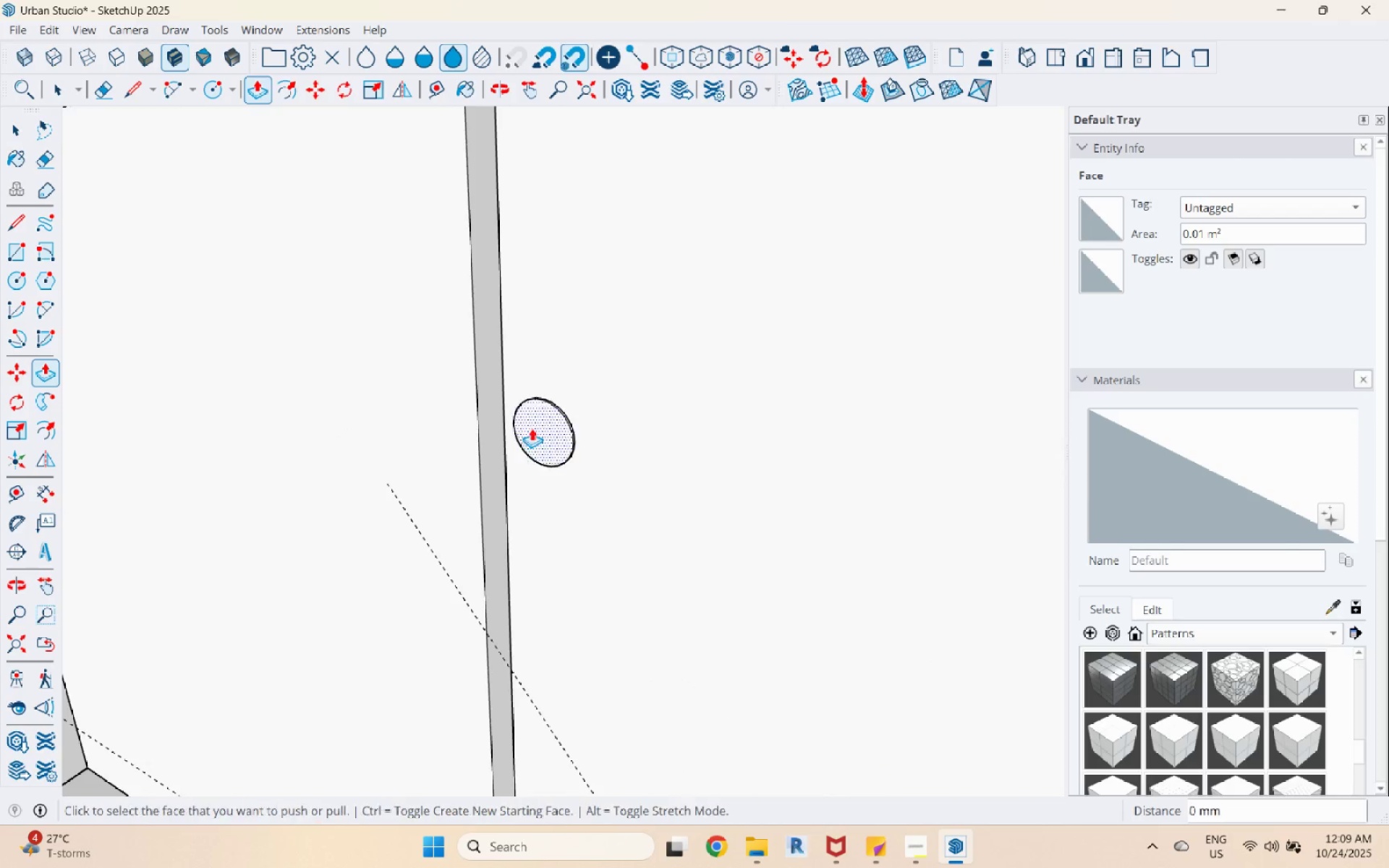 
scroll: coordinate [545, 417], scroll_direction: up, amount: 3.0
 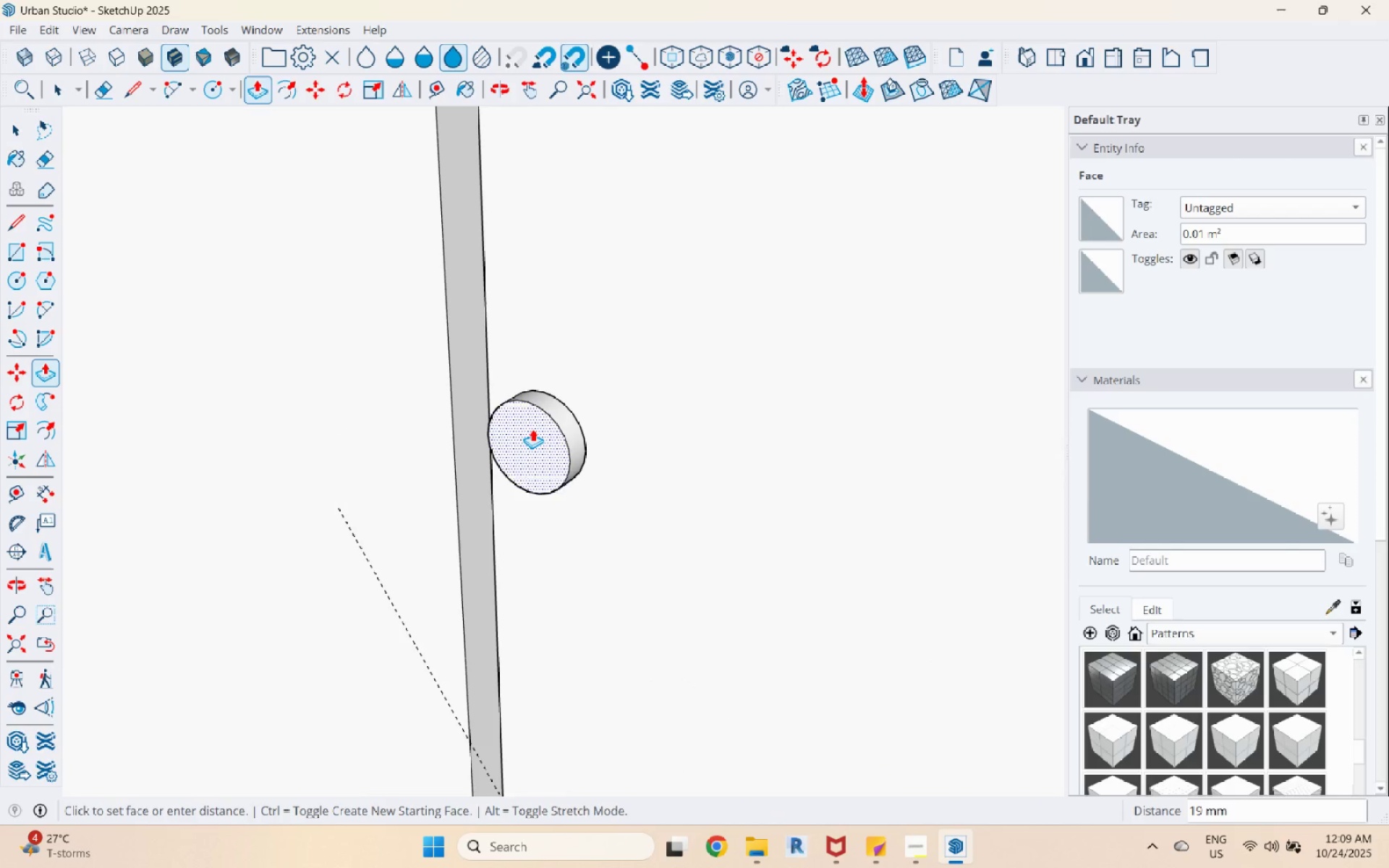 
left_click([527, 433])
 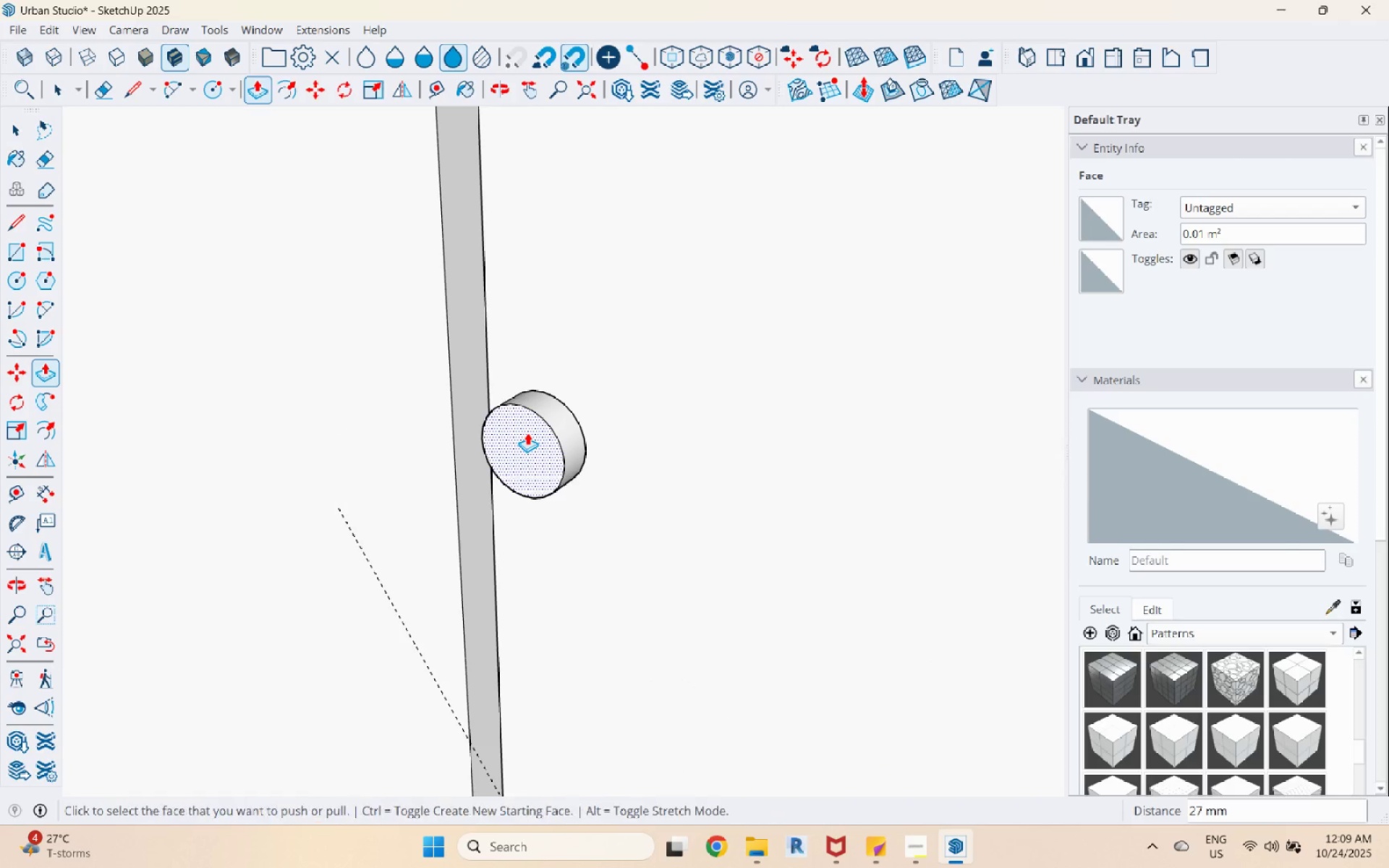 
key(Space)
 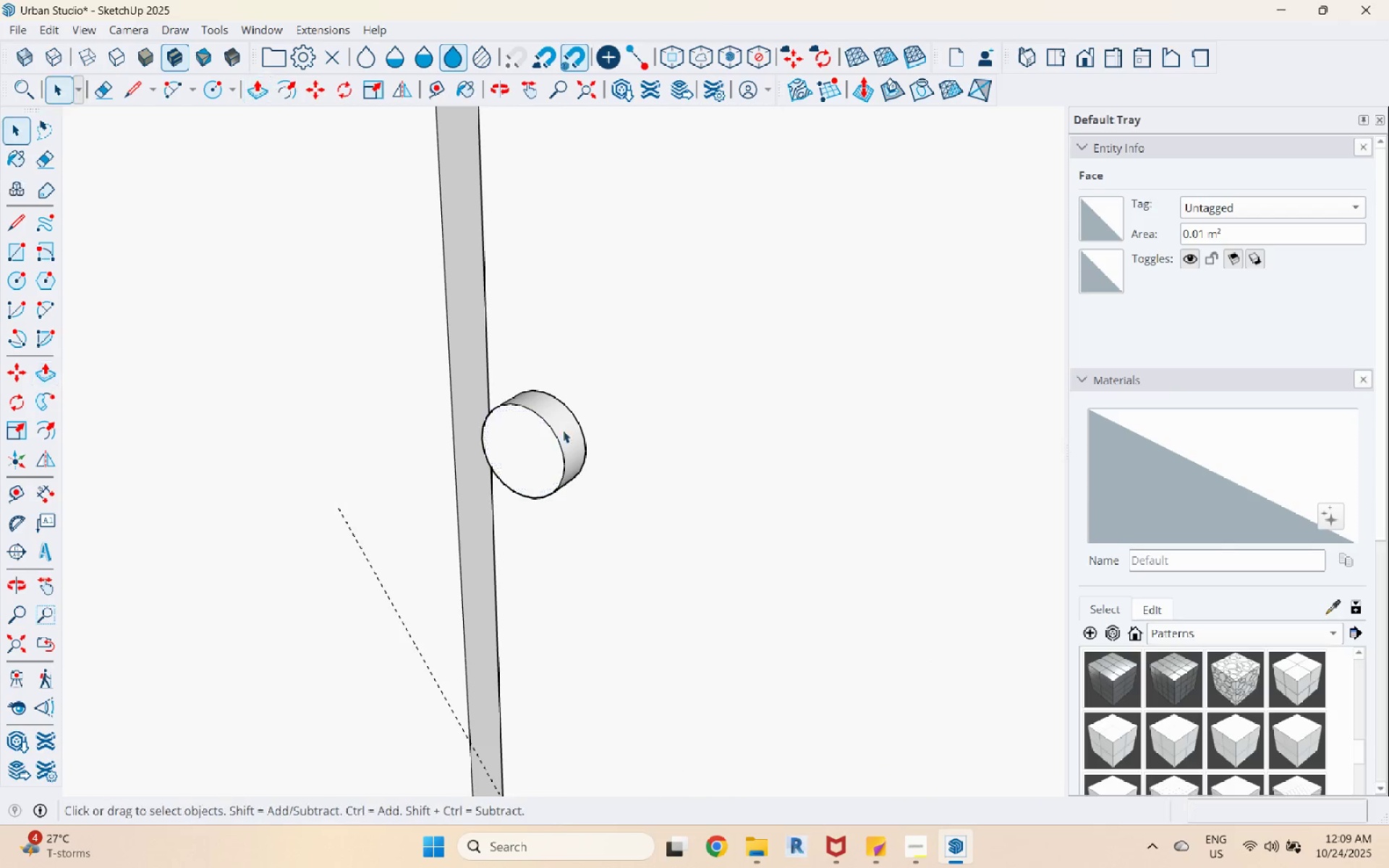 
double_click([563, 430])
 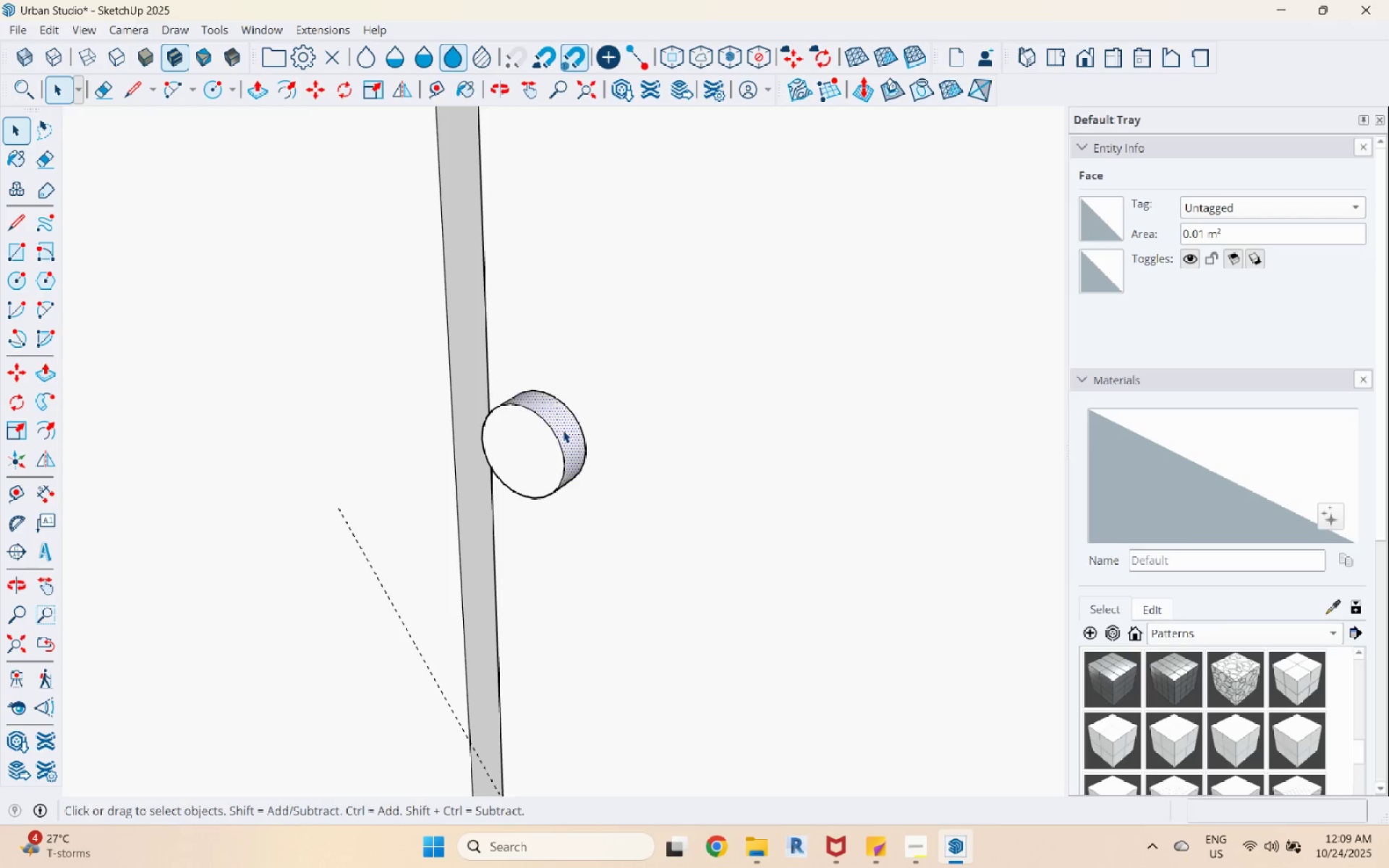 
triple_click([563, 430])
 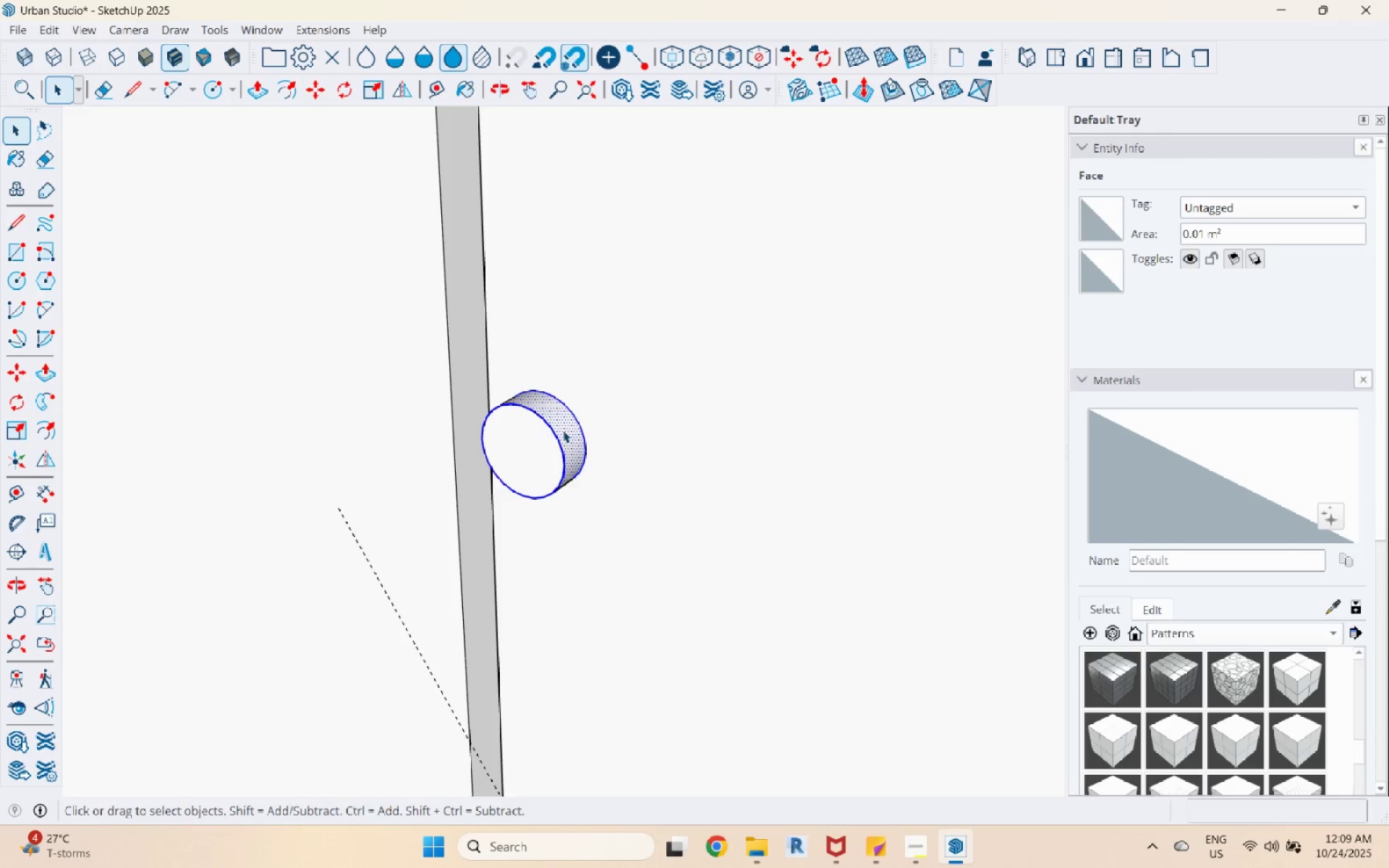 
triple_click([563, 430])
 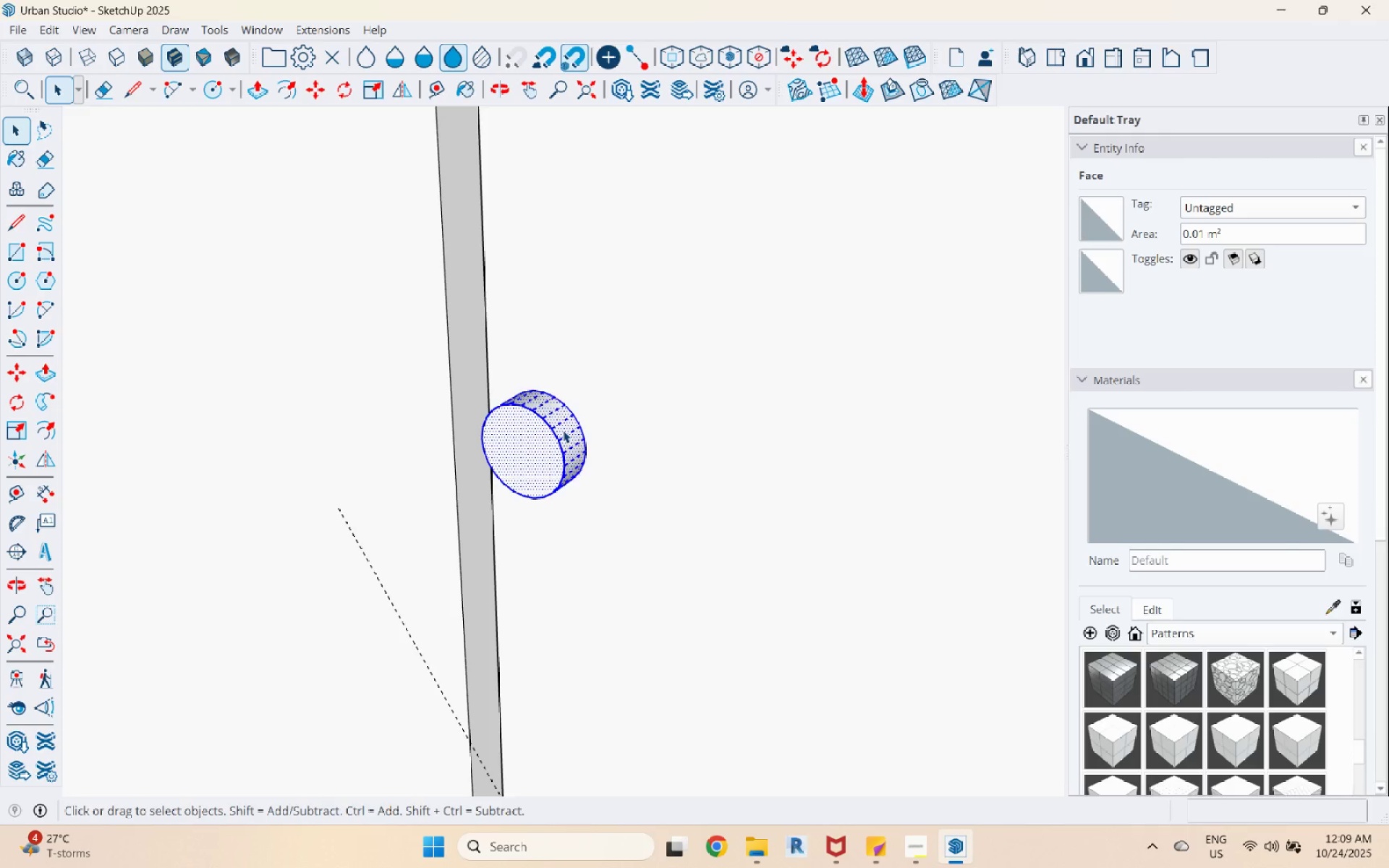 
right_click([563, 430])
 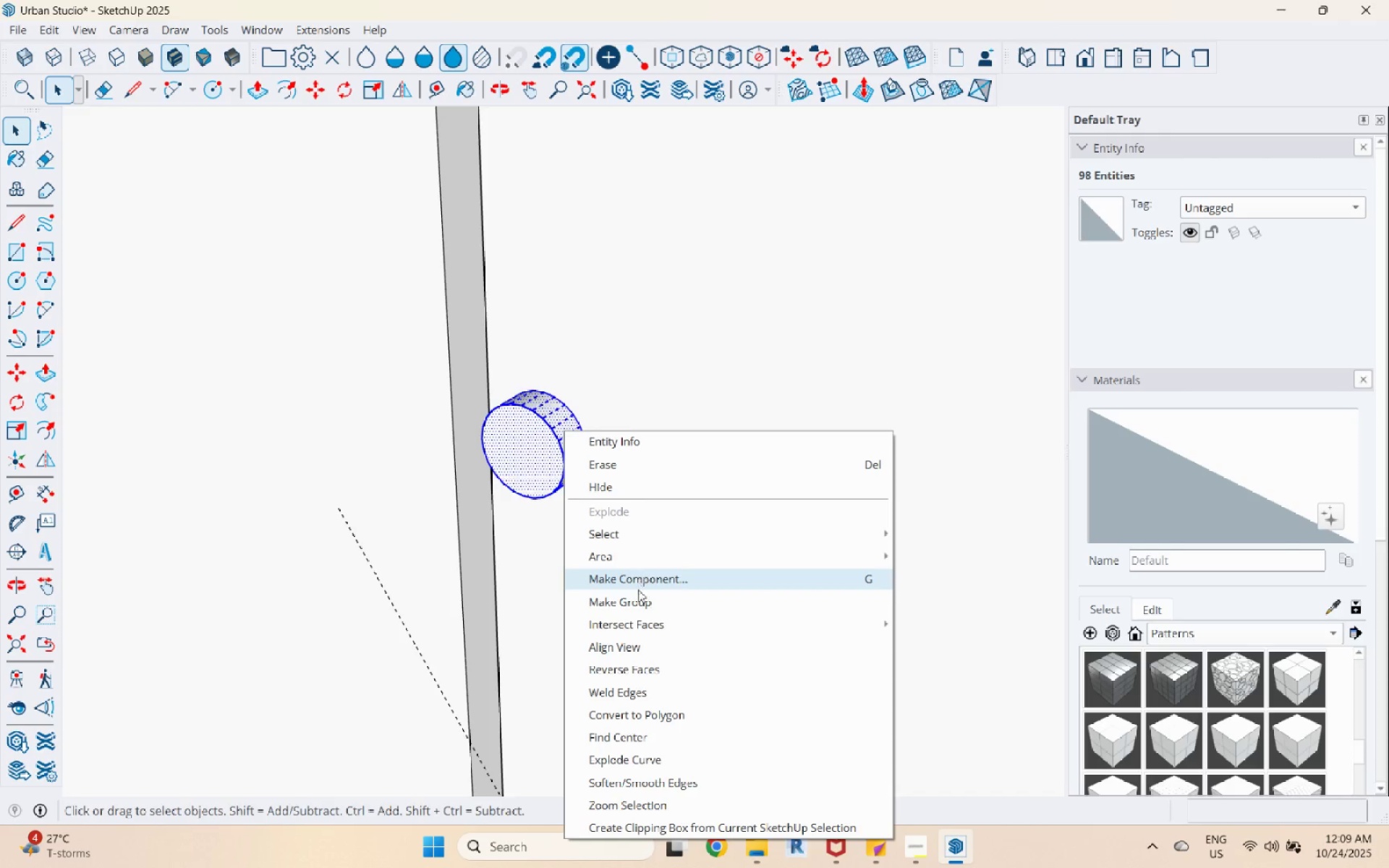 
left_click([638, 597])
 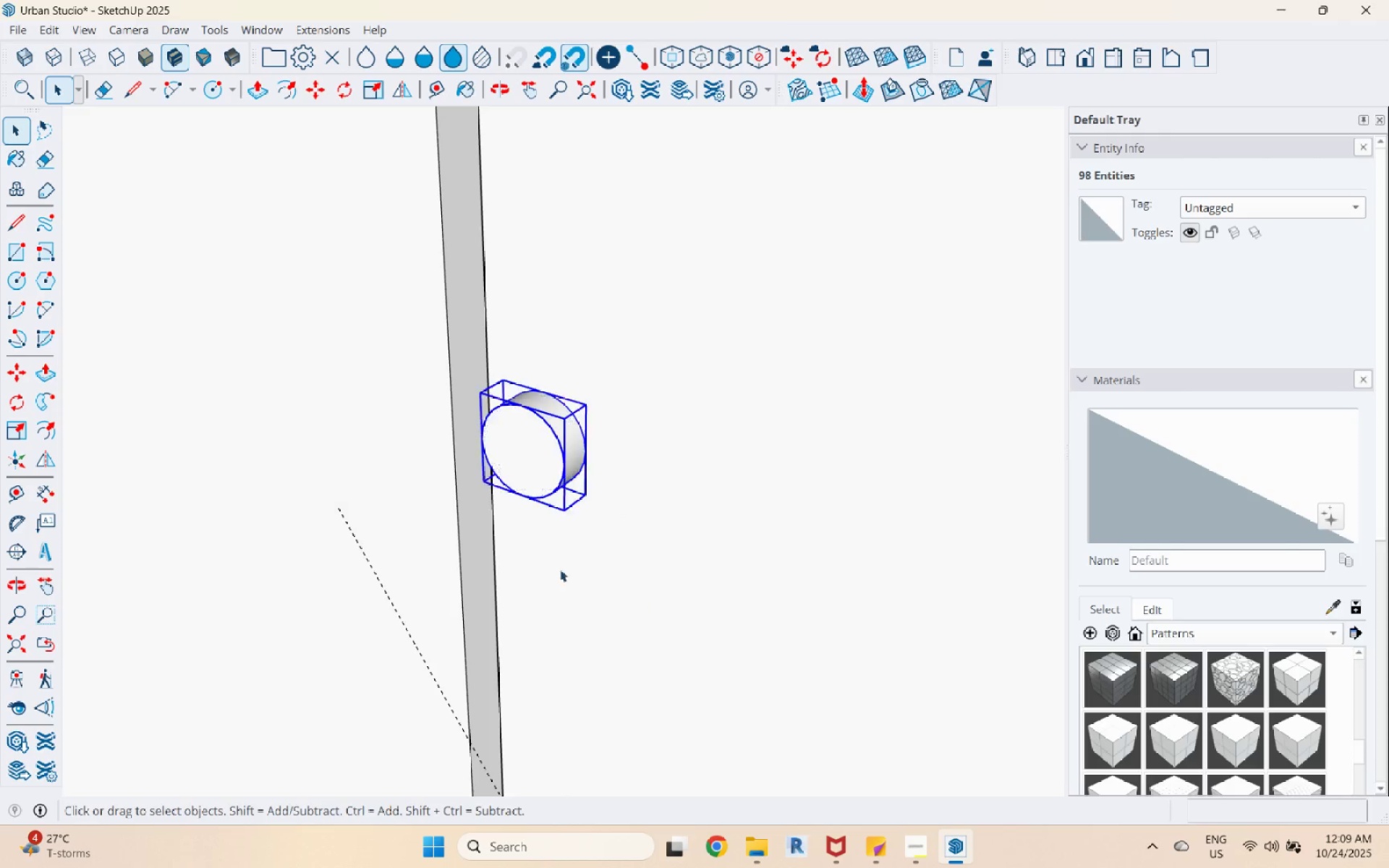 
scroll: coordinate [496, 554], scroll_direction: down, amount: 13.0
 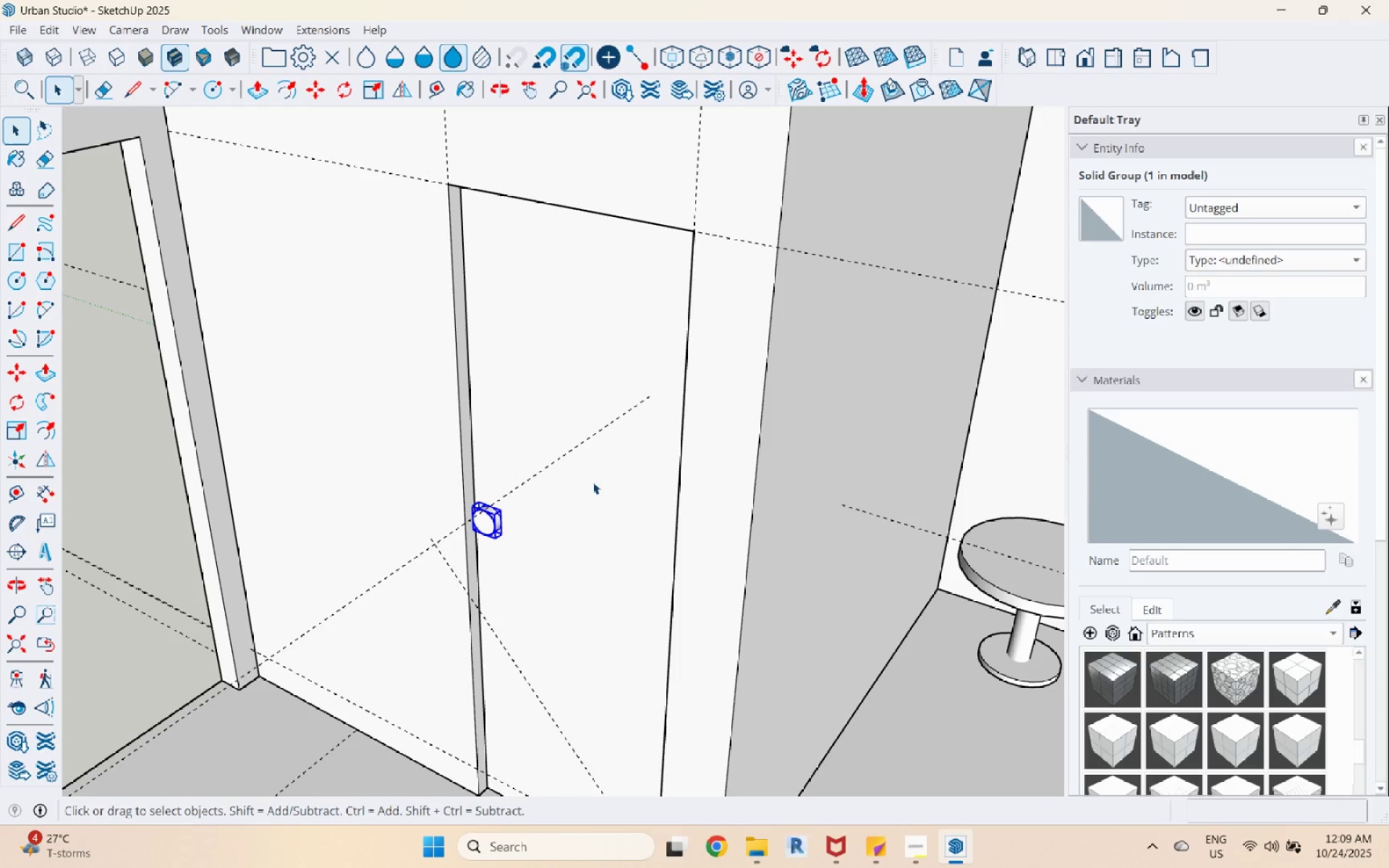 
hold_key(key=ControlLeft, duration=0.35)
left_click([592, 482])
 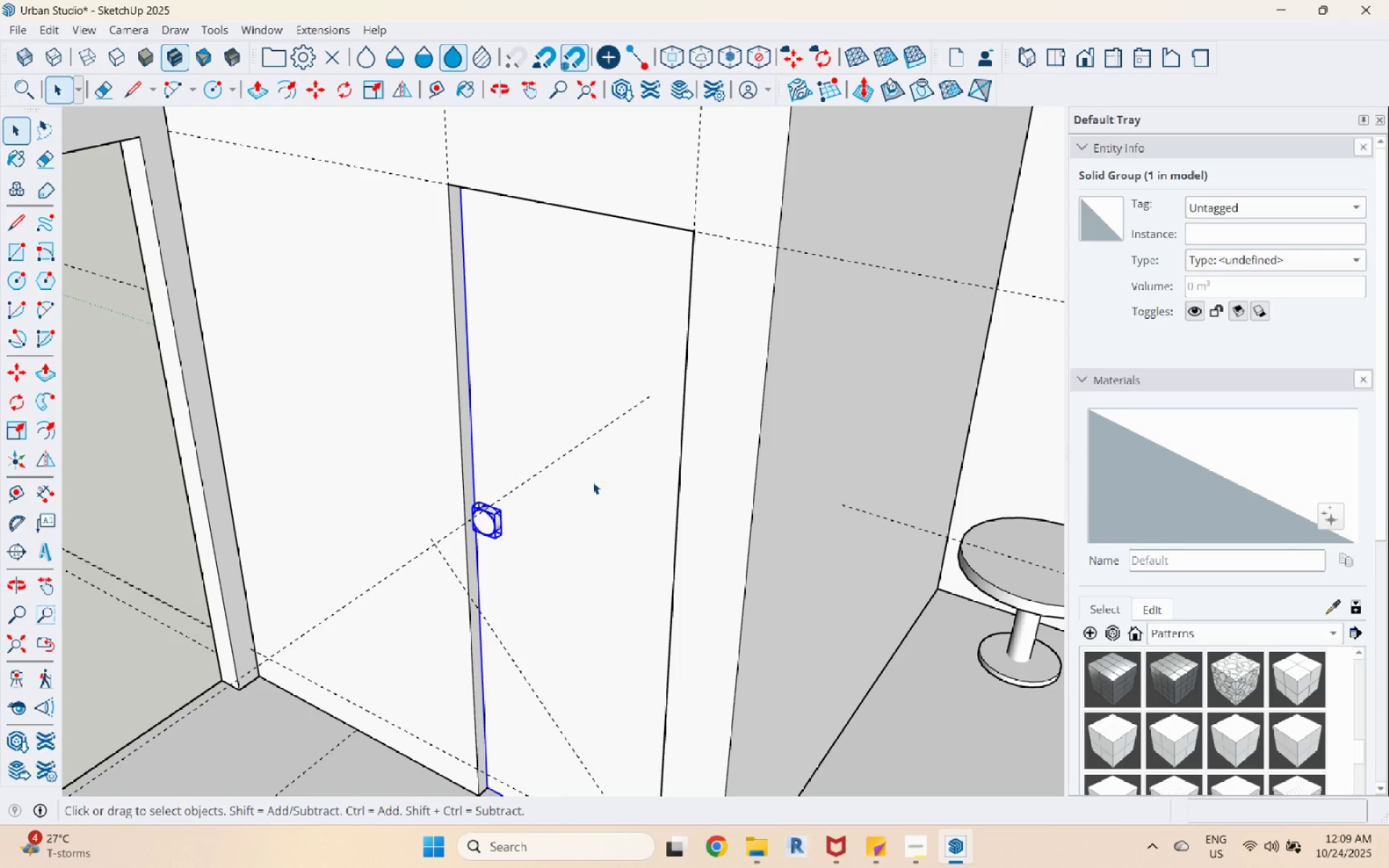 
scroll: coordinate [592, 482], scroll_direction: down, amount: 5.0
 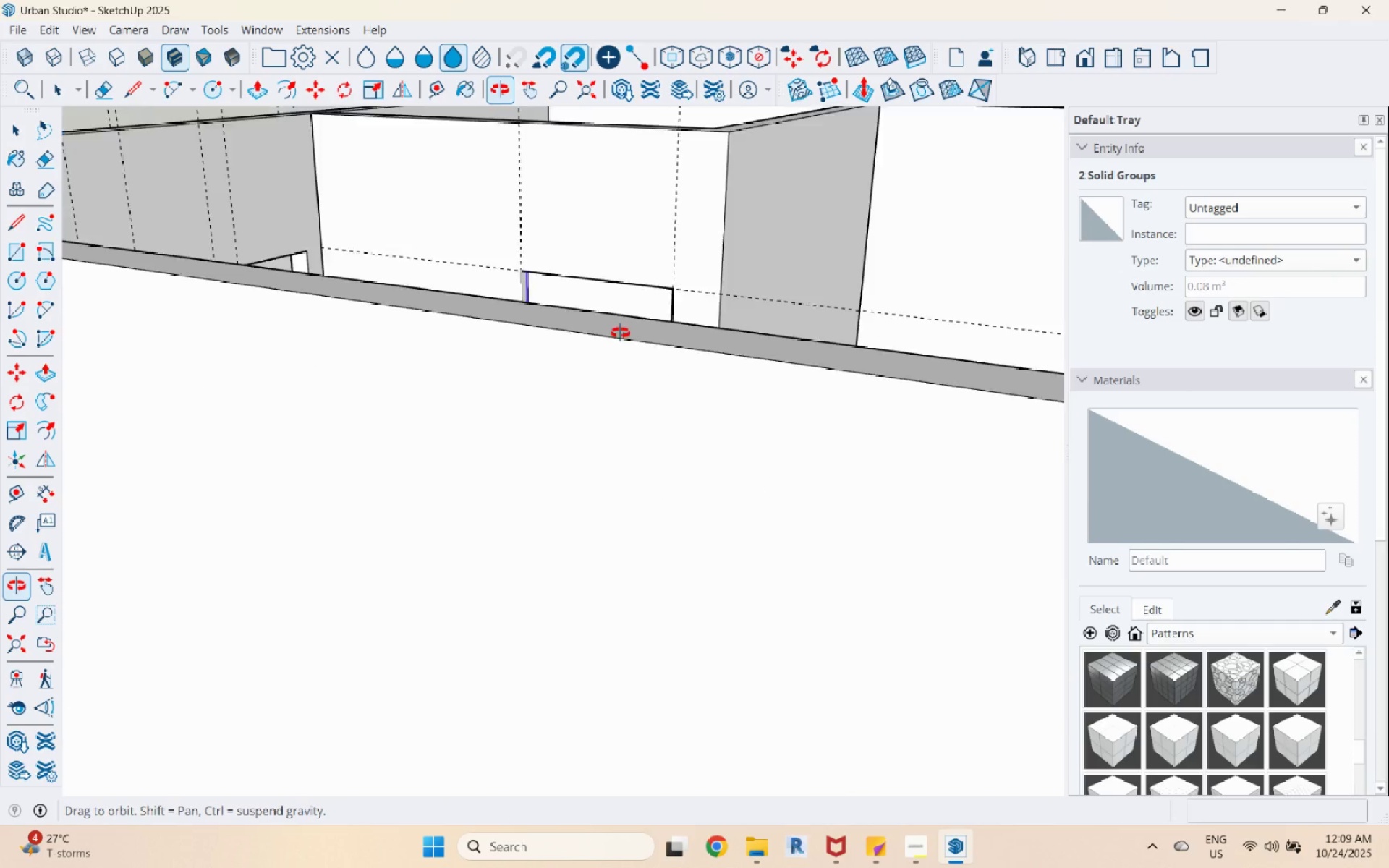 
key(Escape)
 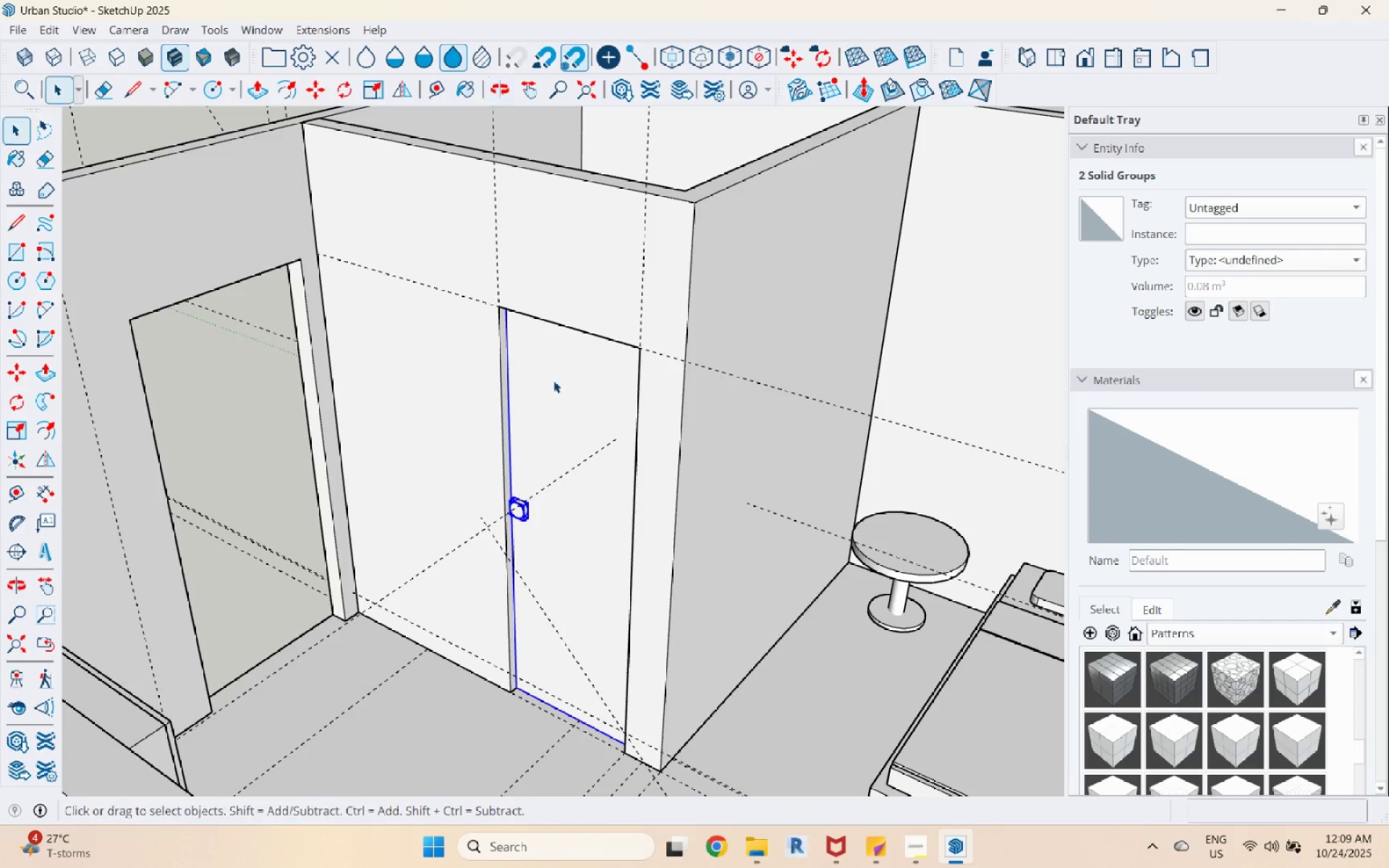 
scroll: coordinate [552, 380], scroll_direction: up, amount: 4.0
 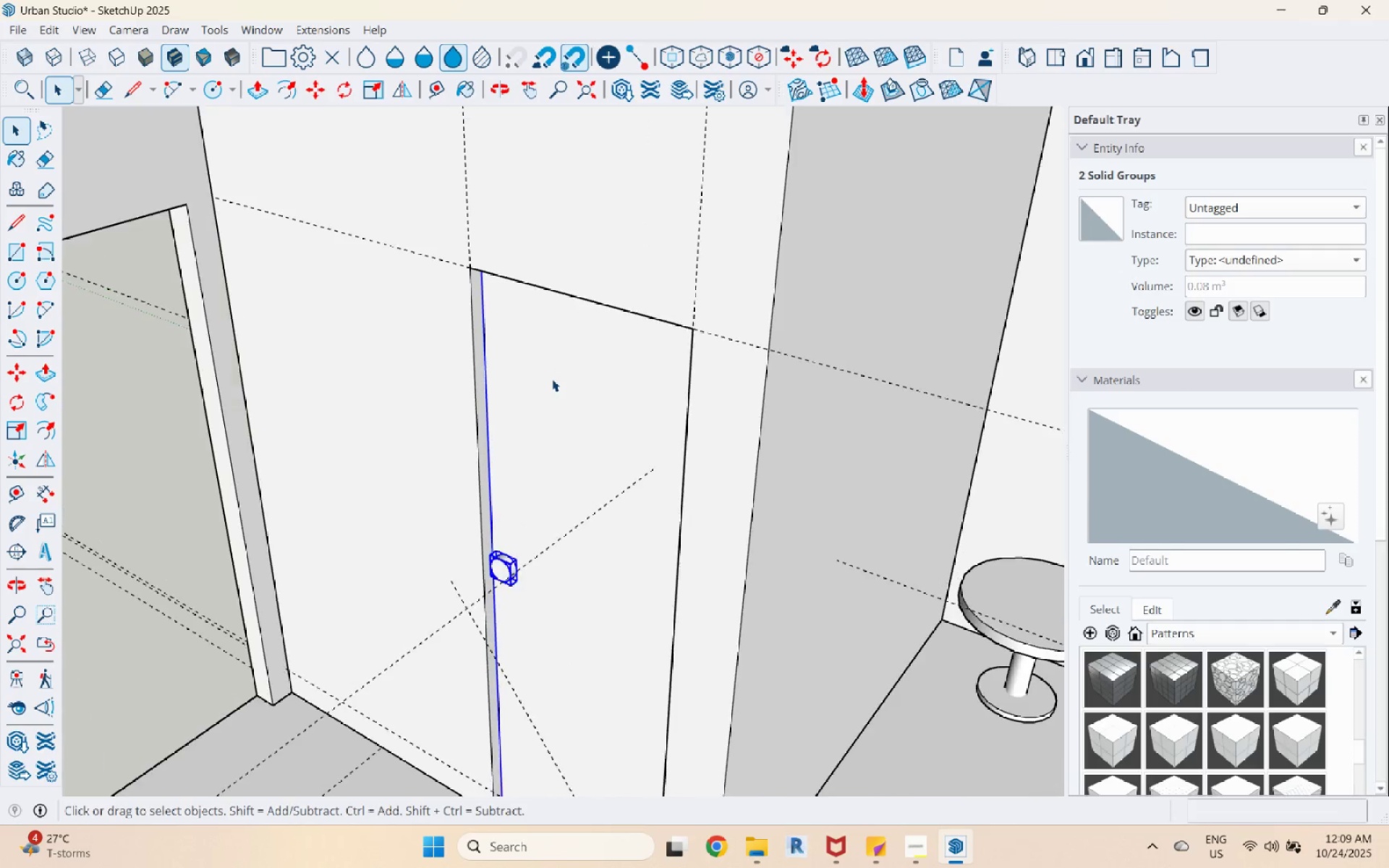 
key(Space)
 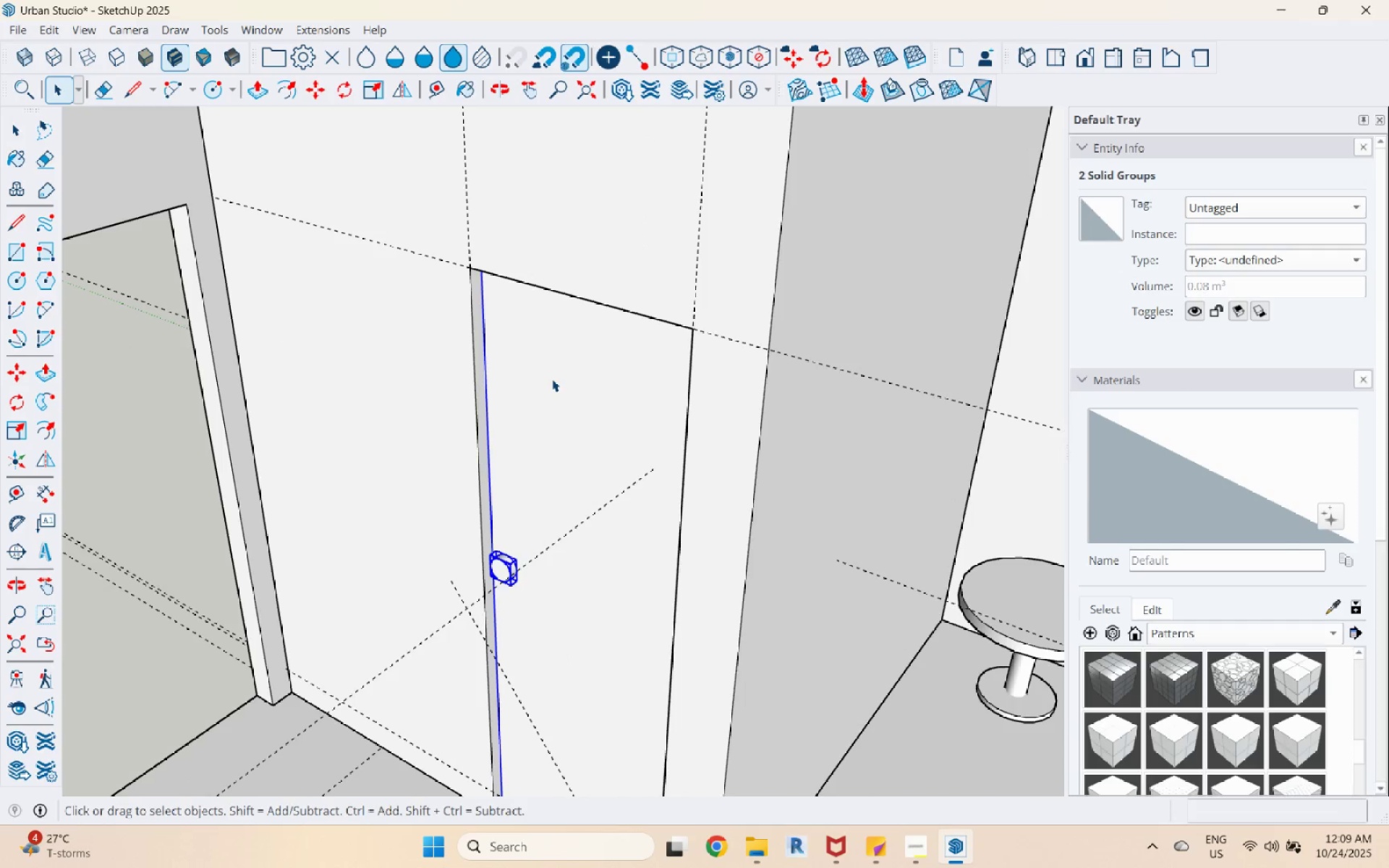 
left_click([552, 379])
 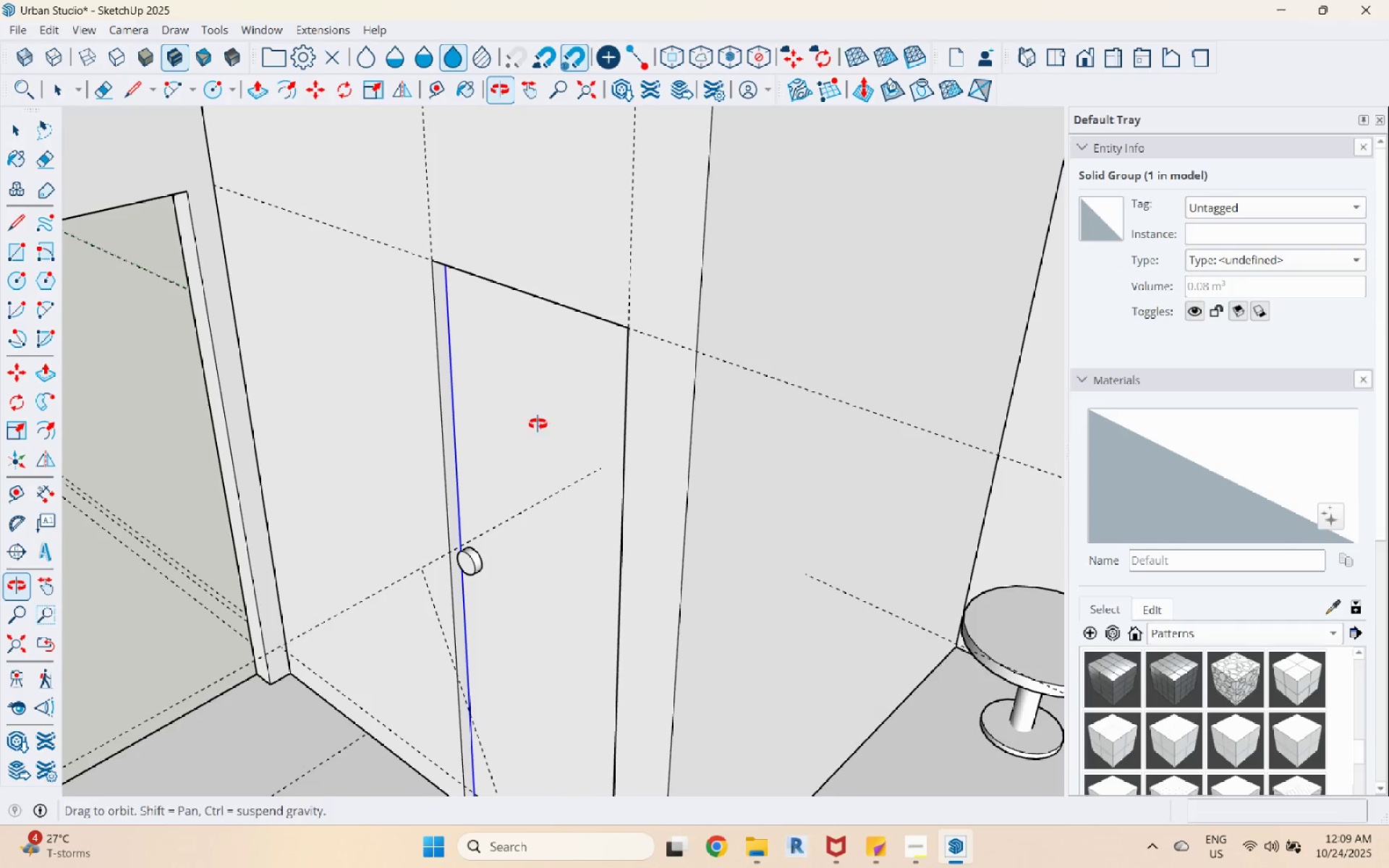 
scroll: coordinate [527, 495], scroll_direction: down, amount: 1.0
 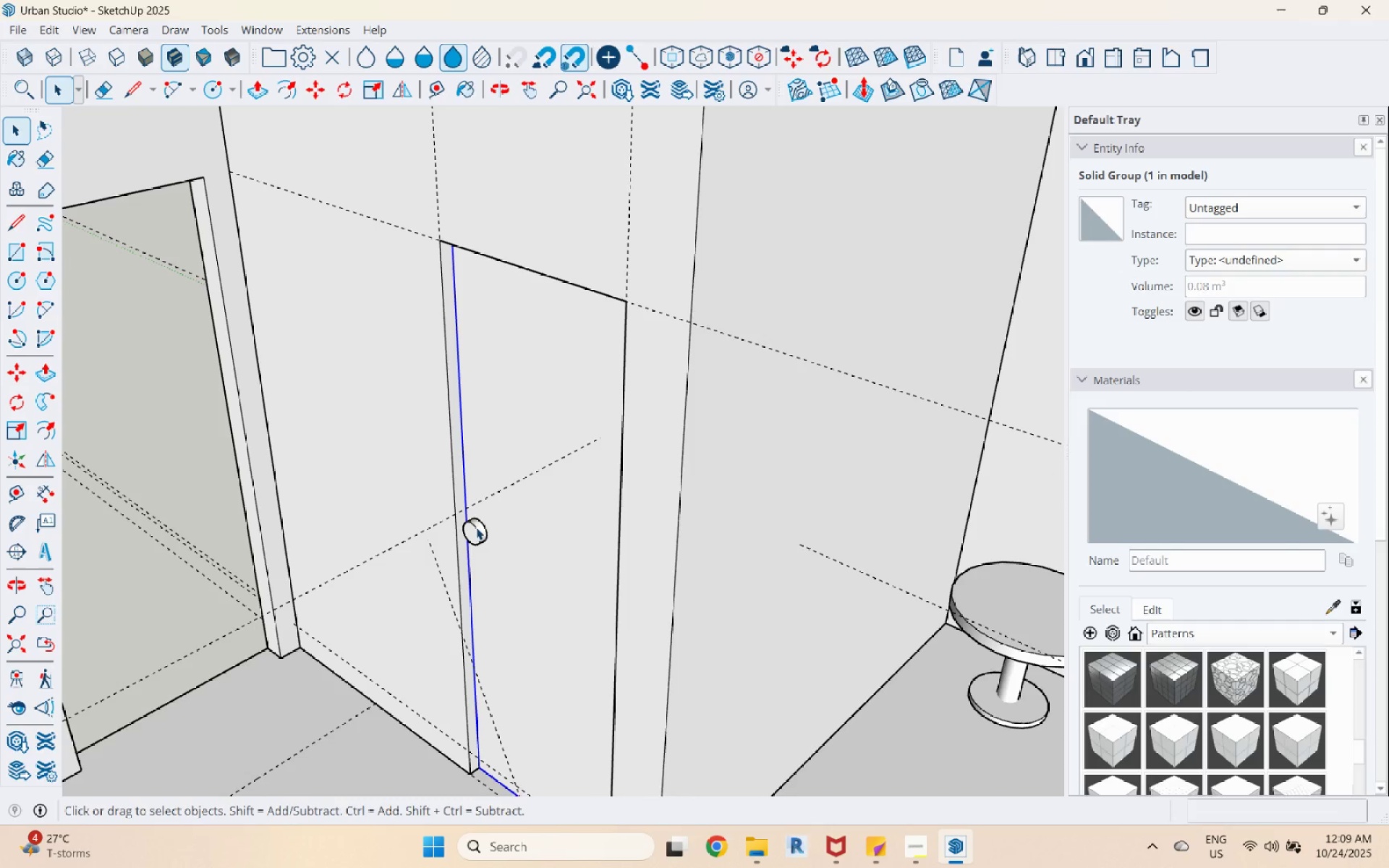 
left_click([476, 527])
 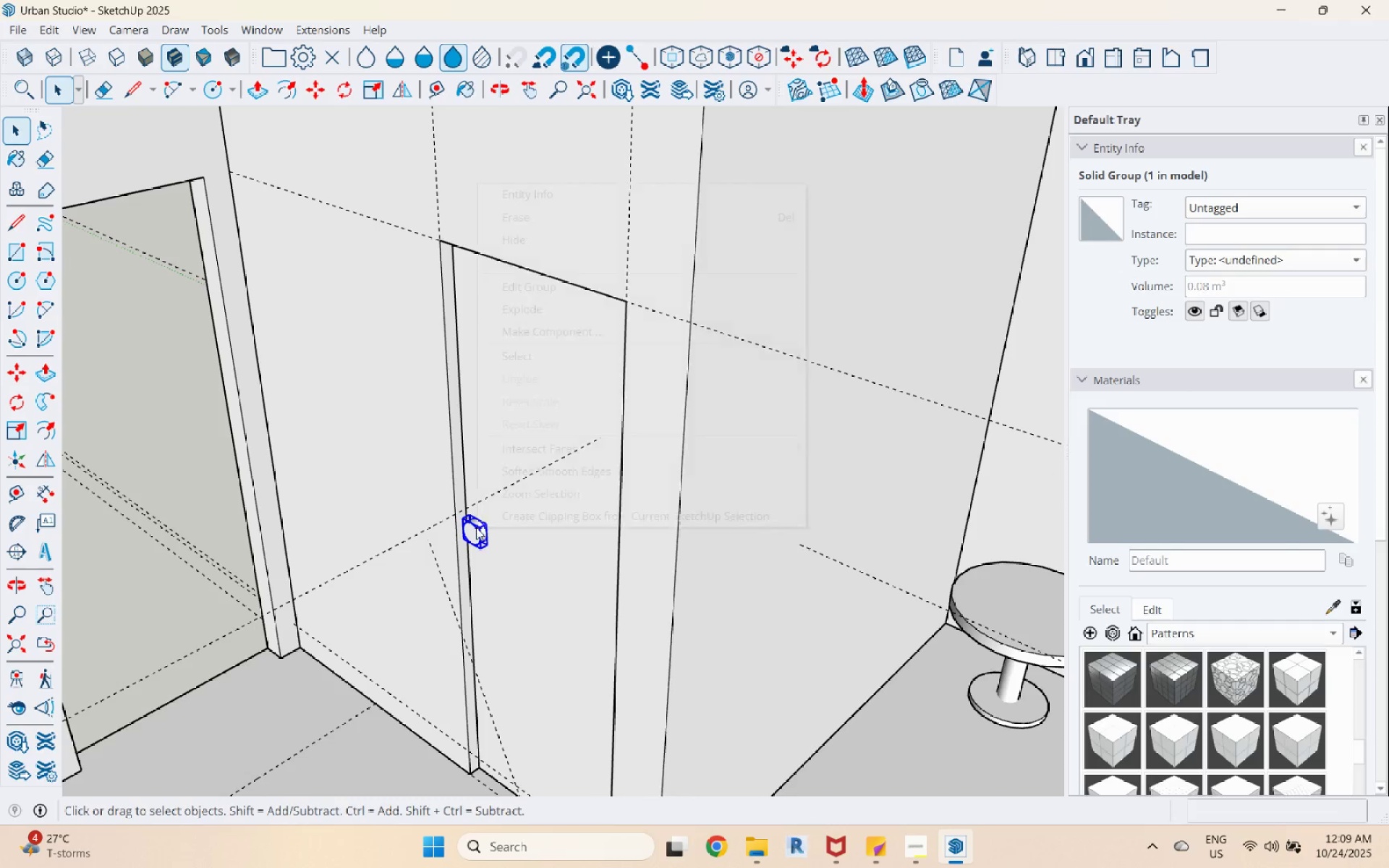 
right_click([476, 527])
 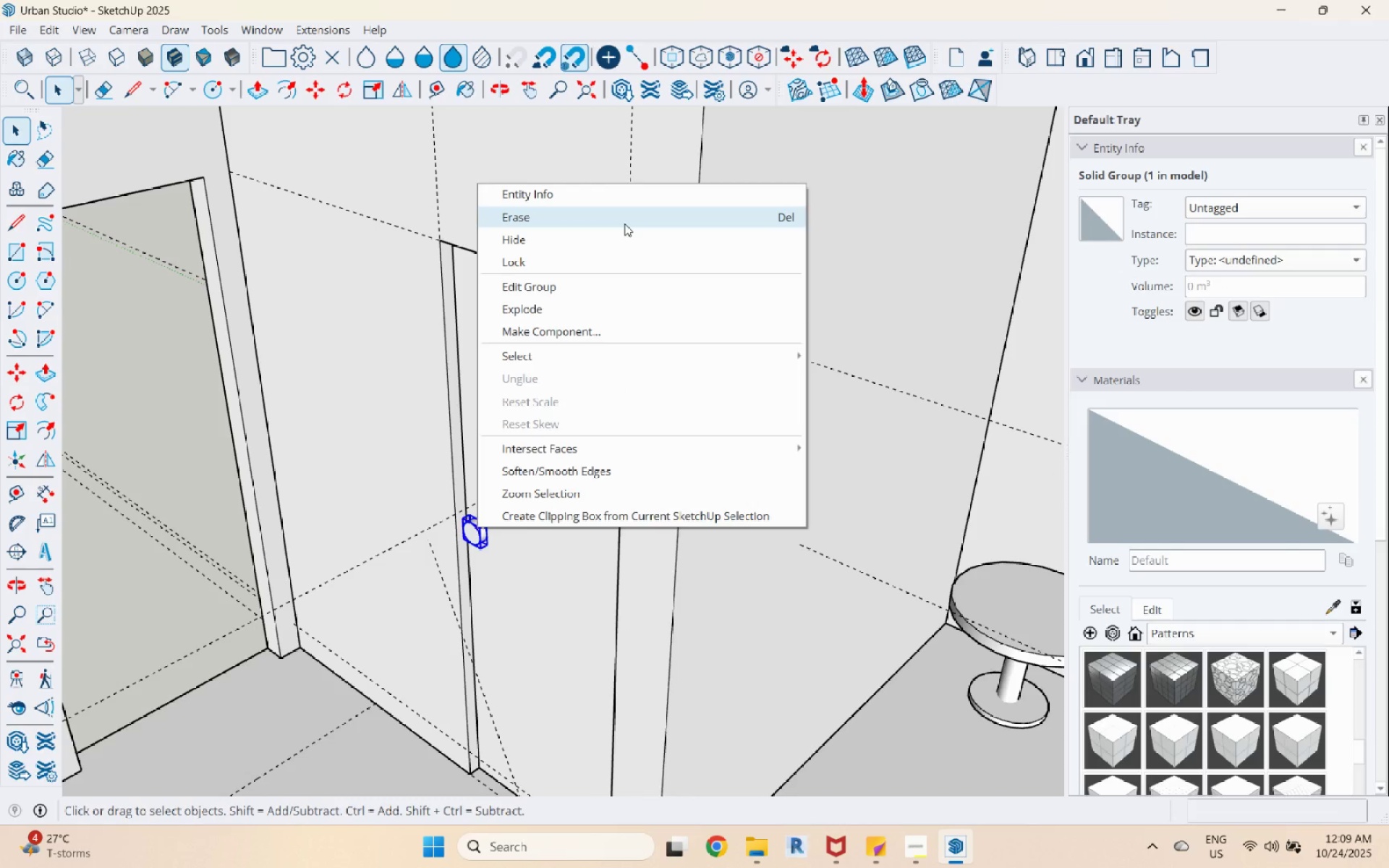 
double_click([530, 413])
 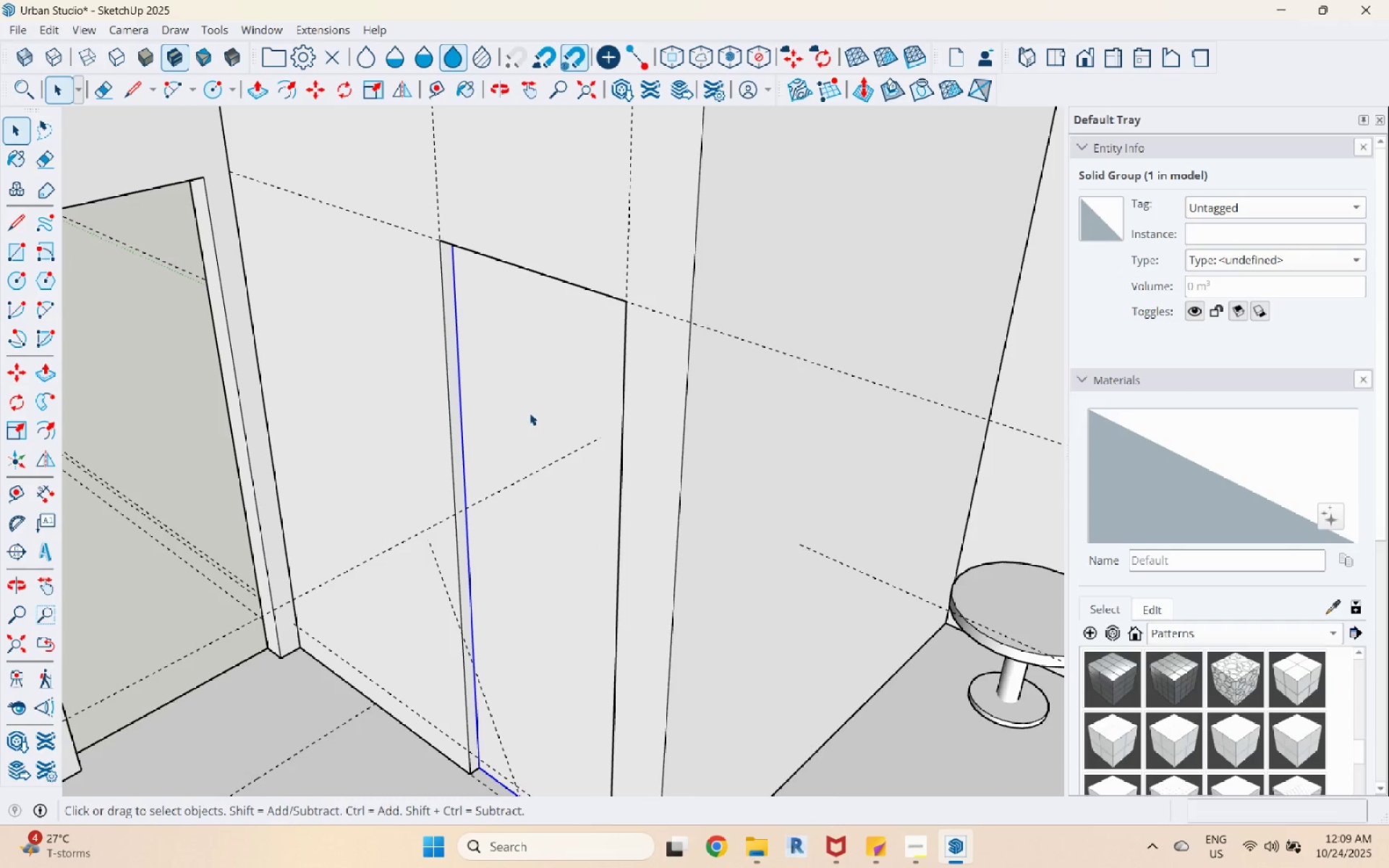 
right_click([530, 413])
 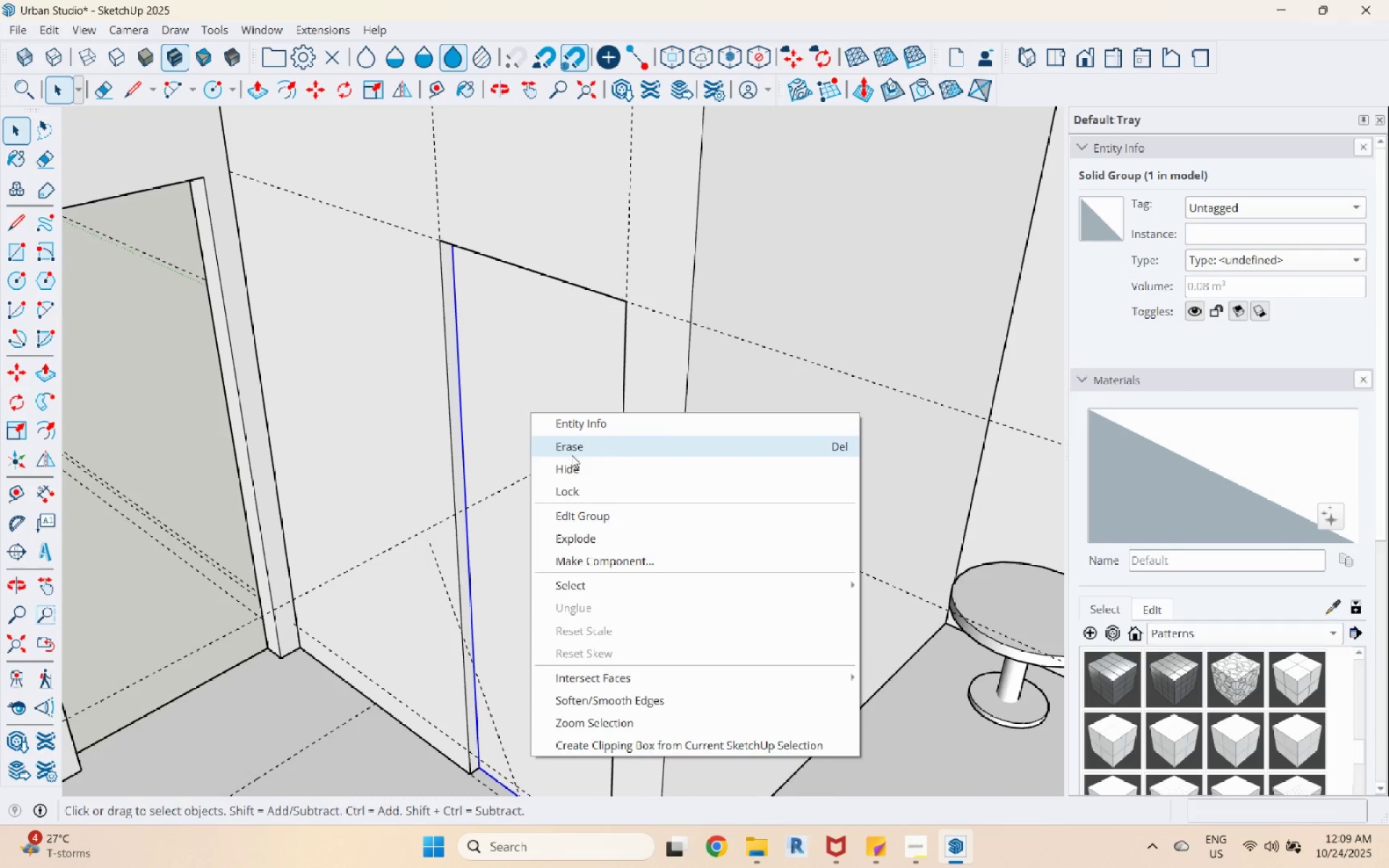 
left_click([573, 455])
 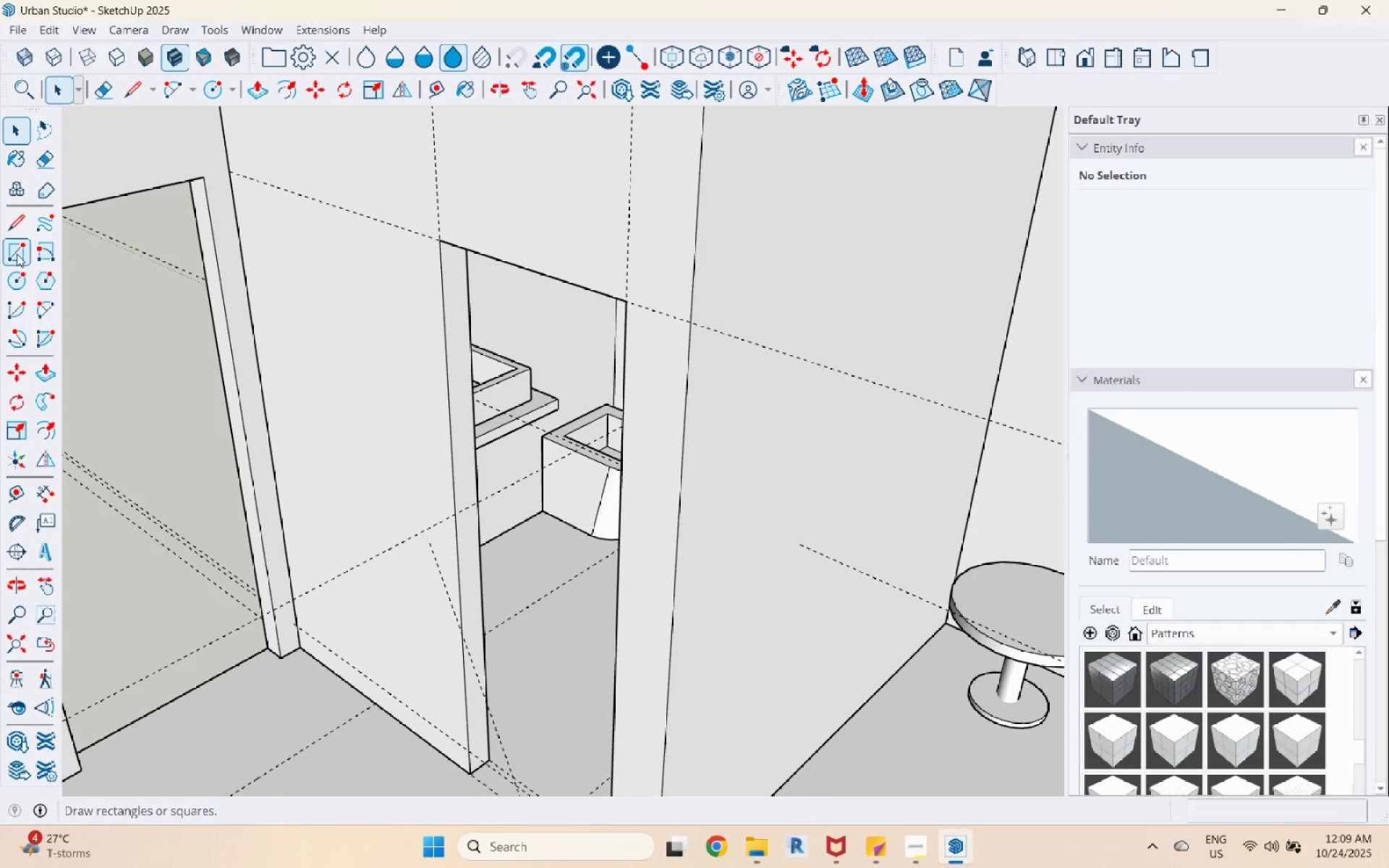 
left_click([20, 262])
 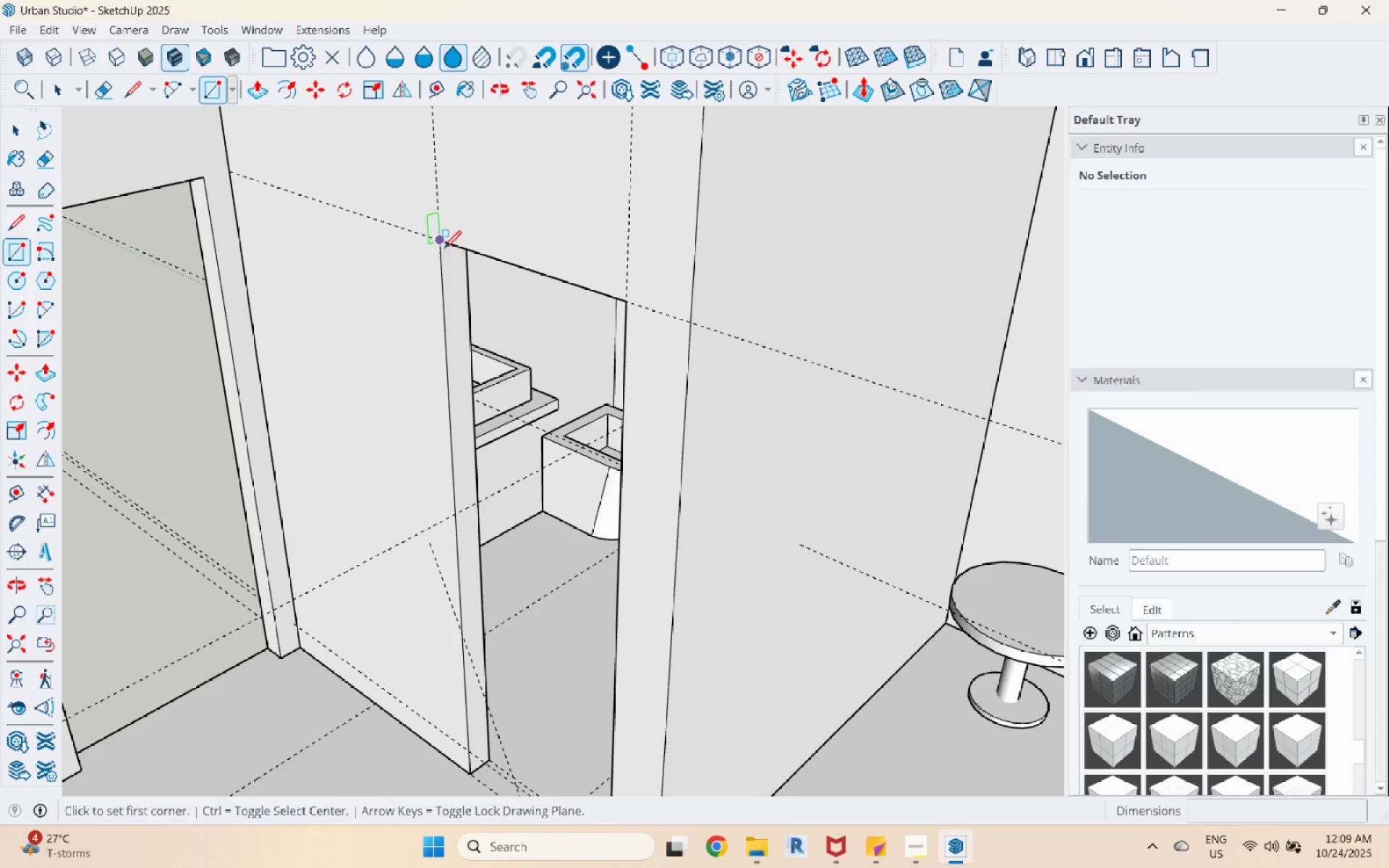 
left_click([441, 249])
 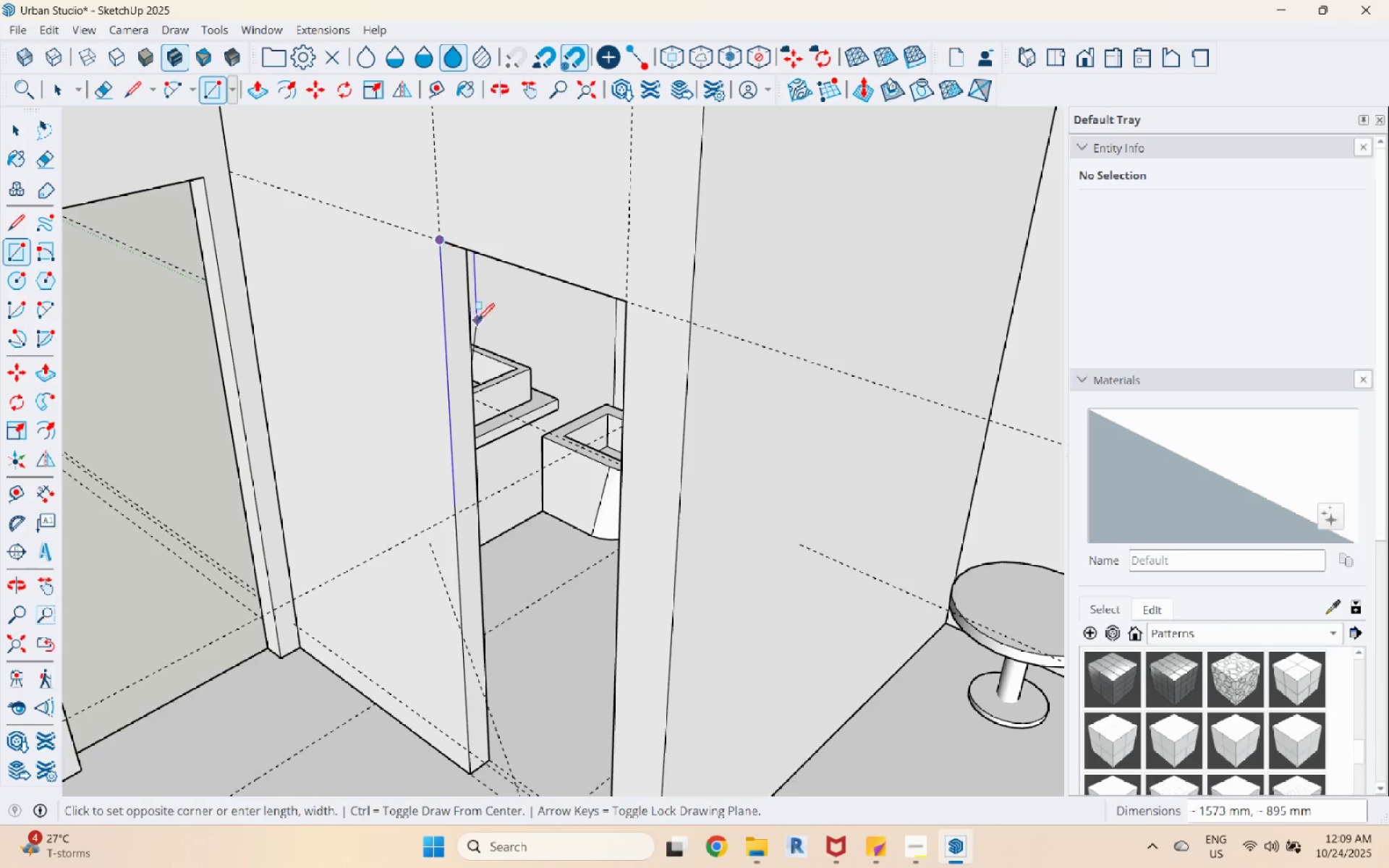 
scroll: coordinate [546, 622], scroll_direction: down, amount: 1.0
 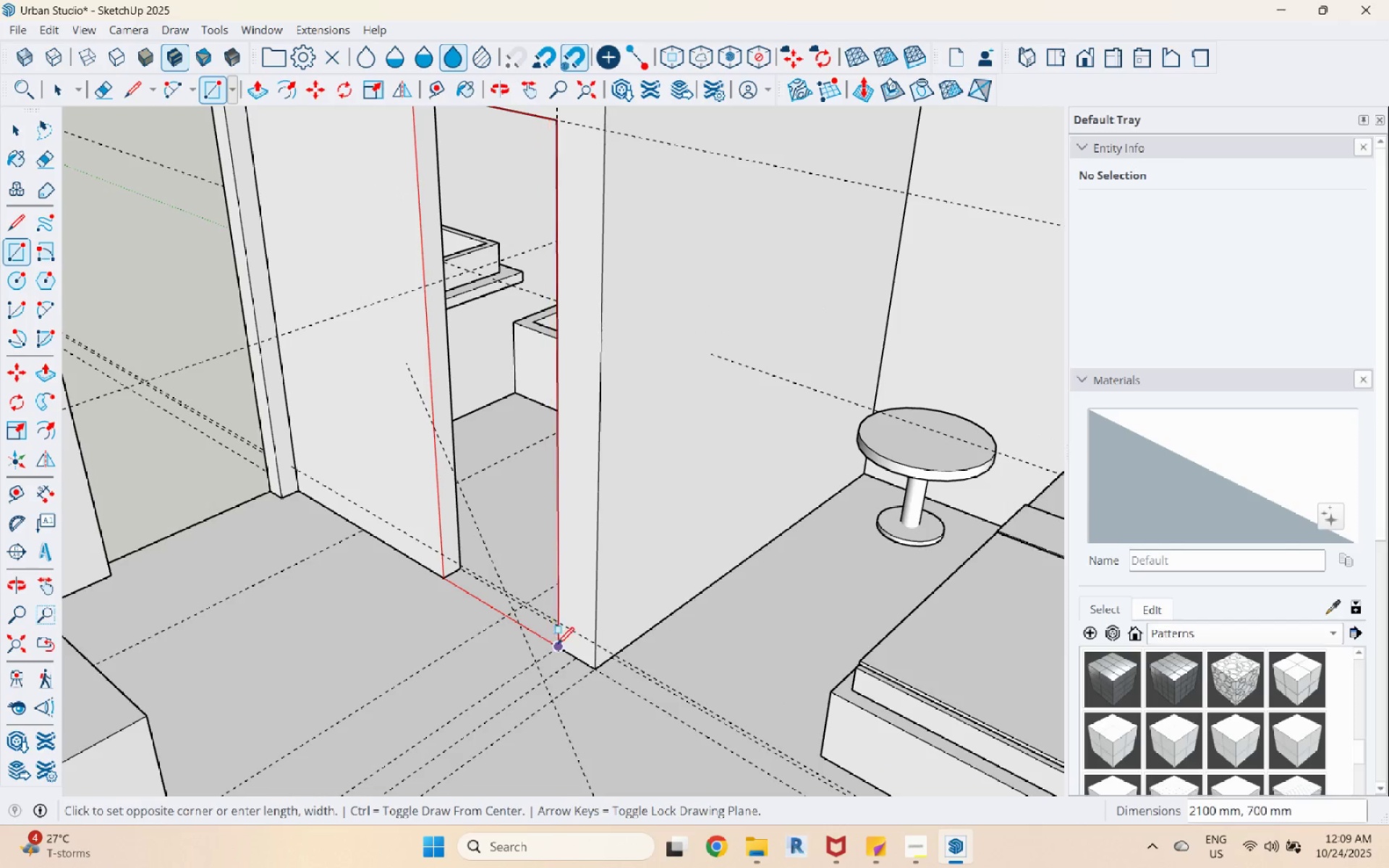 
left_click([558, 646])
 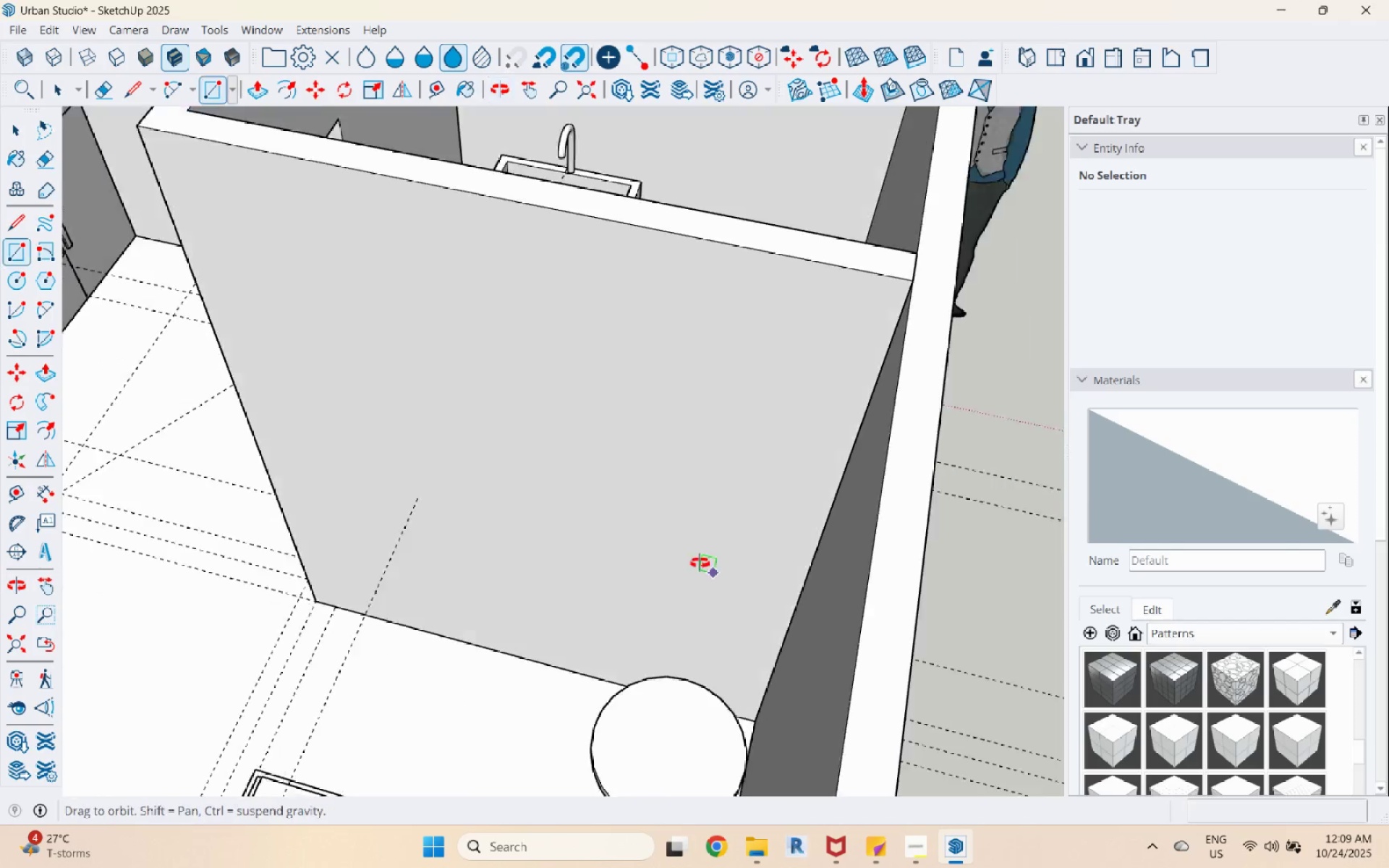 
scroll: coordinate [411, 396], scroll_direction: up, amount: 1.0
 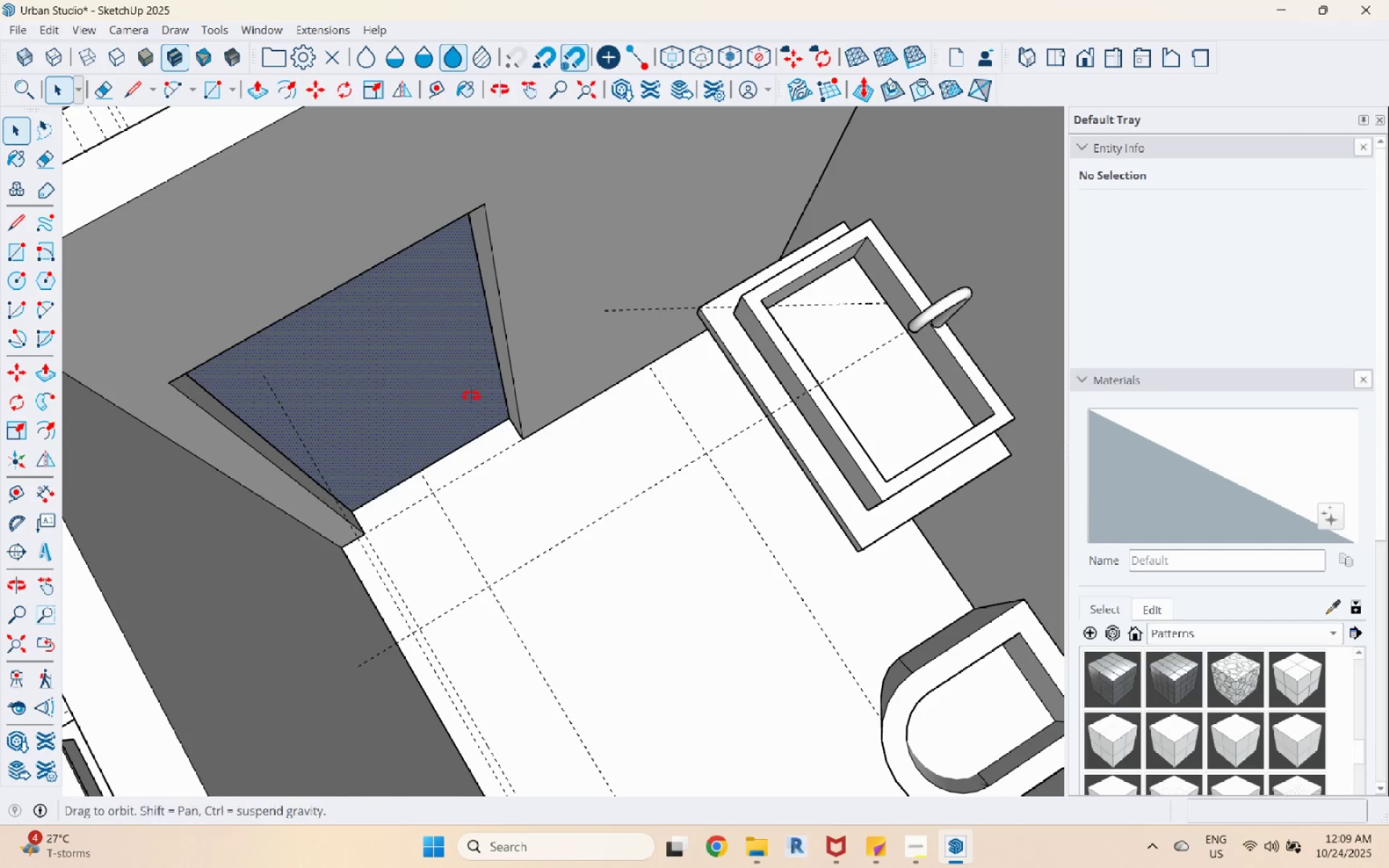 
key(Space)
 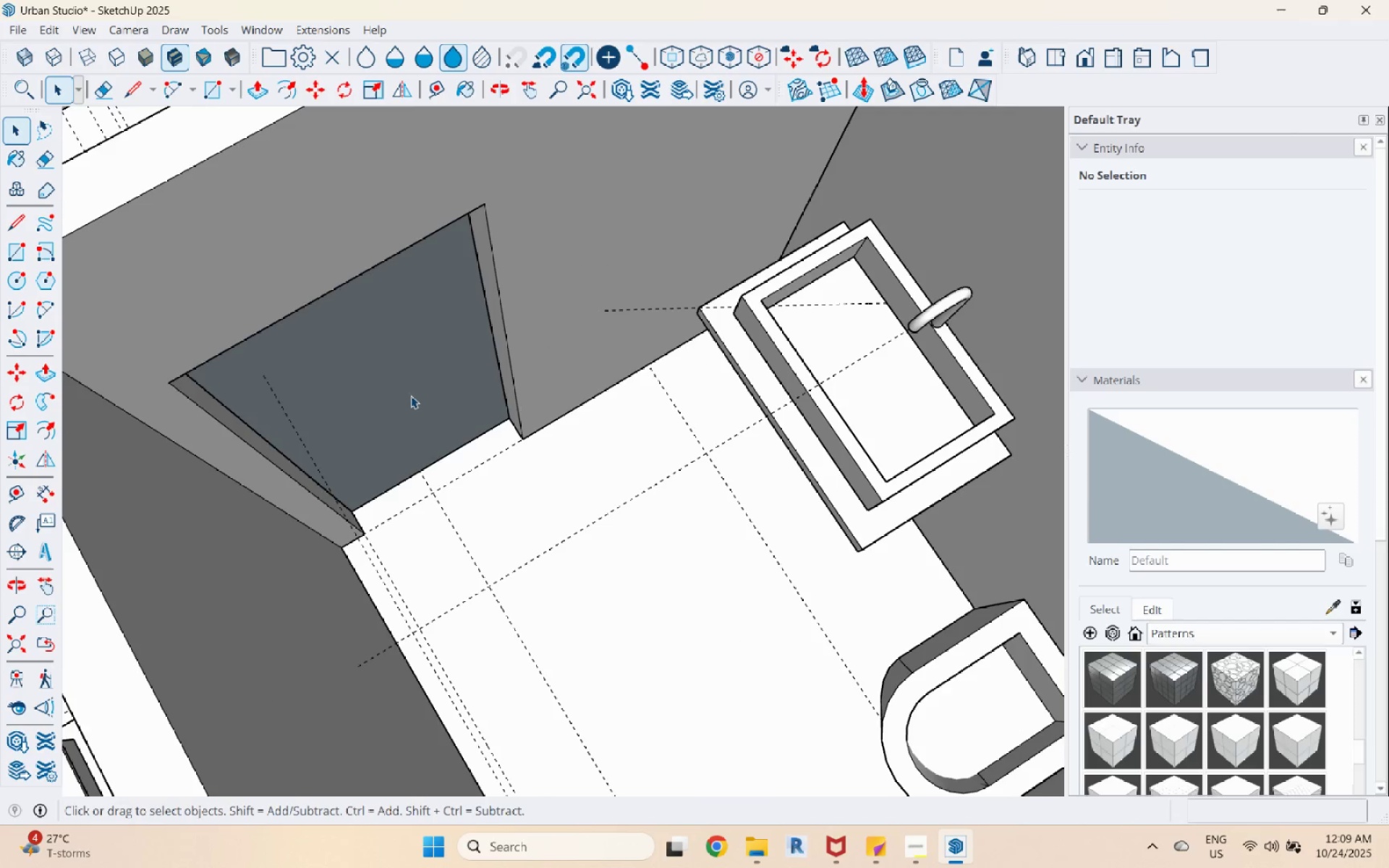 
left_click([411, 396])
 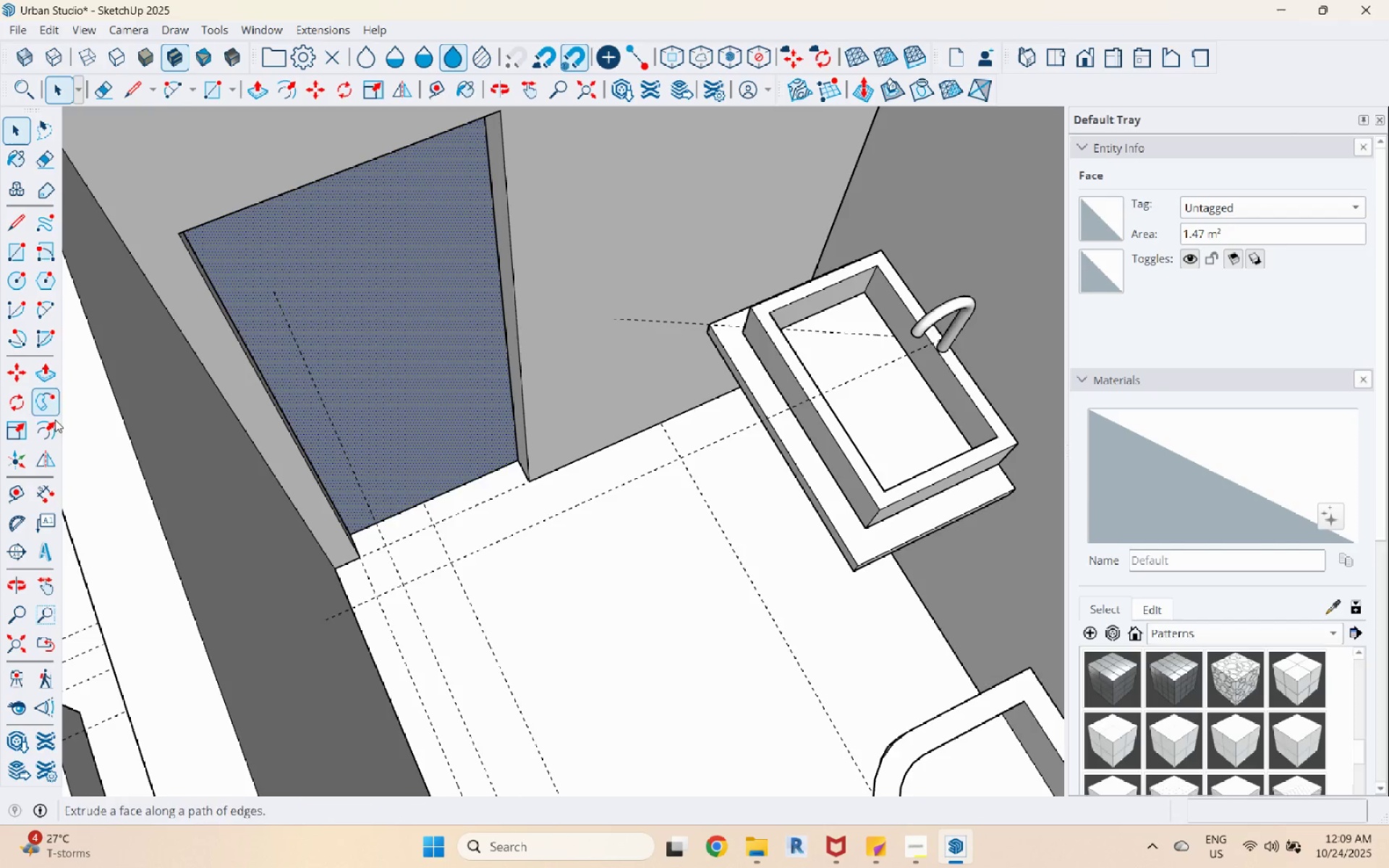 
left_click([54, 433])
 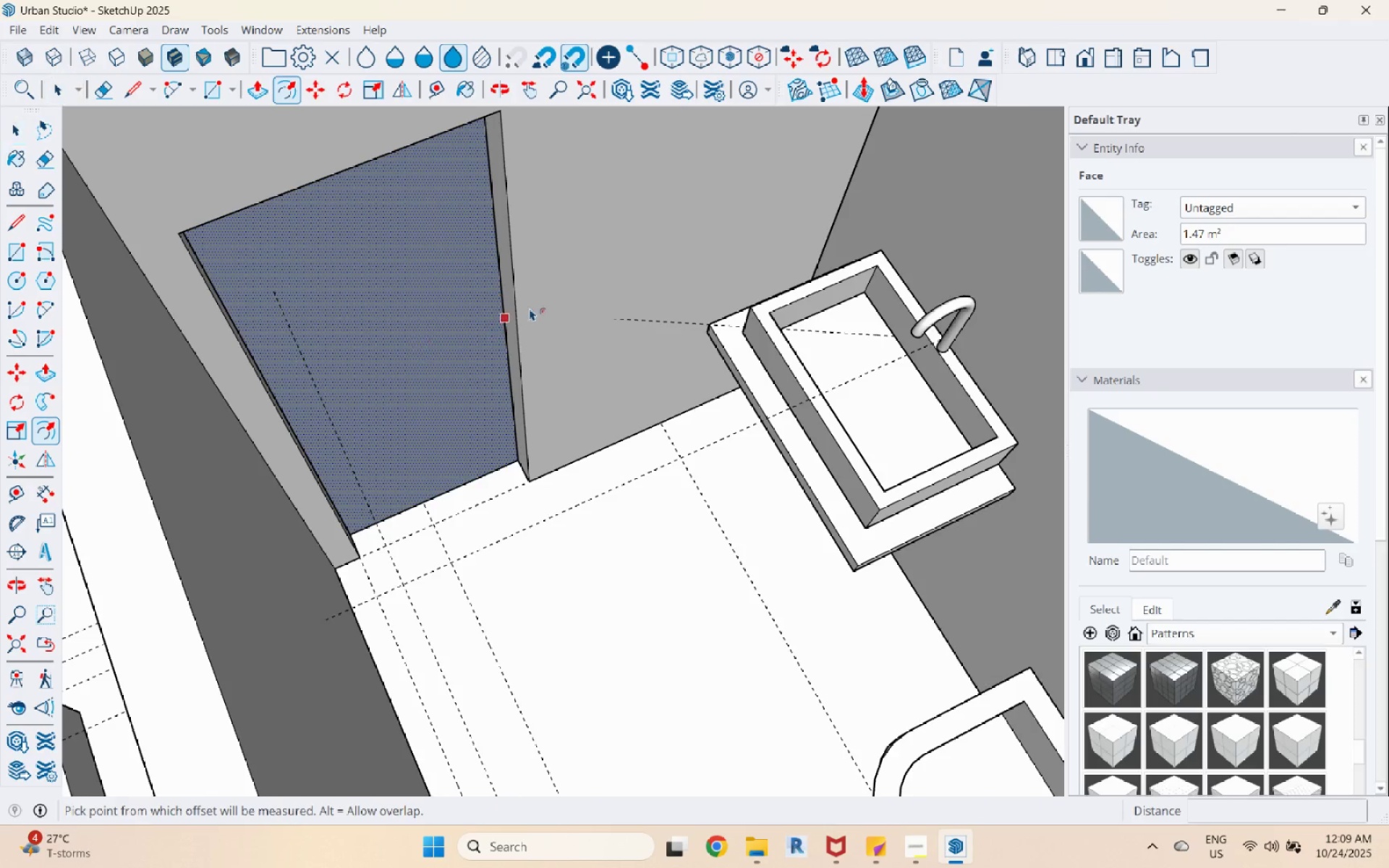 
scroll: coordinate [582, 265], scroll_direction: up, amount: 5.0
 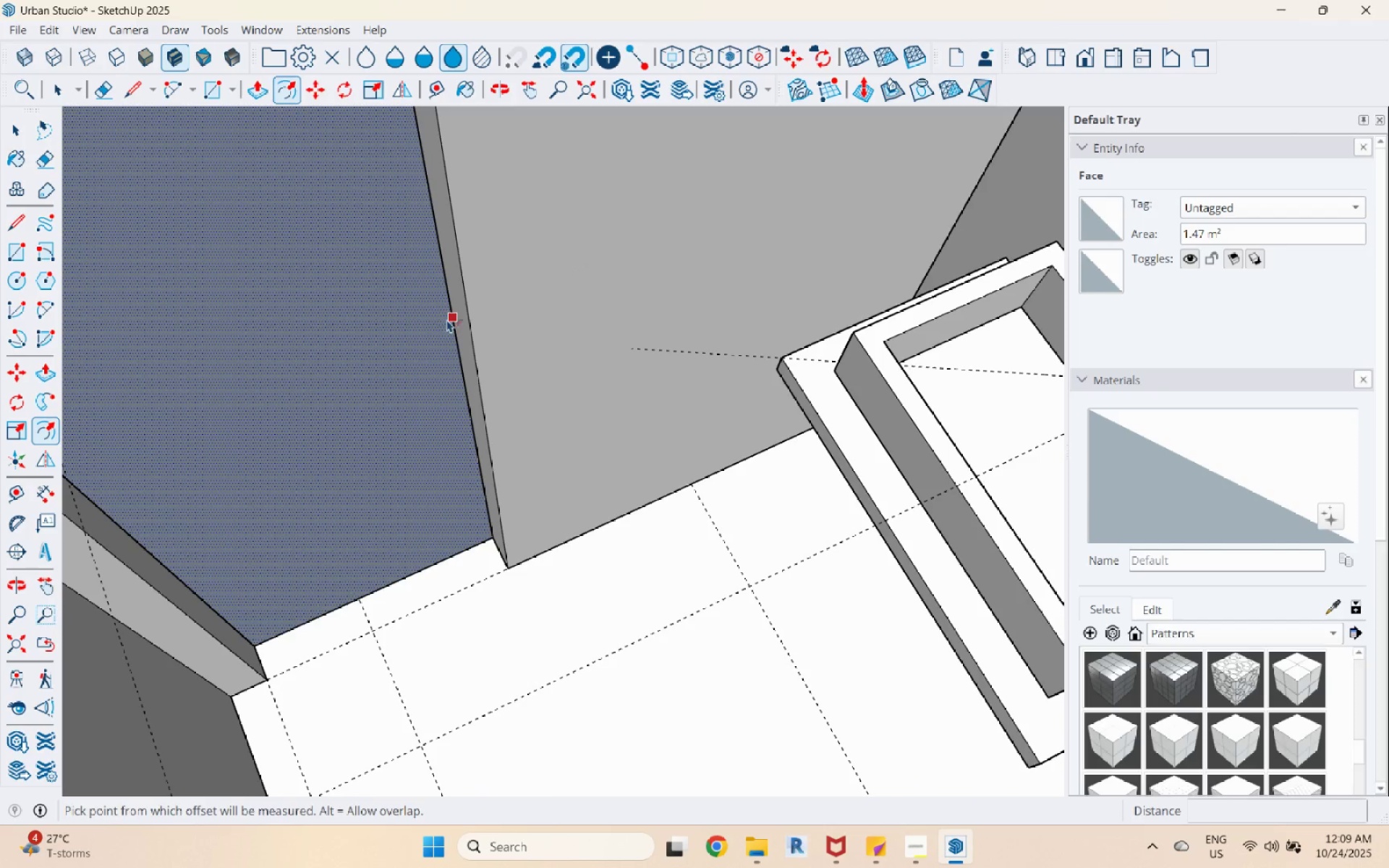 
left_click([451, 317])
 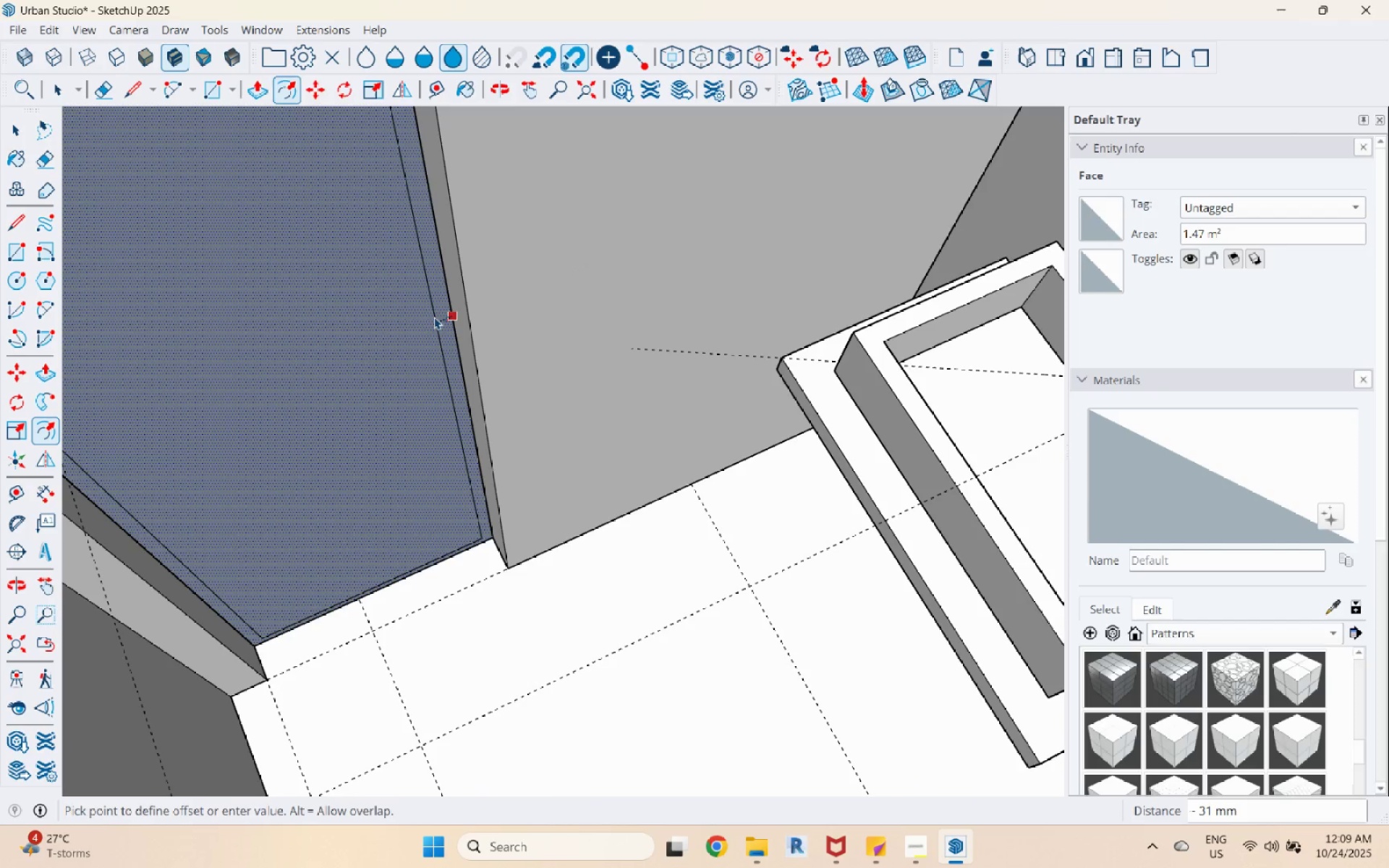 
key(Numpad5)
 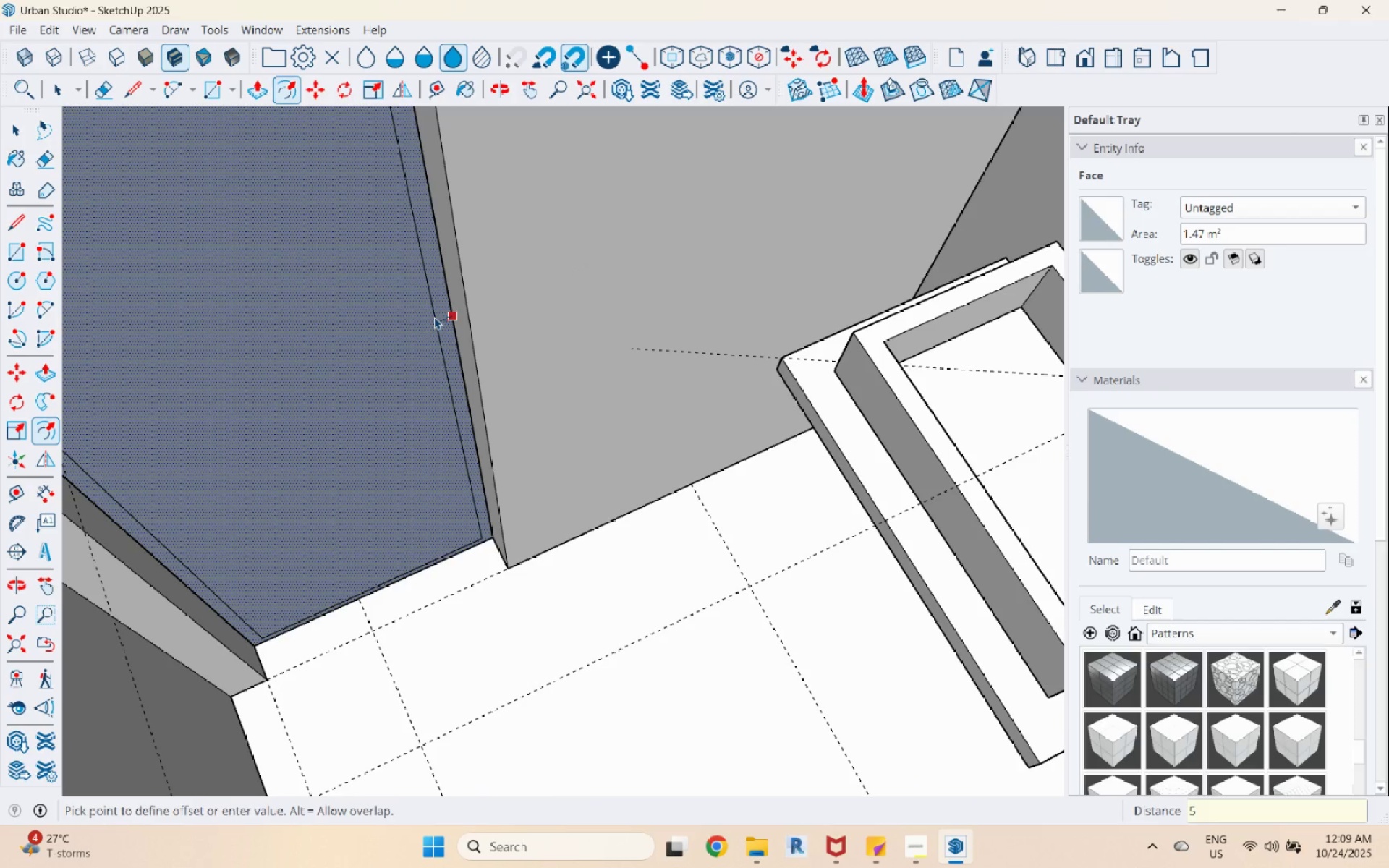 
key(Numpad0)
 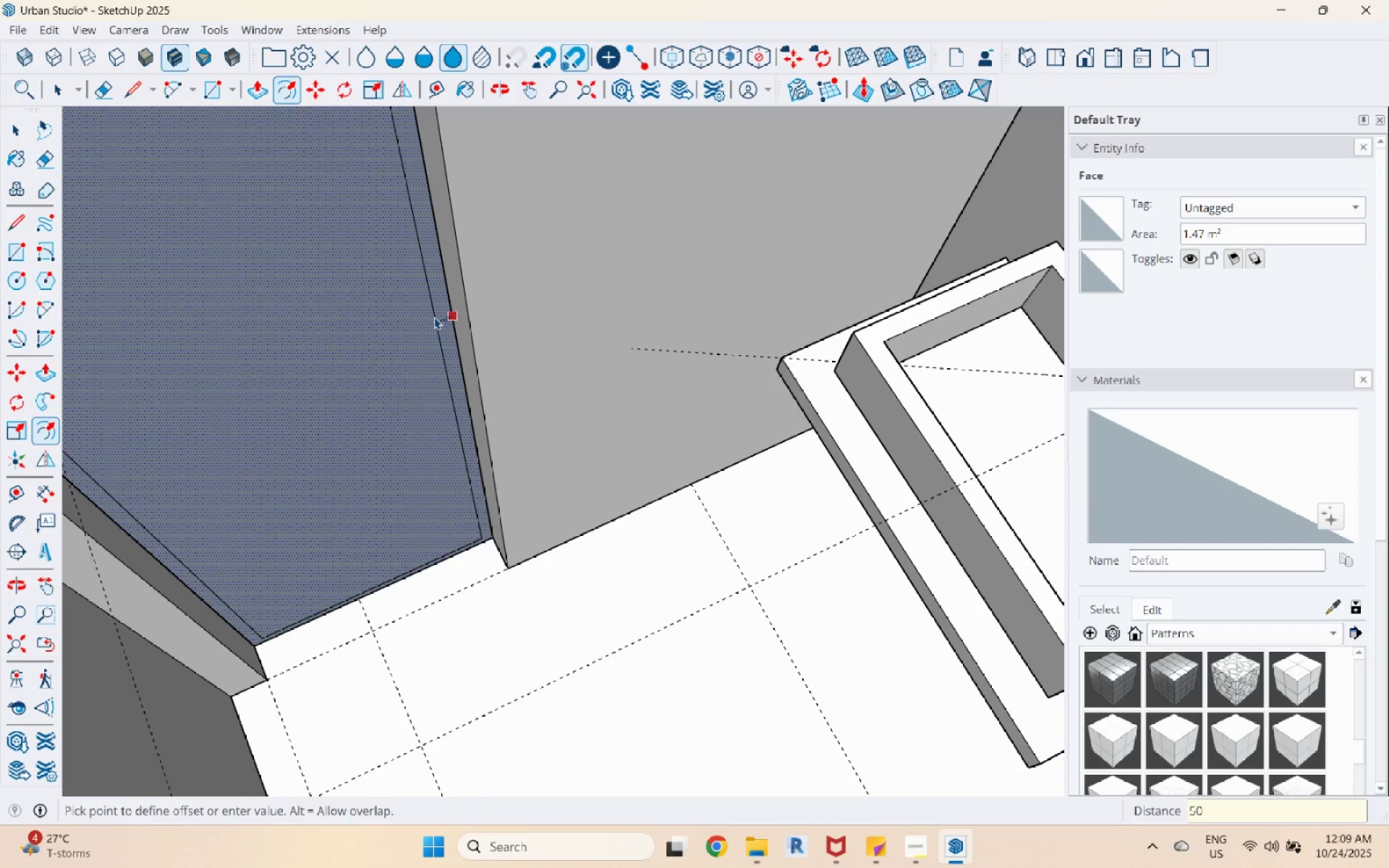 
key(Enter)
 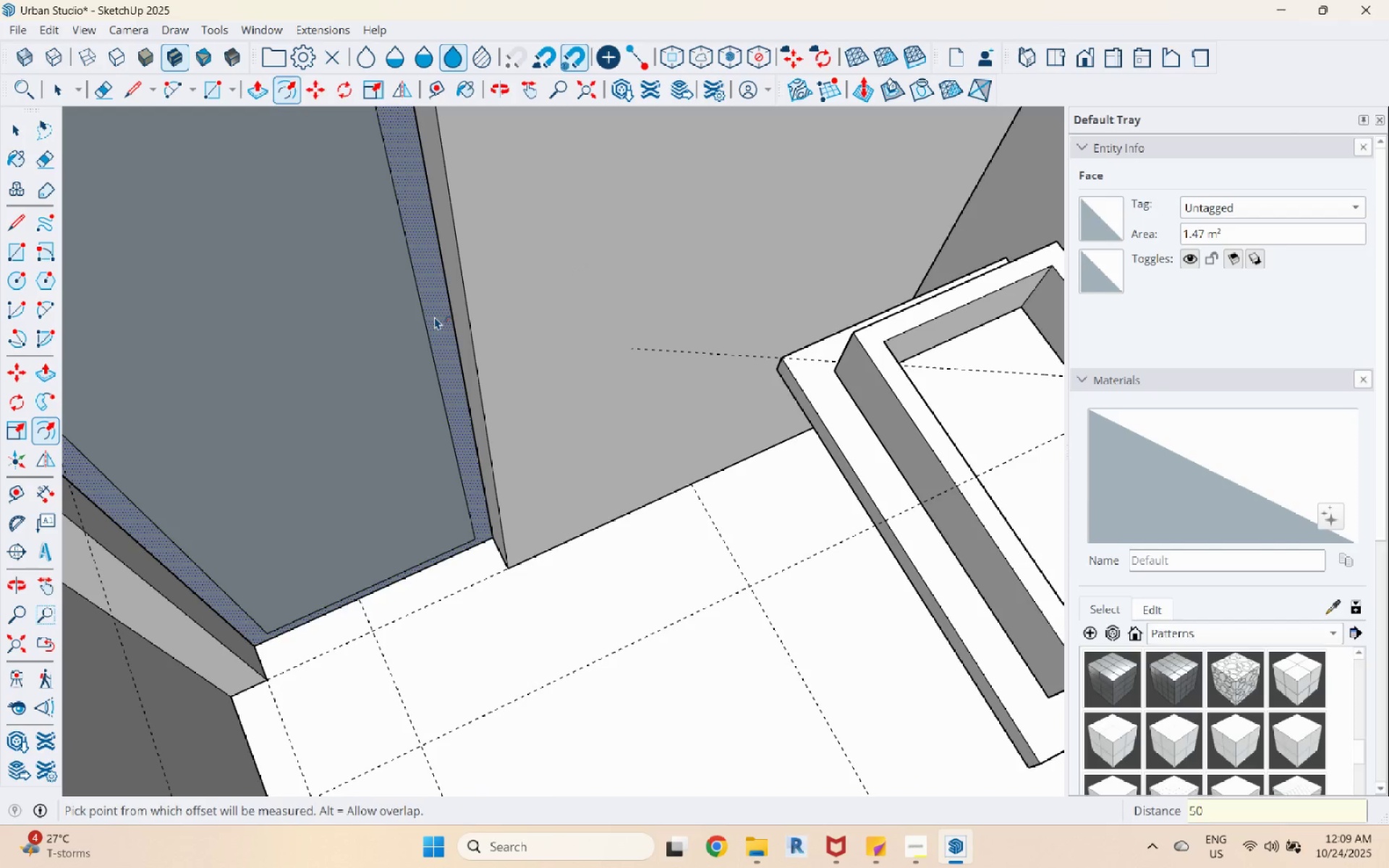 
key(Space)
 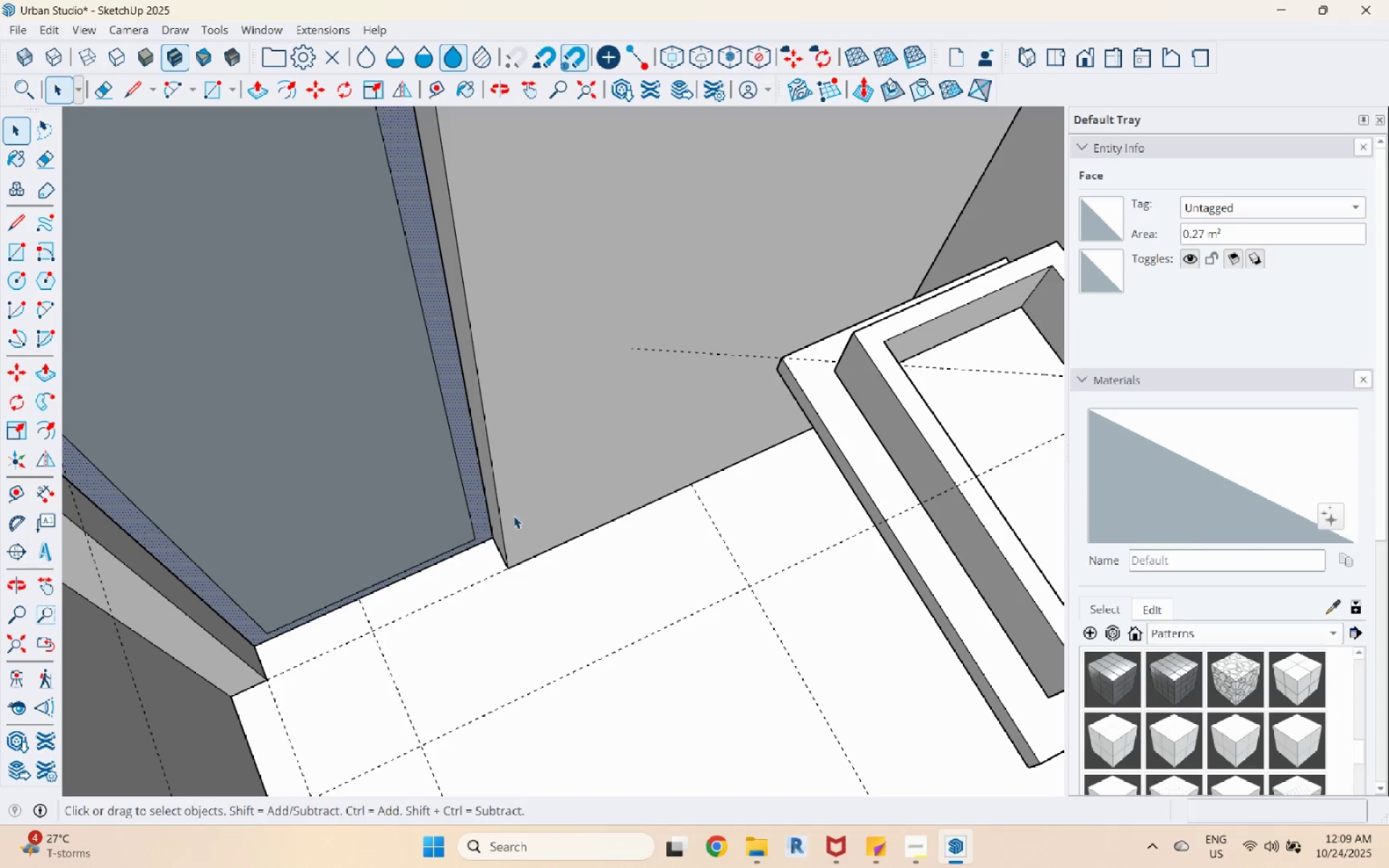 
scroll: coordinate [477, 511], scroll_direction: up, amount: 12.0
 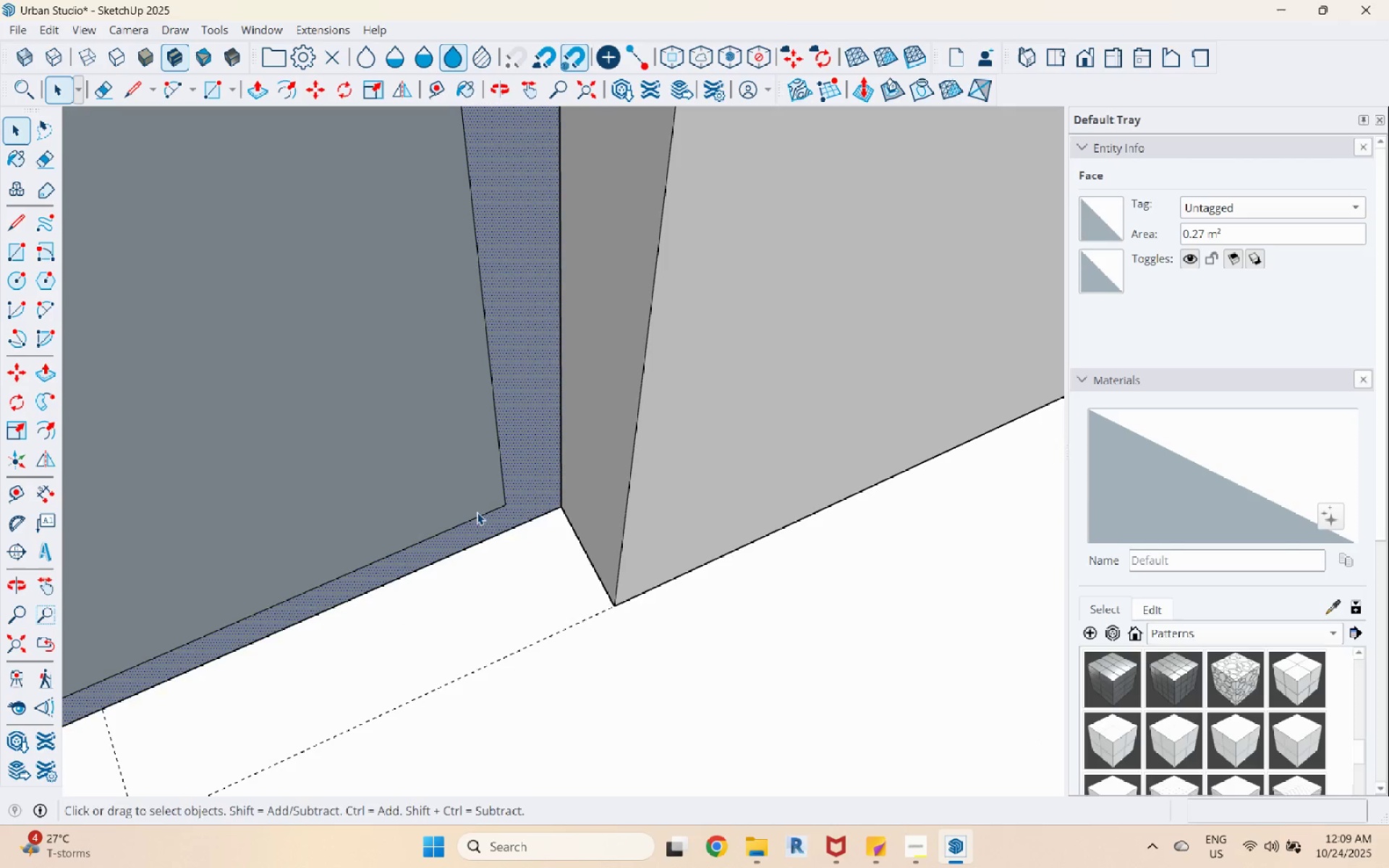 
key(L)
 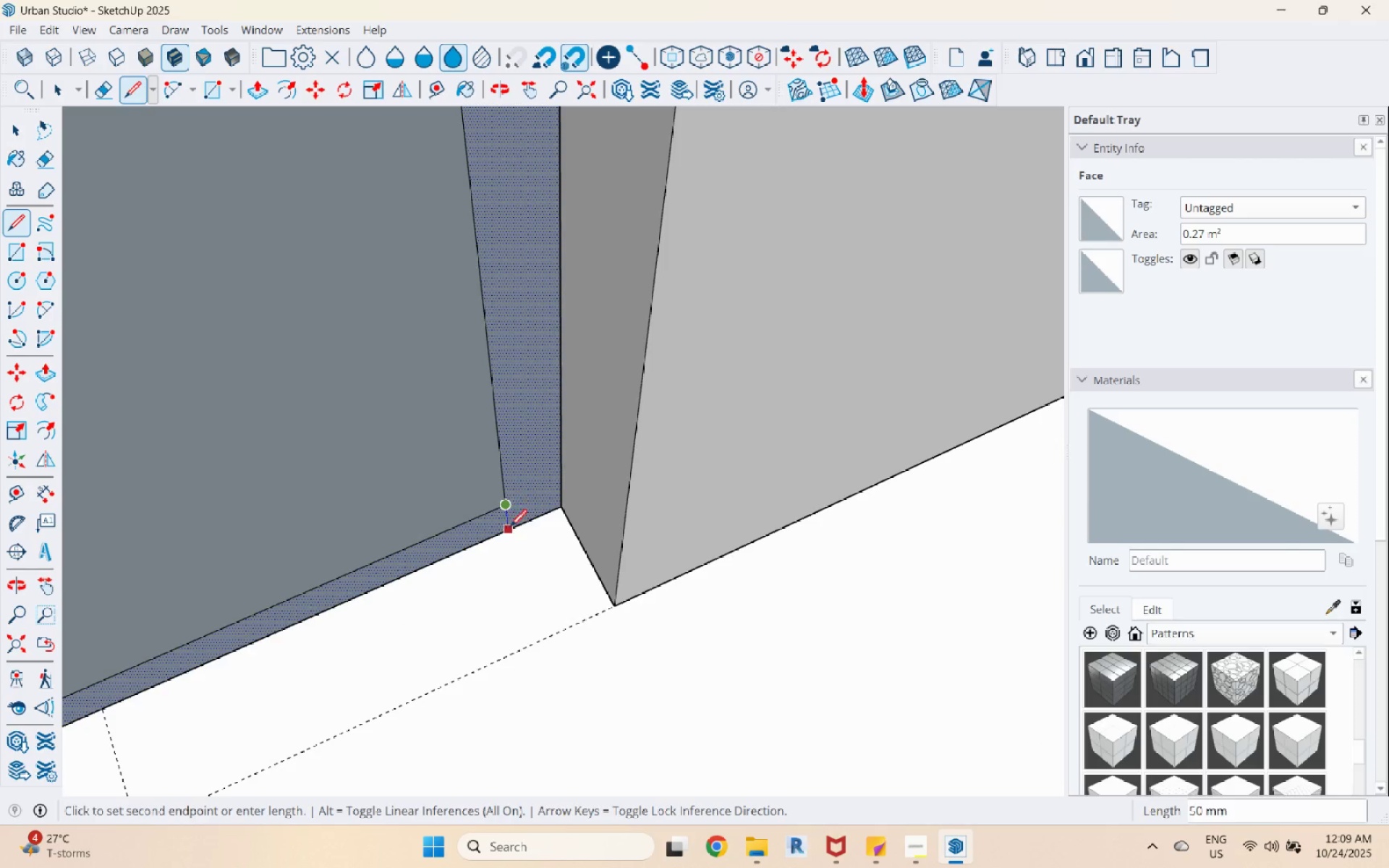 
double_click([511, 531])
 